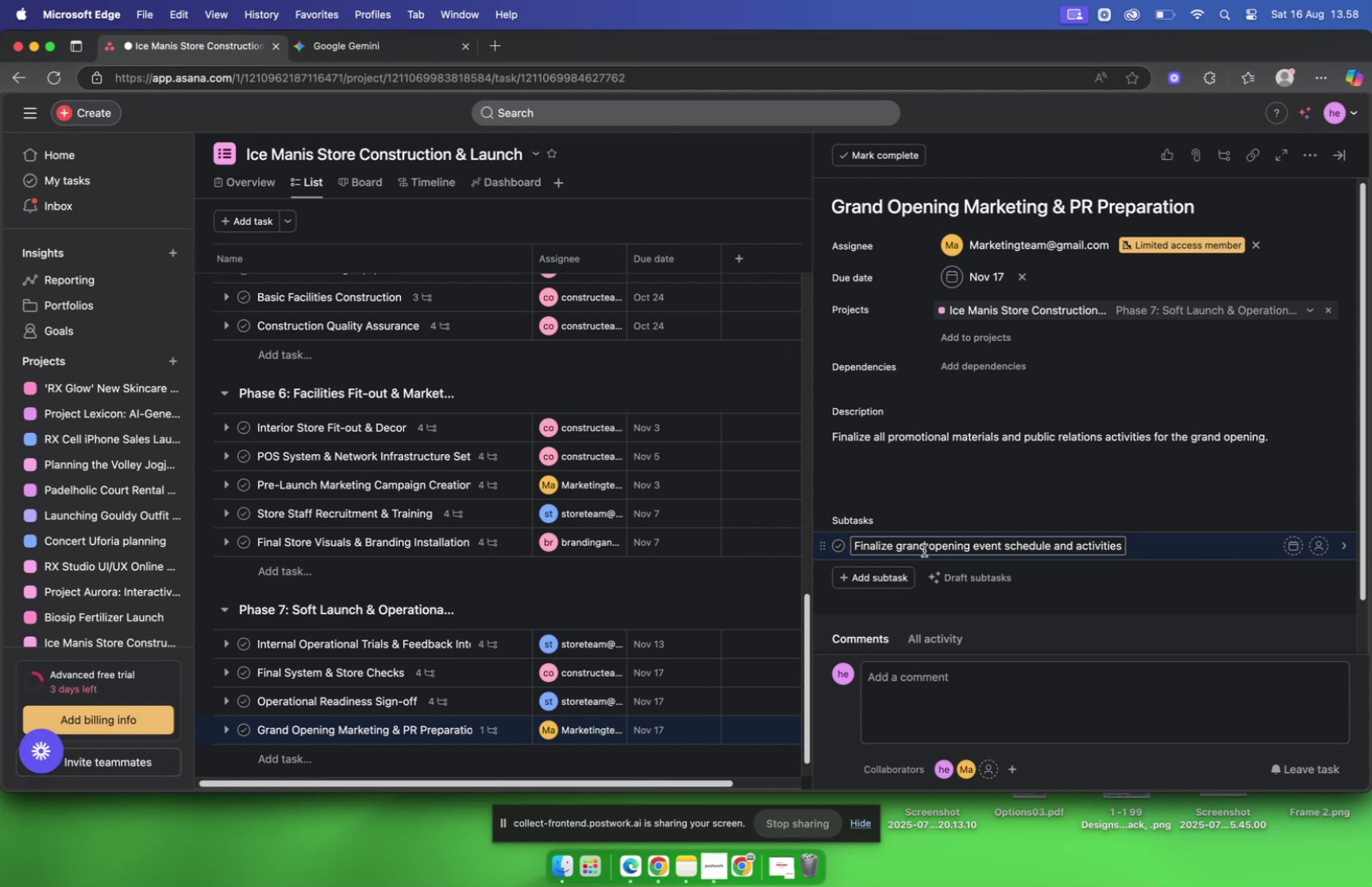 
left_click([1146, 552])
 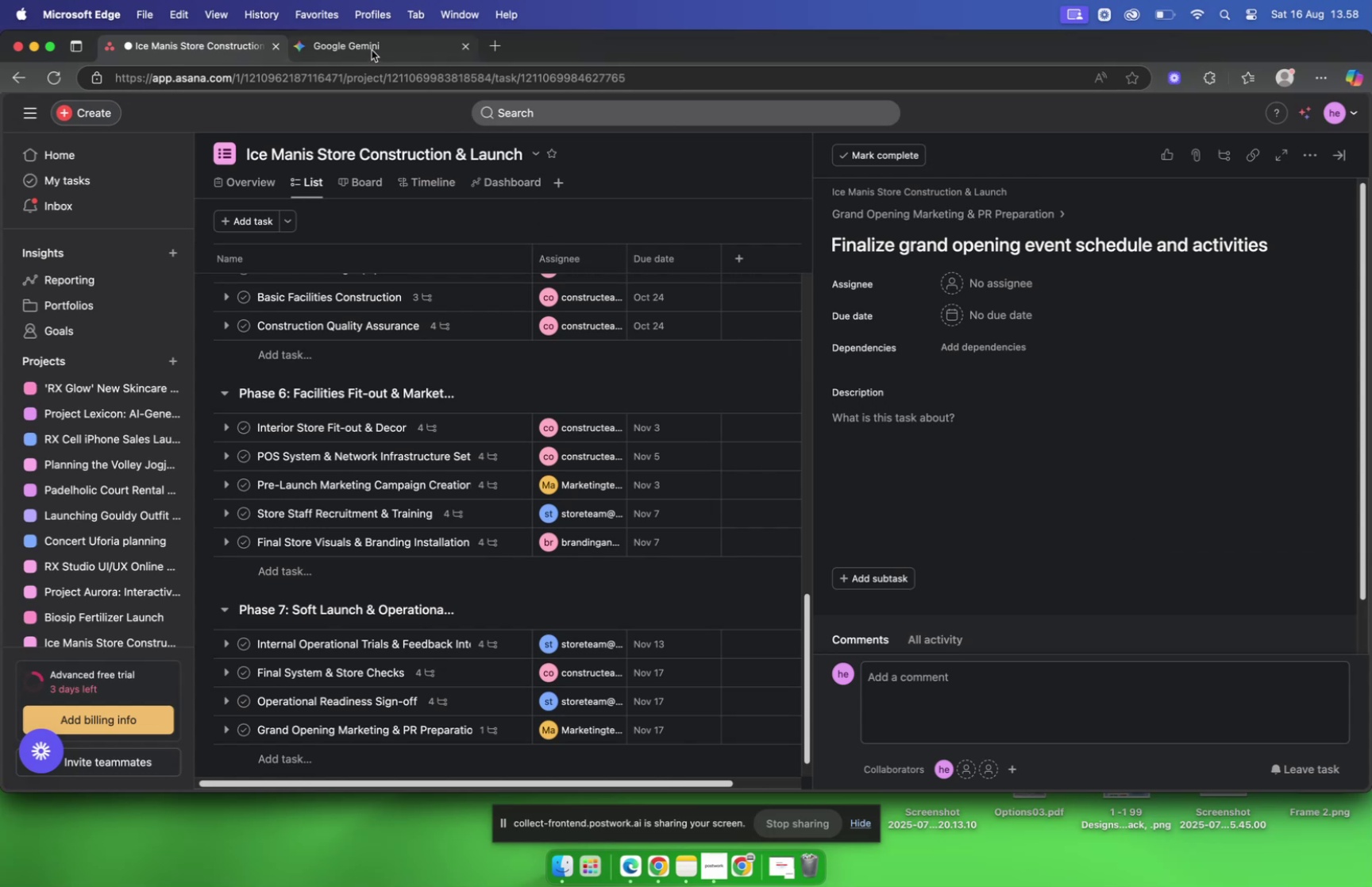 
wait(6.11)
 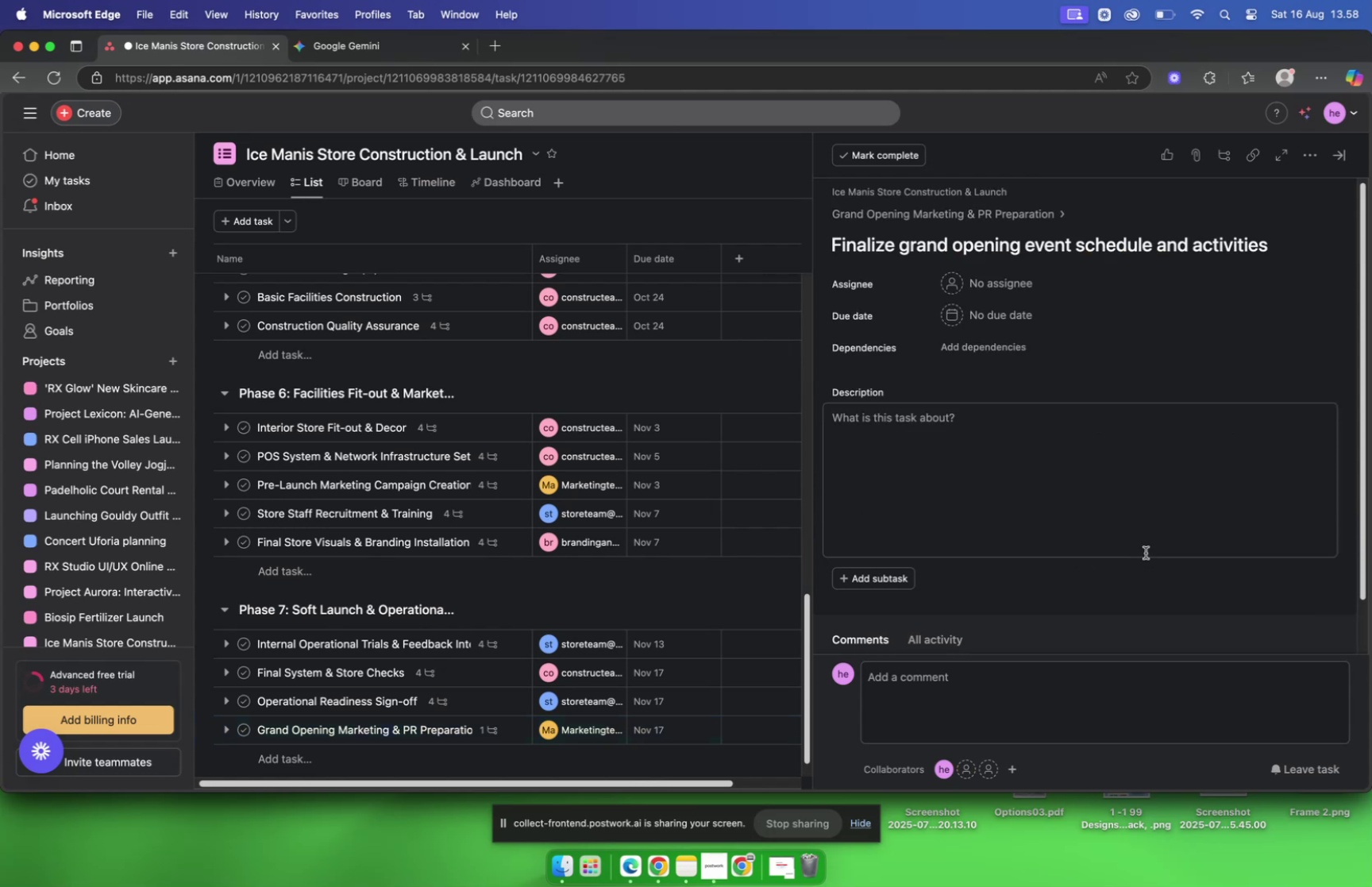 
left_click([372, 50])
 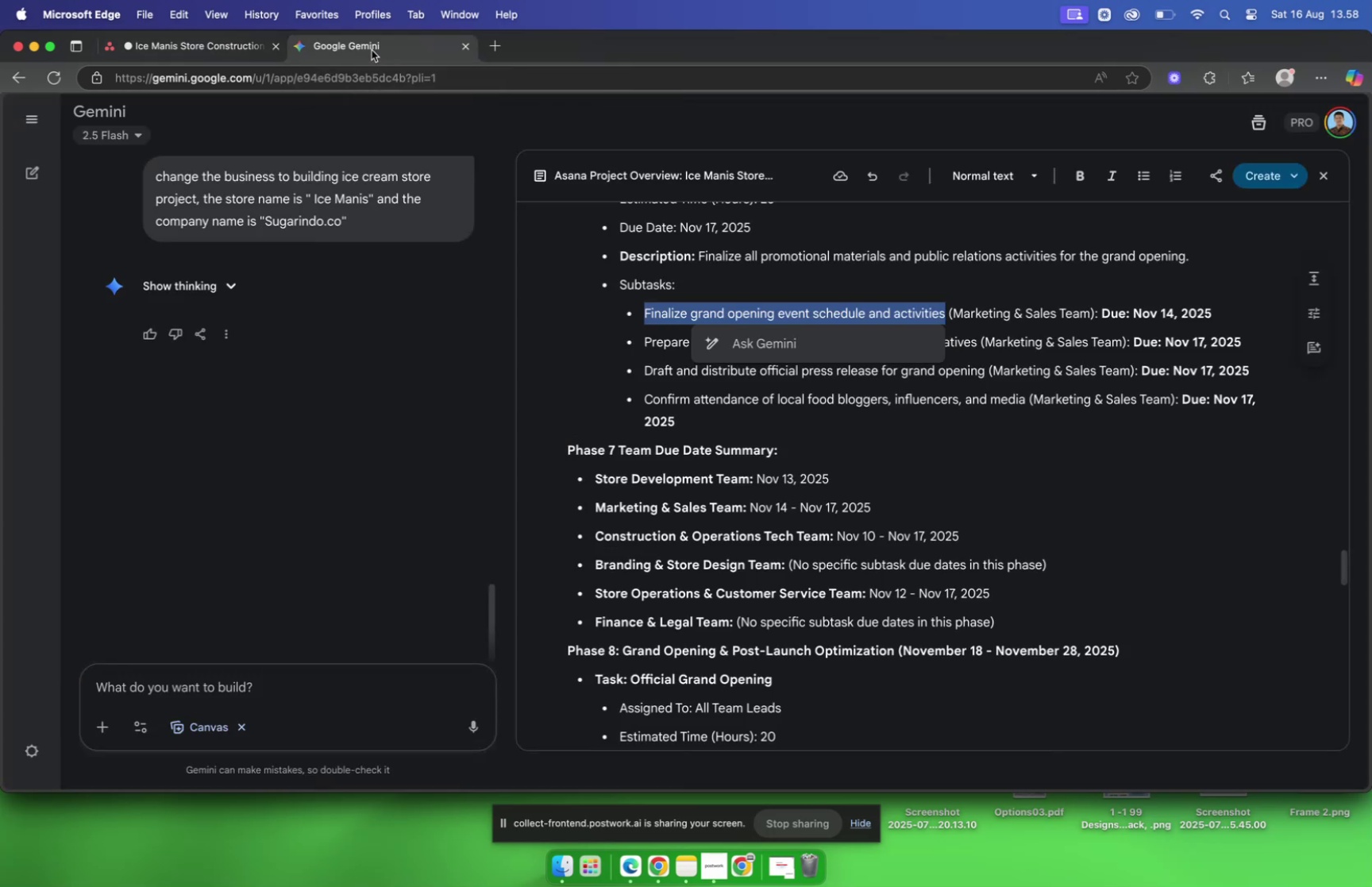 
wait(9.01)
 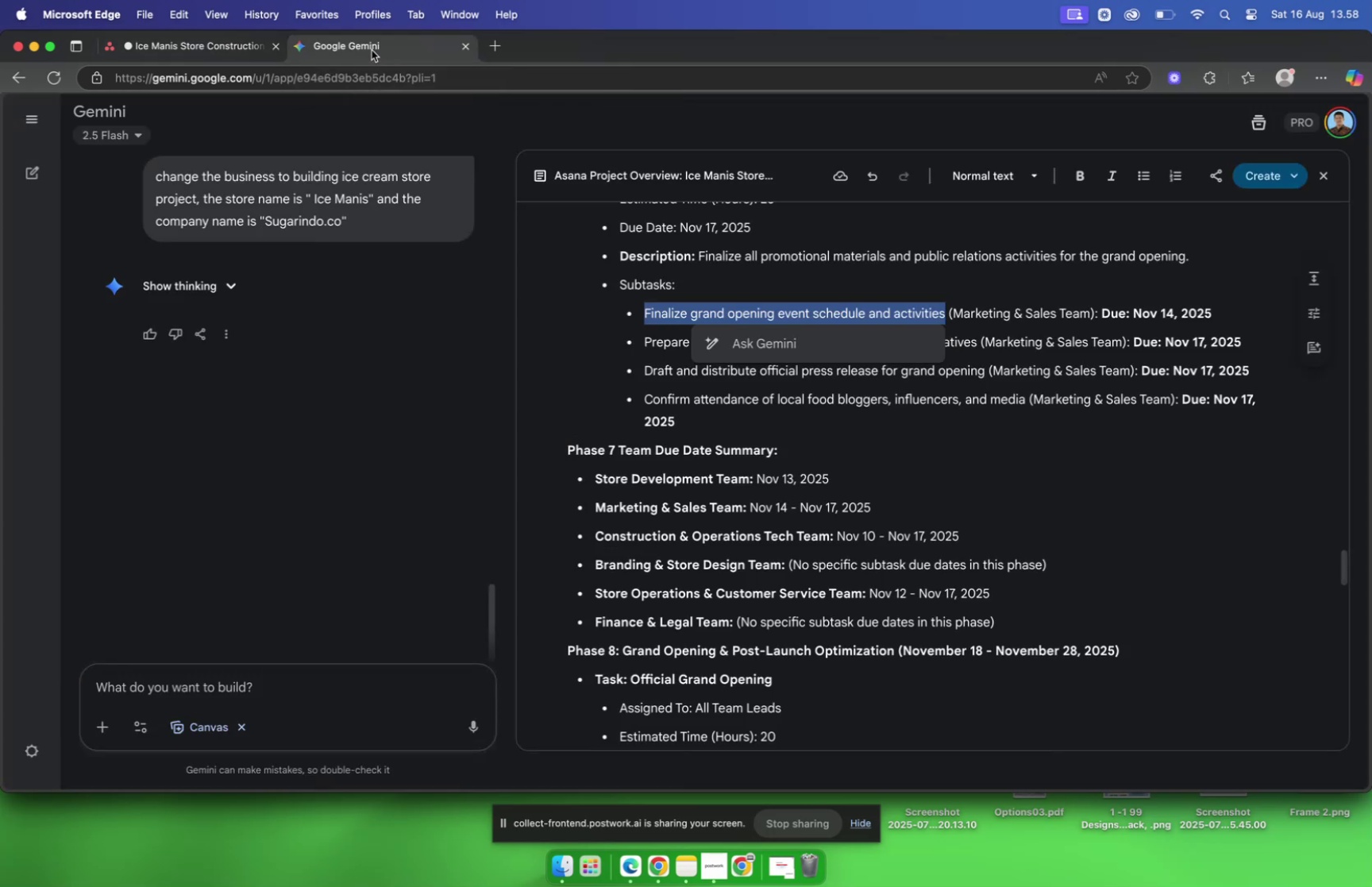 
left_click([187, 52])
 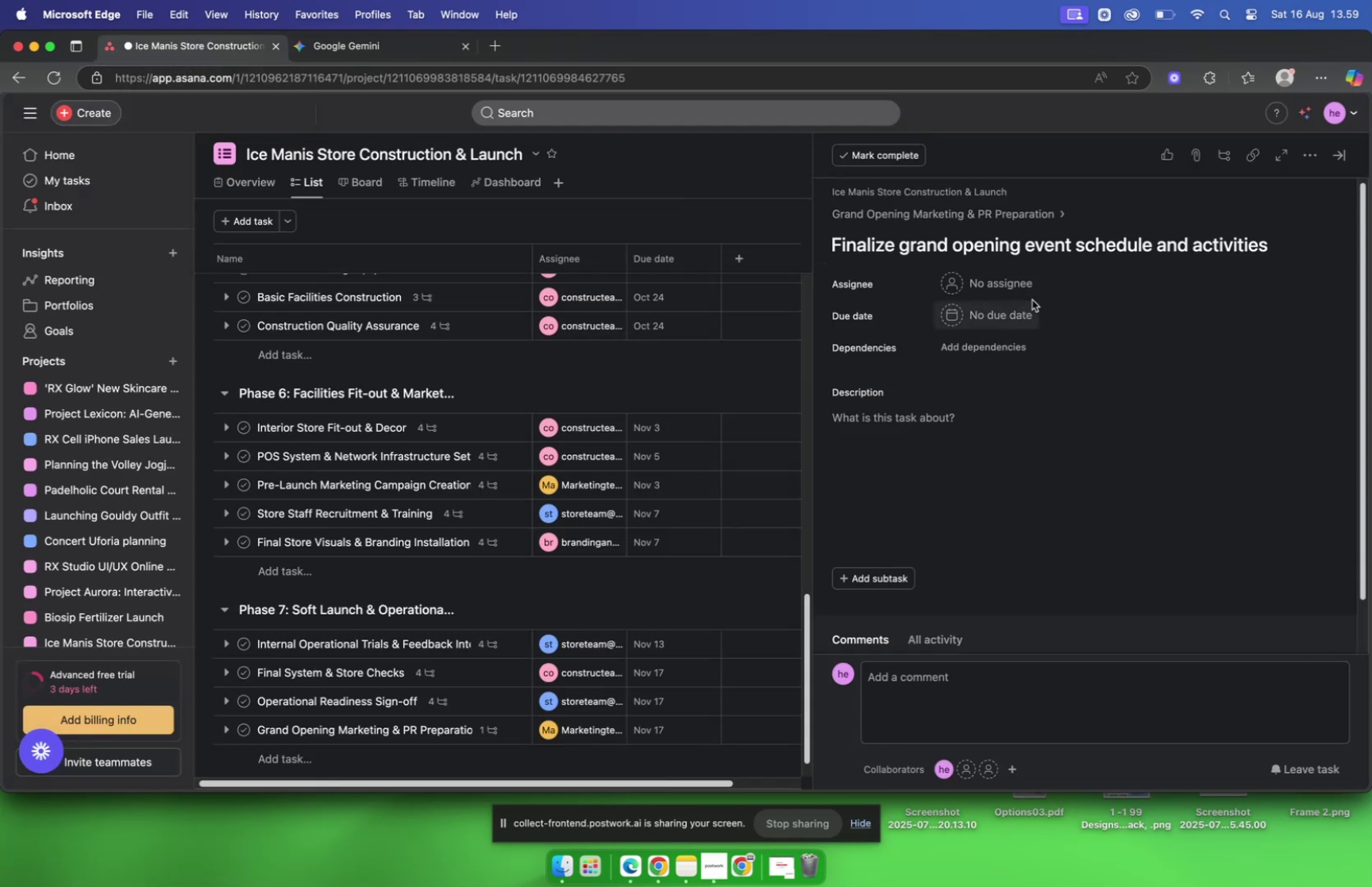 
left_click([1015, 288])
 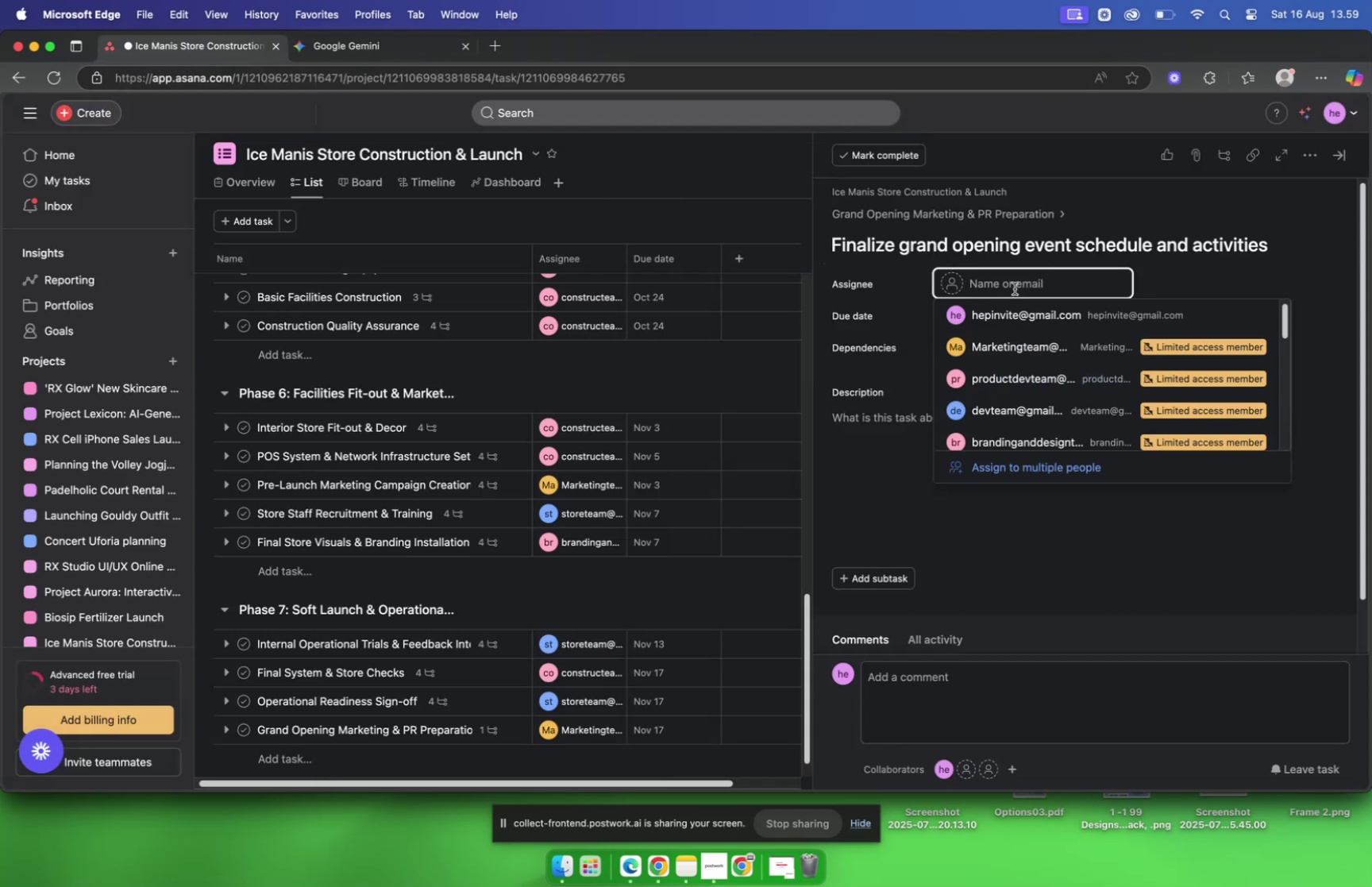 
type(marke)
 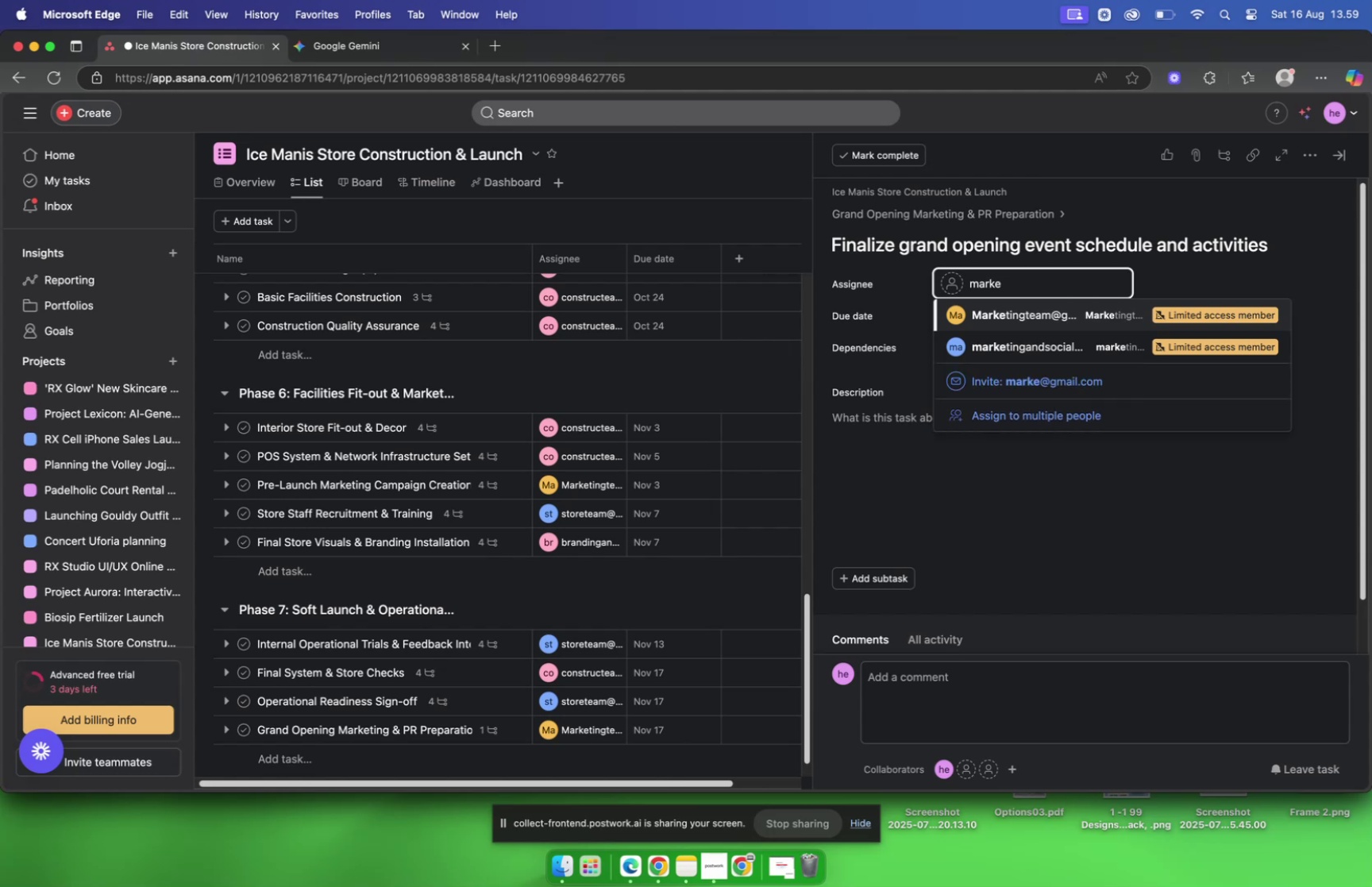 
key(Enter)
 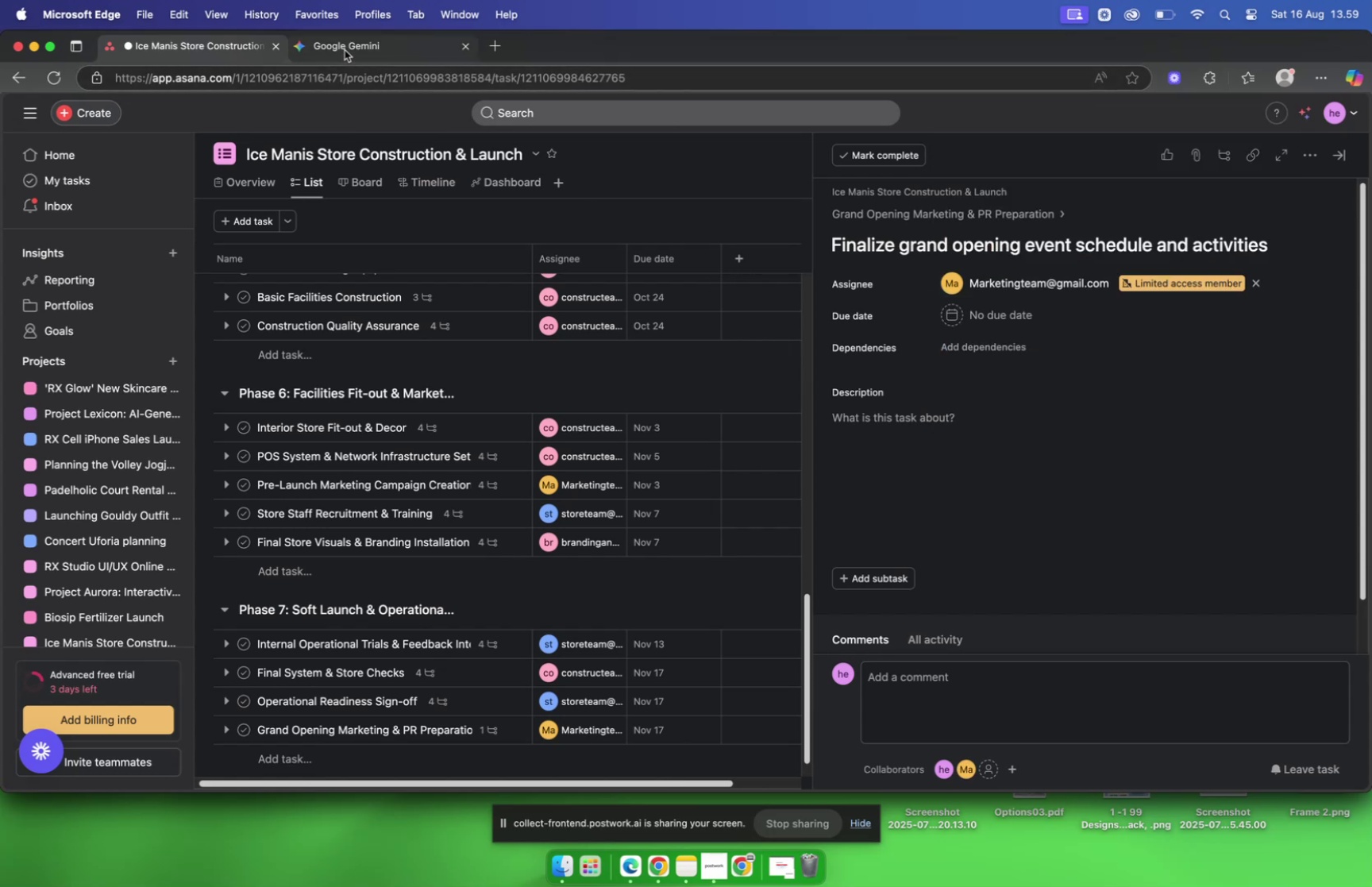 
wait(6.72)
 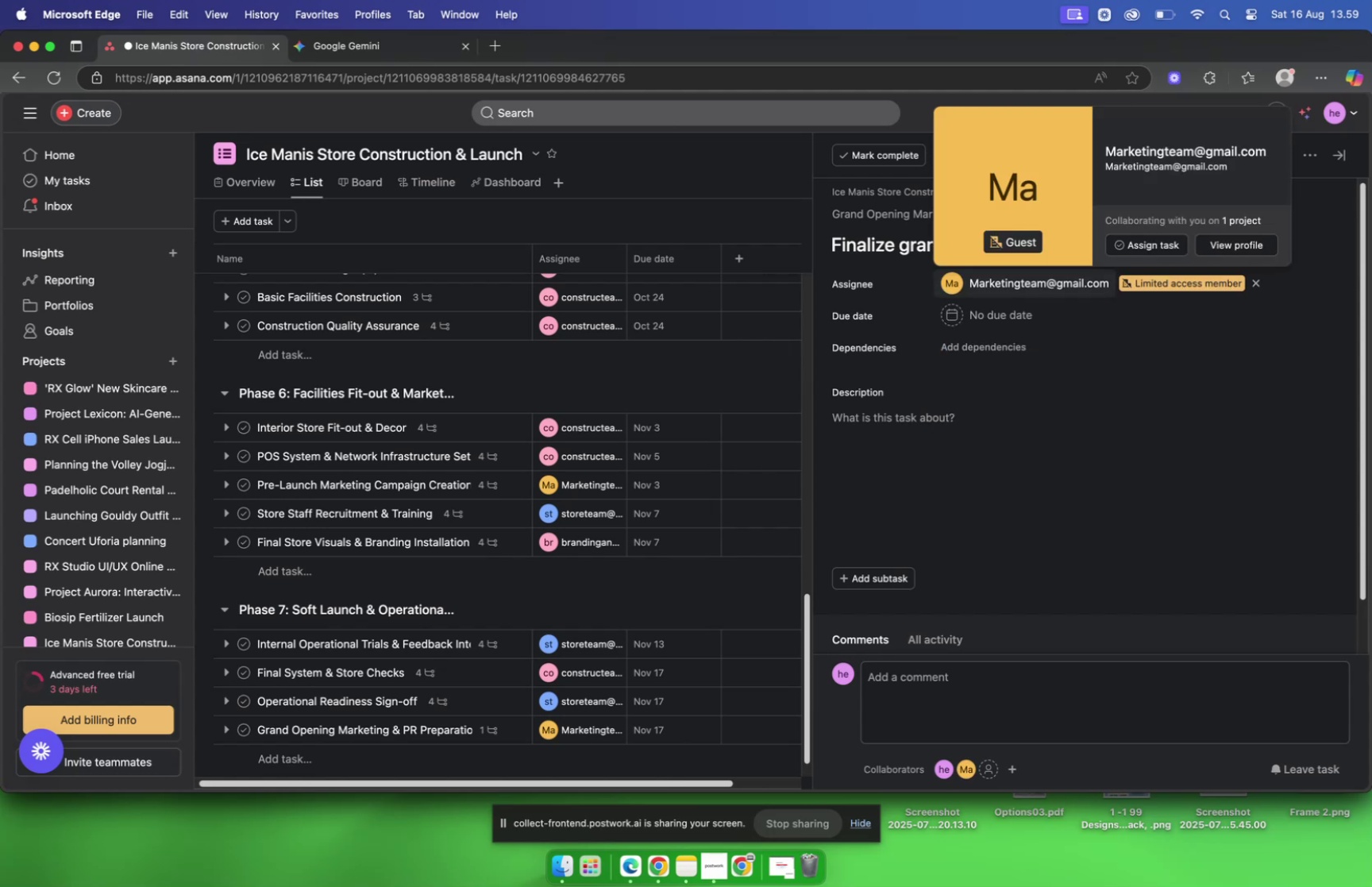 
left_click([345, 50])
 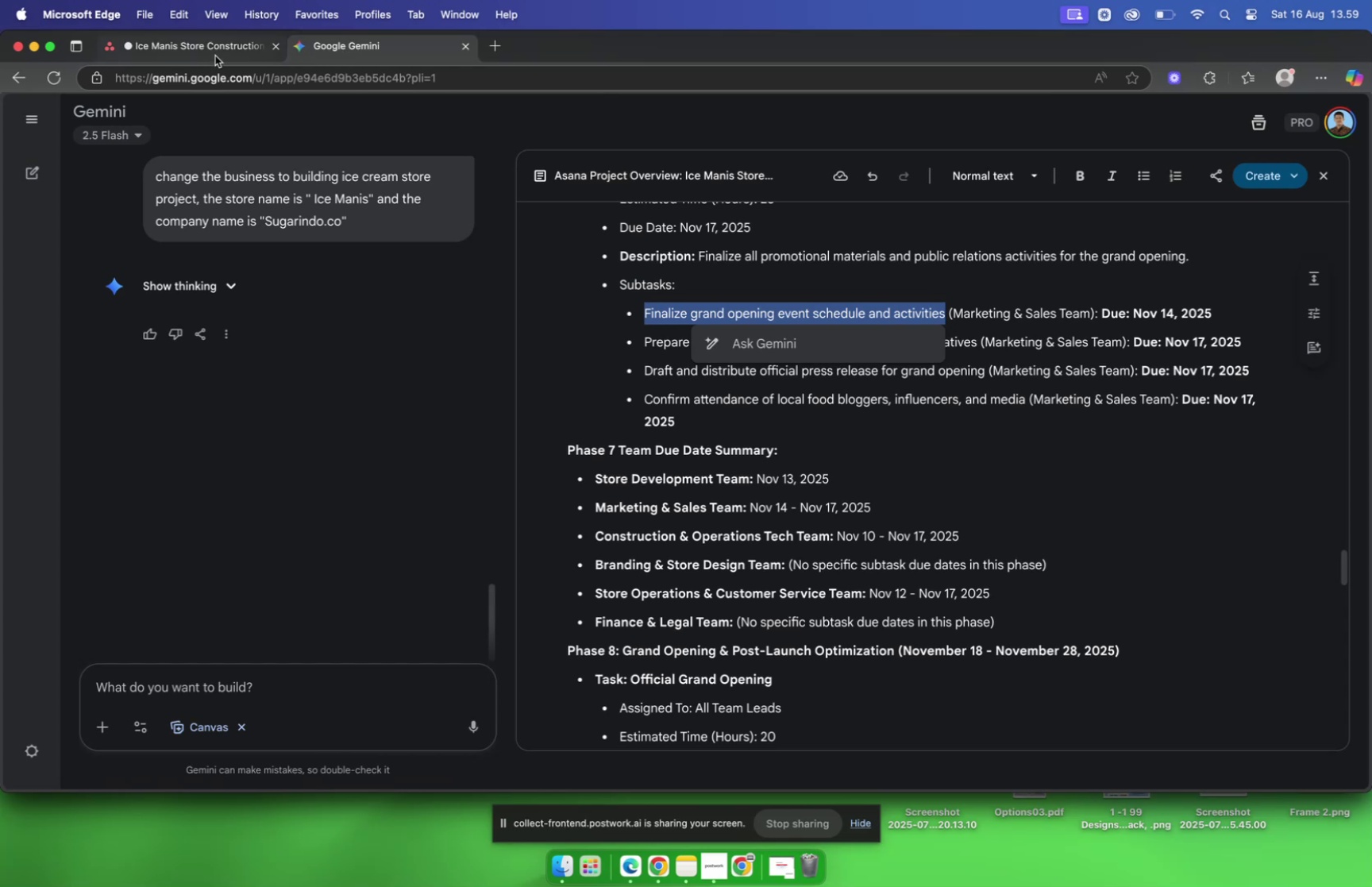 
wait(5.6)
 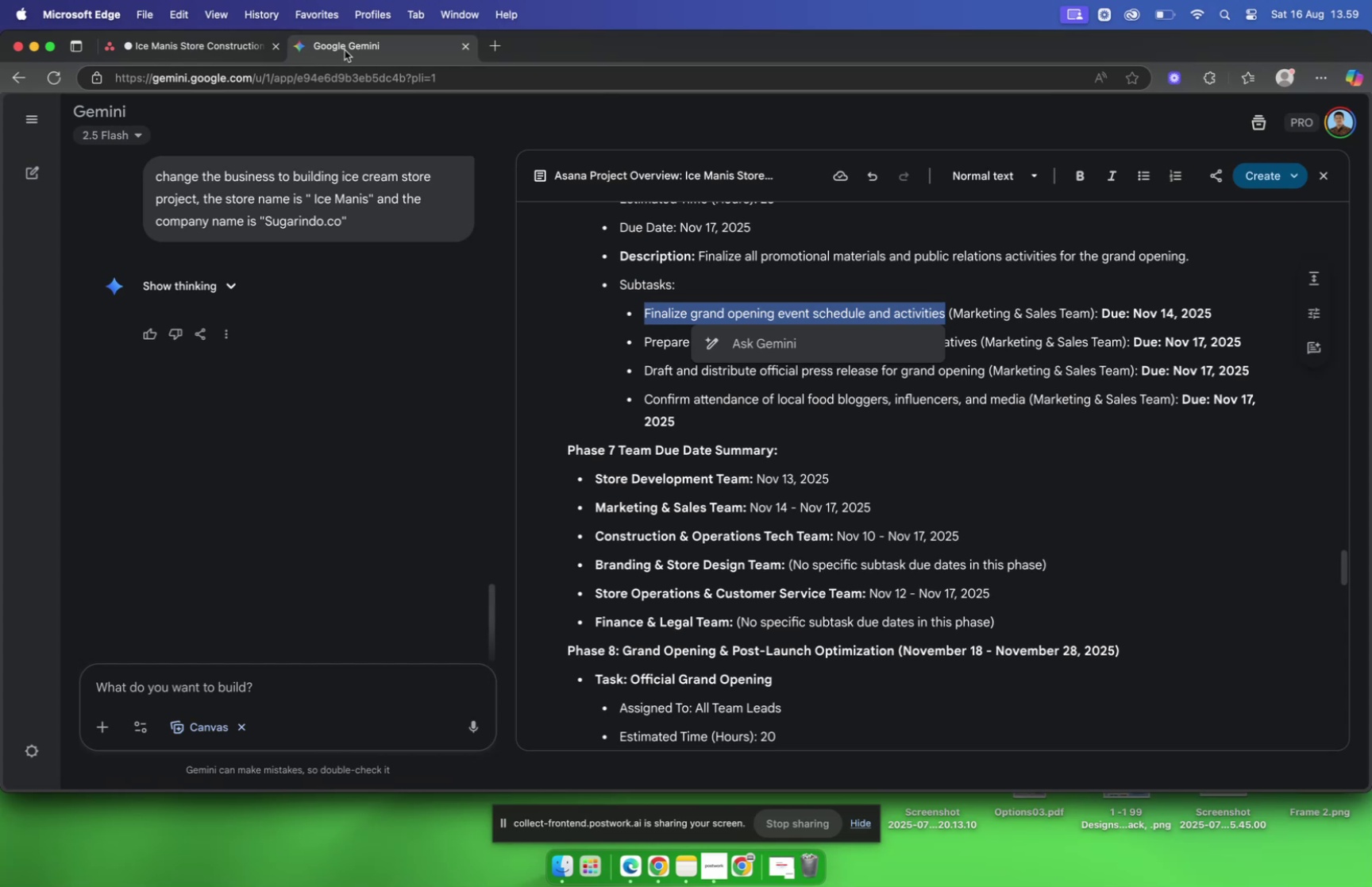 
left_click([201, 53])
 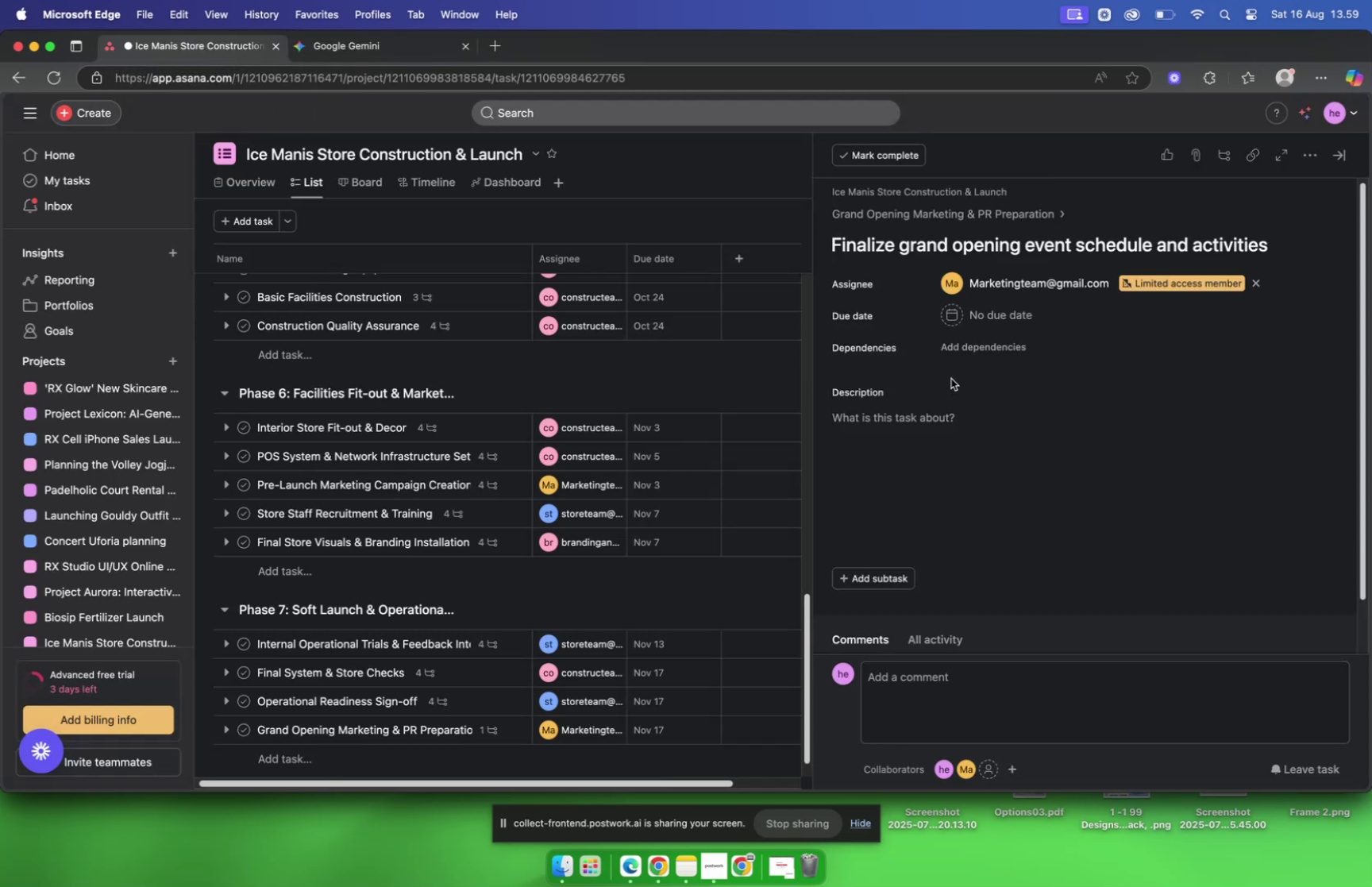 
mouse_move([1018, 326])
 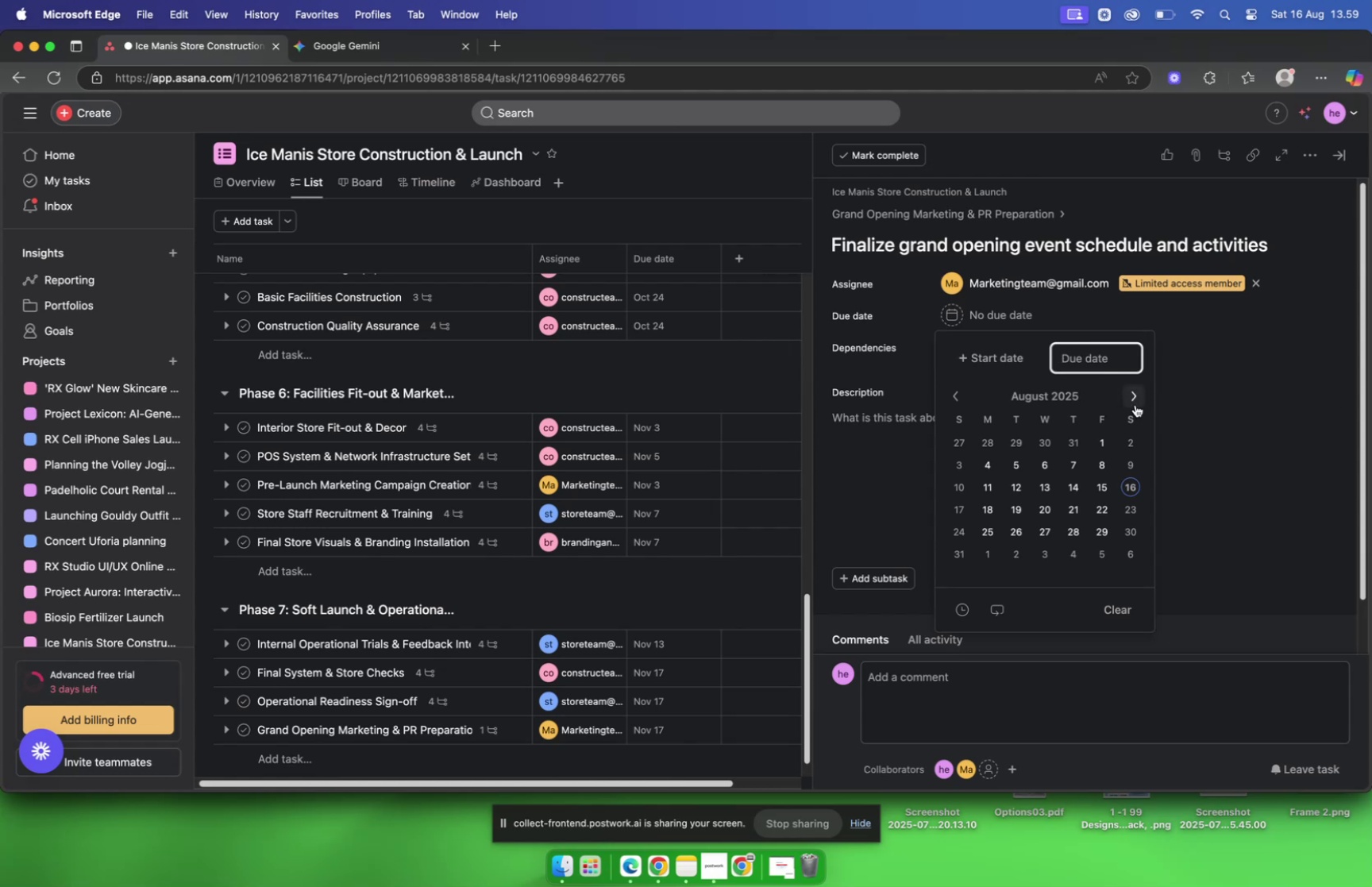 
left_click([1135, 404])
 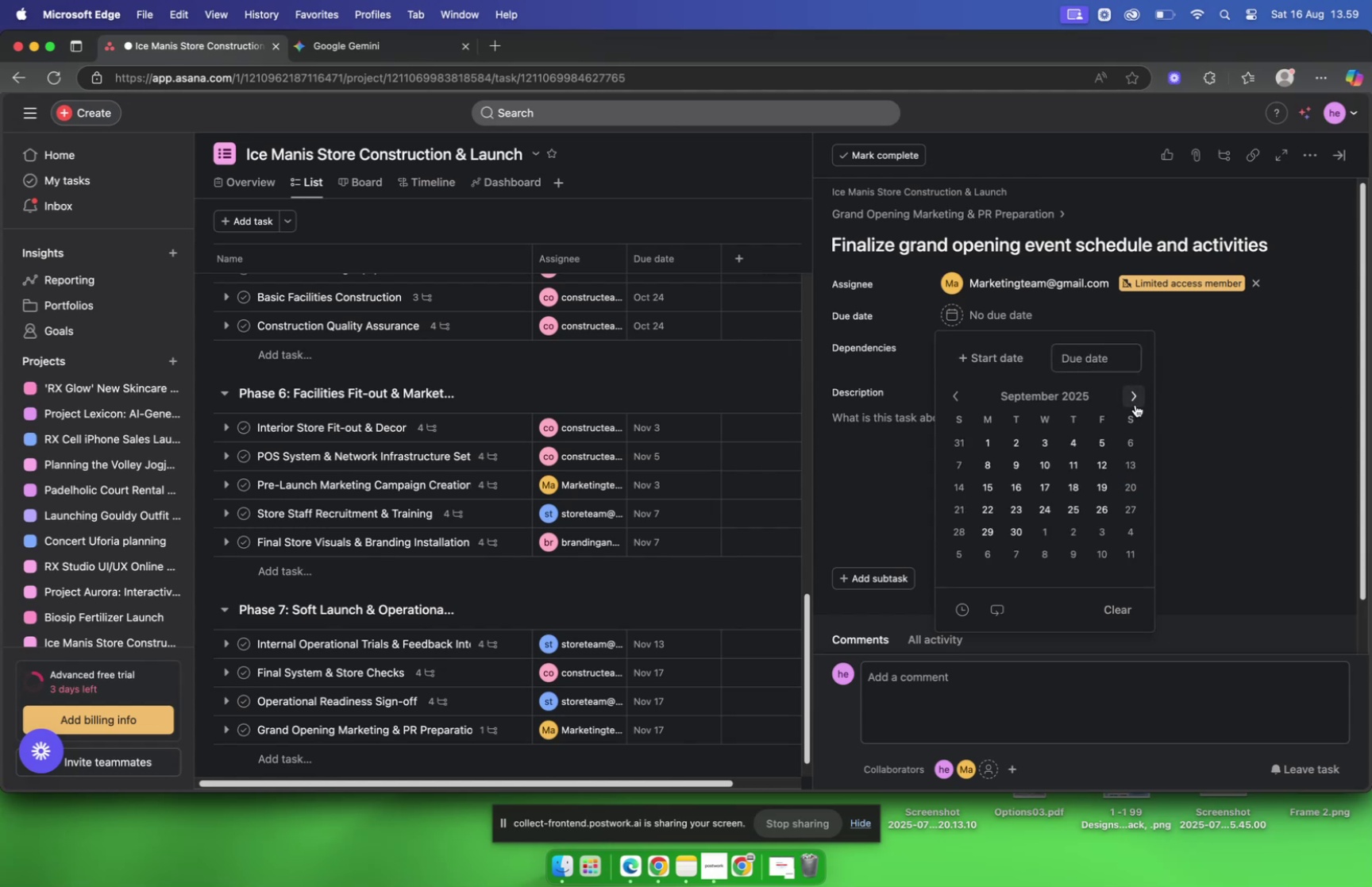 
left_click([1135, 404])
 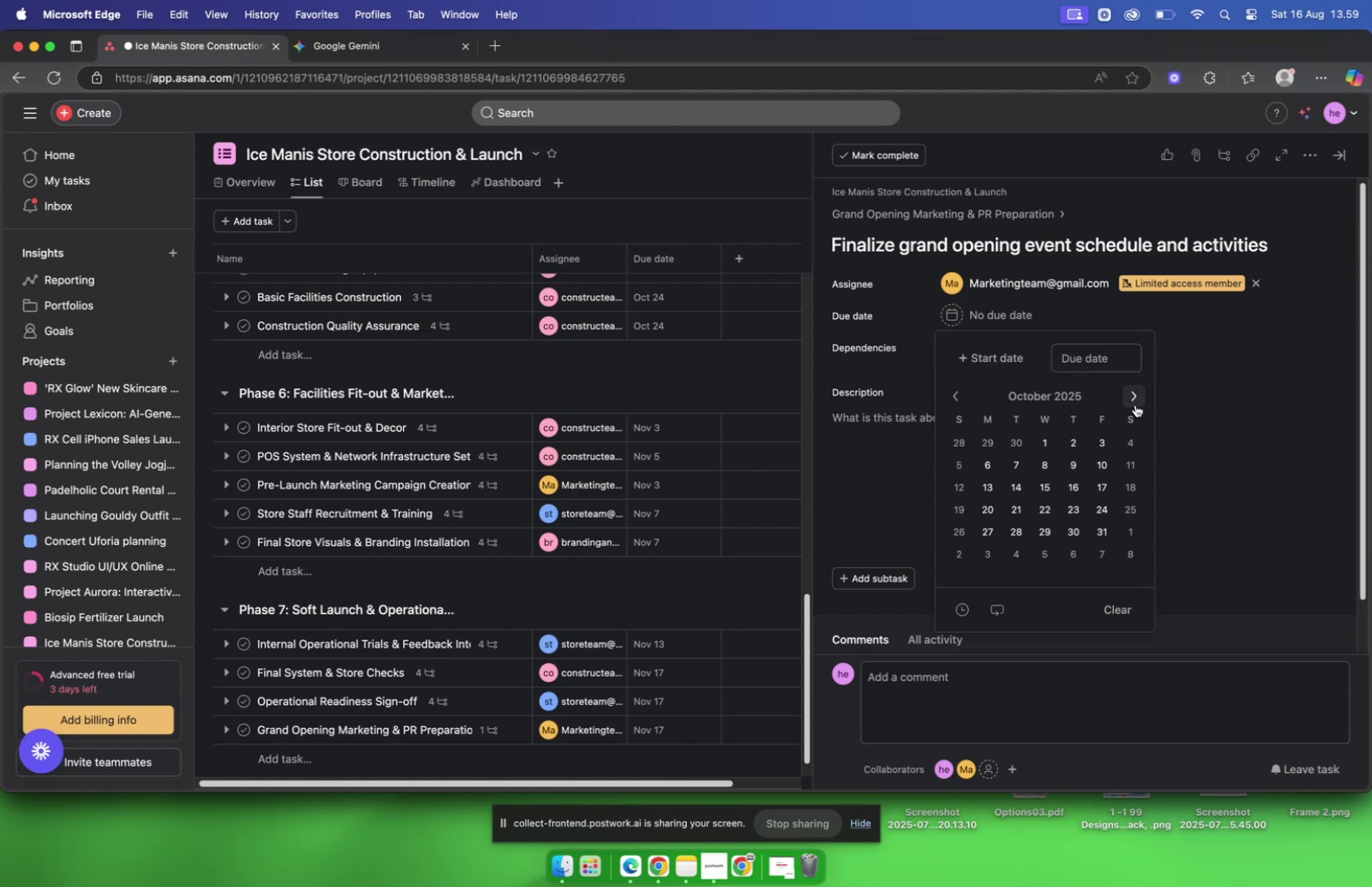 
left_click([1135, 404])
 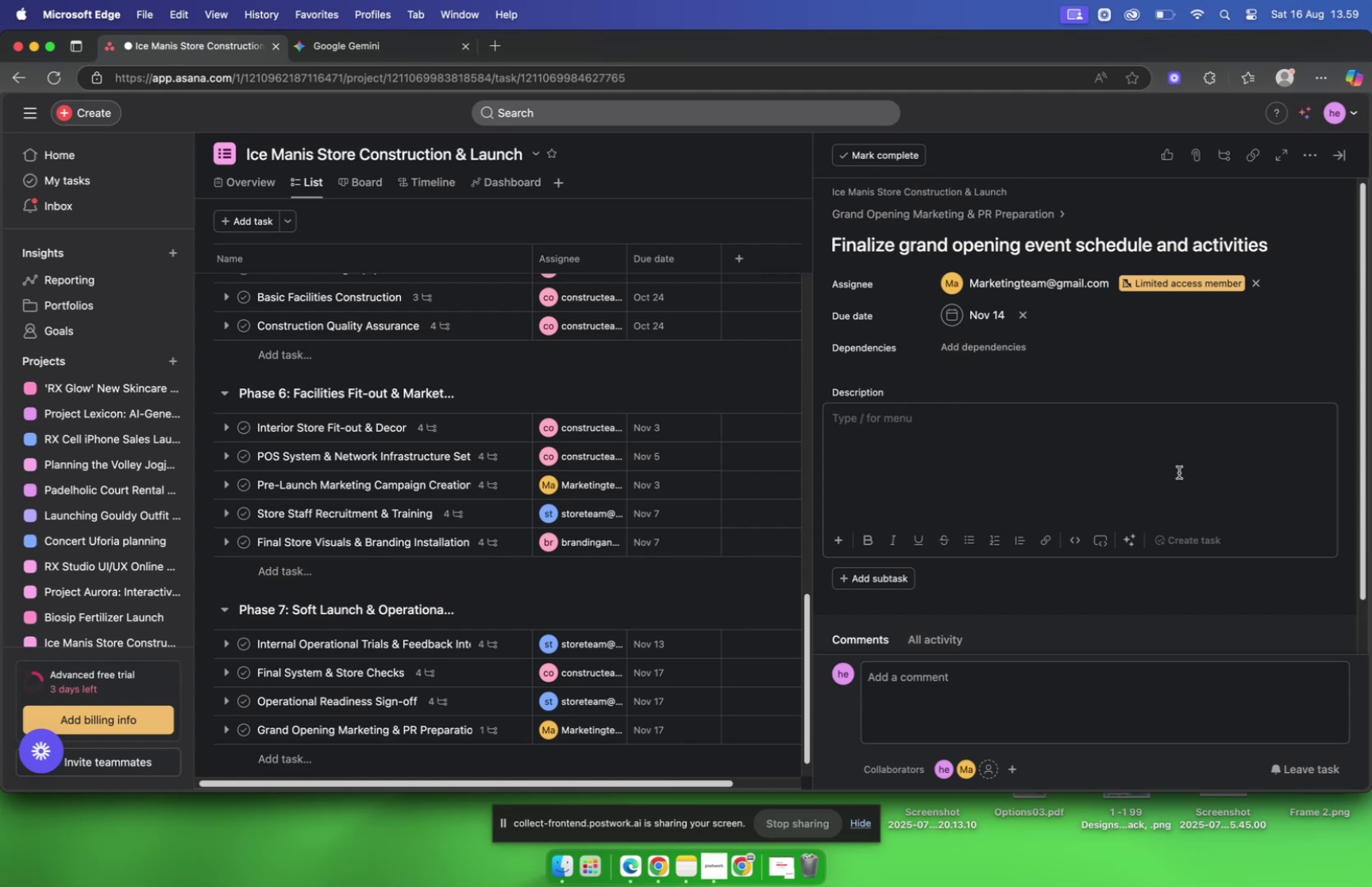 
wait(13.48)
 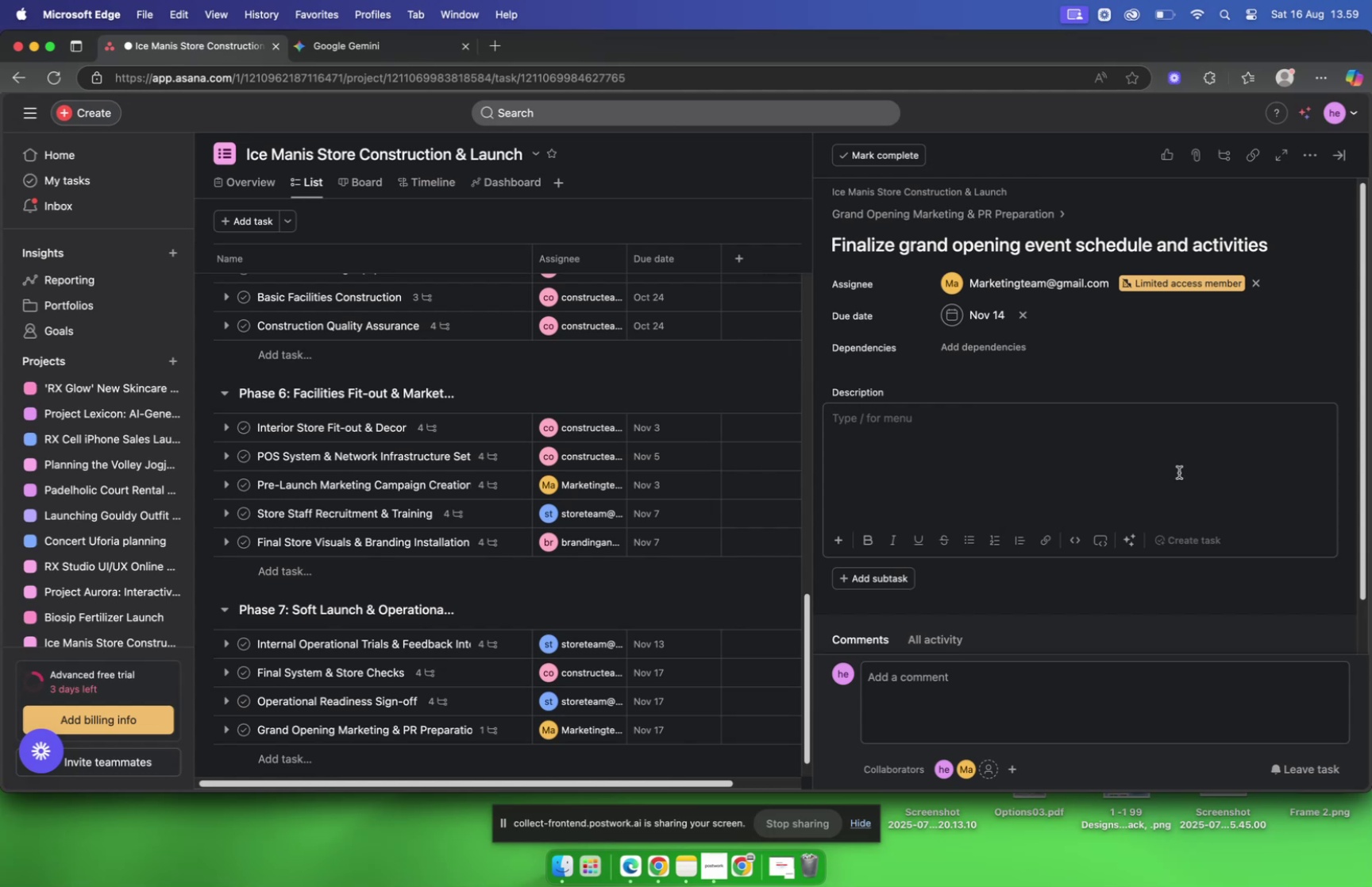 
scroll: coordinate [1029, 260], scroll_direction: down, amount: 2.0
 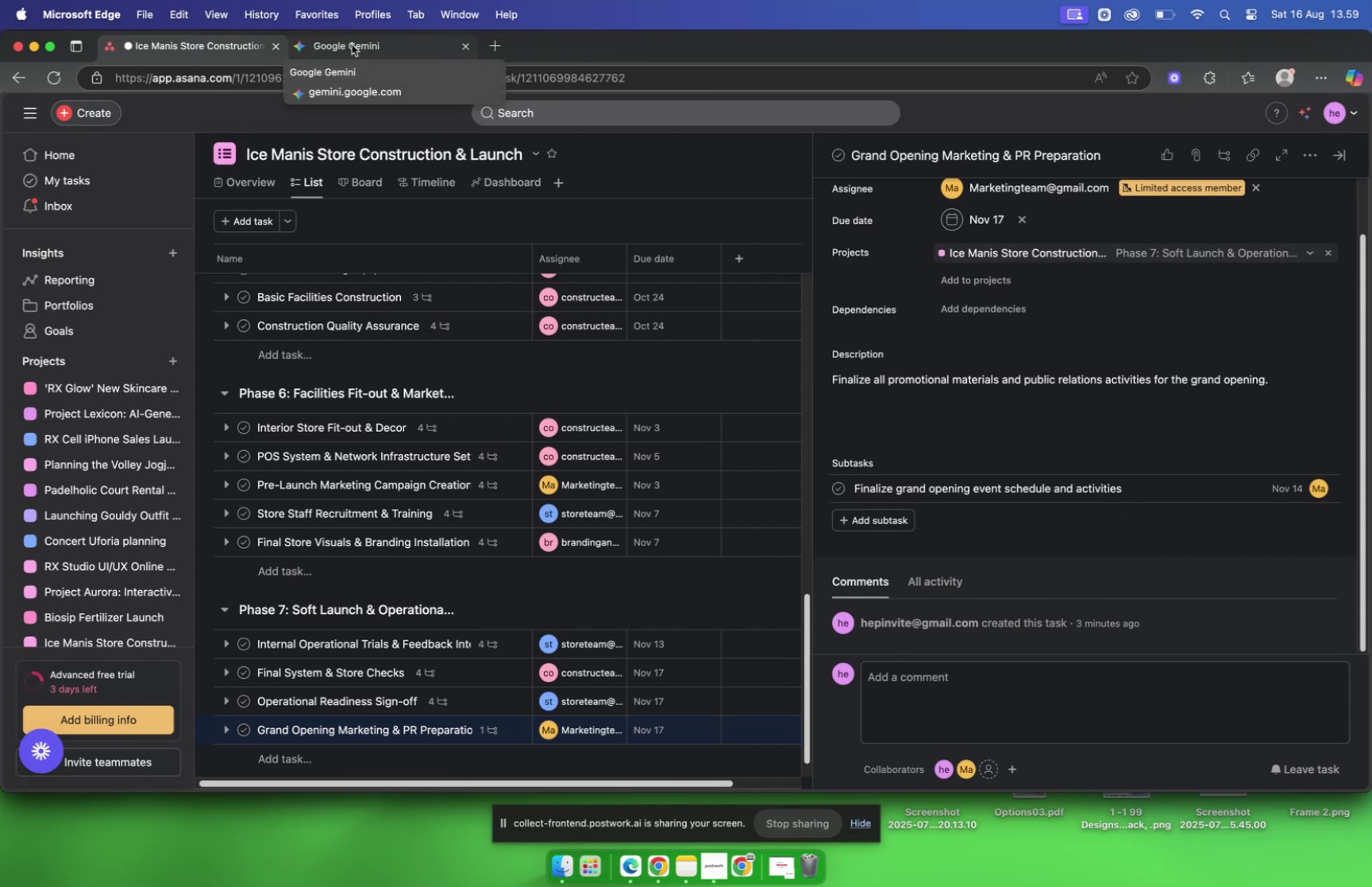 
left_click([352, 44])
 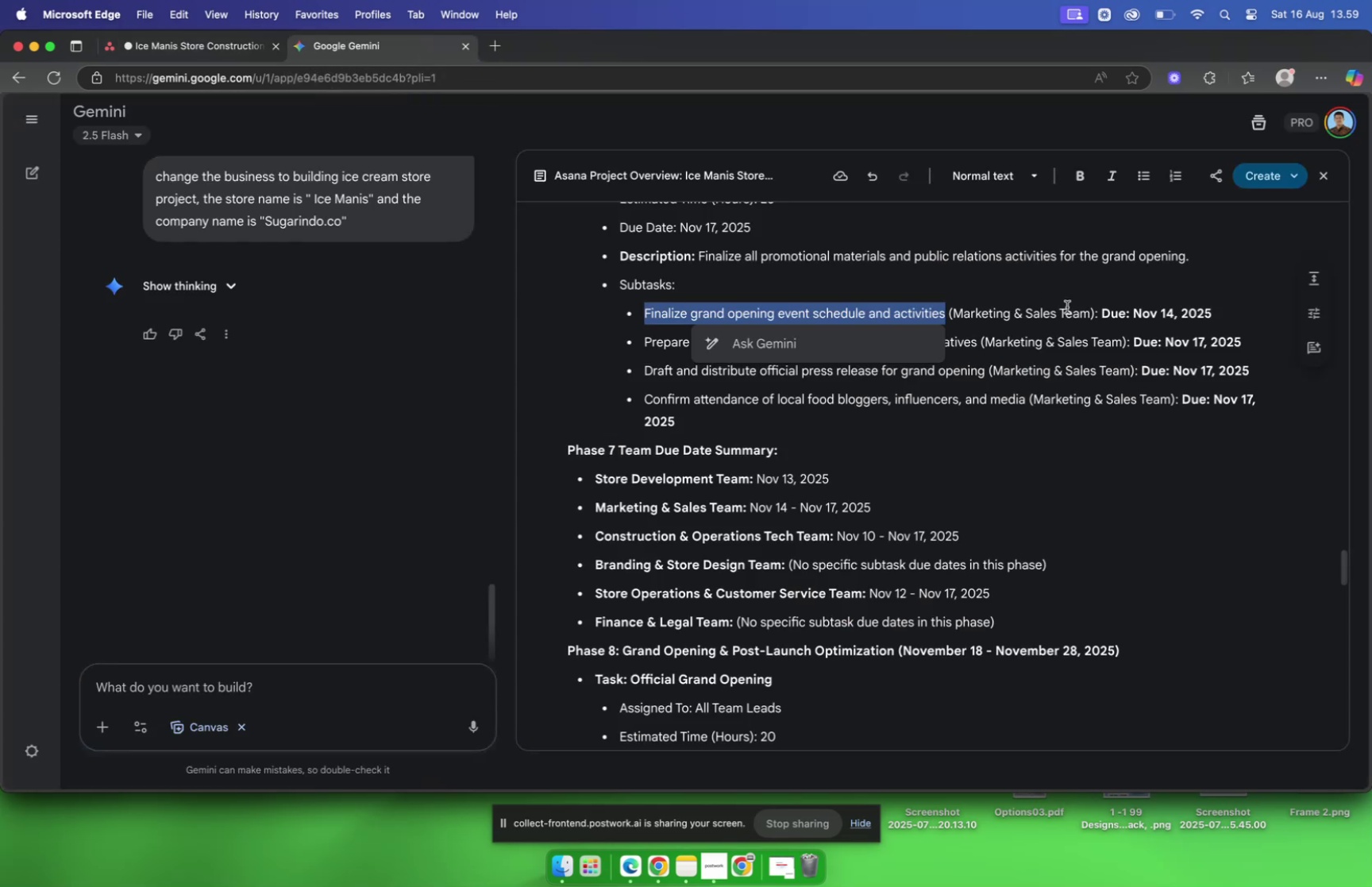 
left_click([1050, 345])
 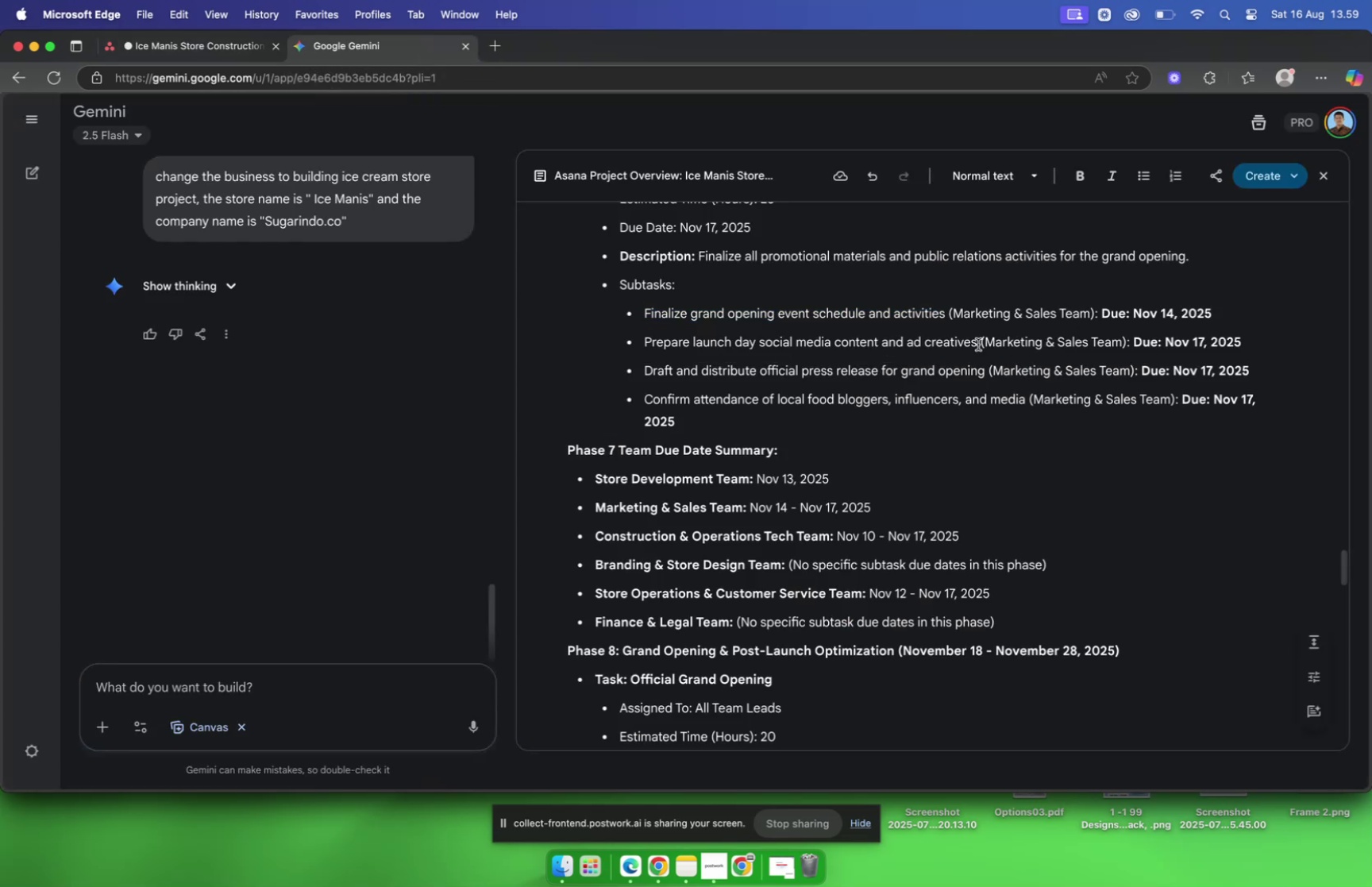 
left_click_drag(start_coordinate=[978, 344], to_coordinate=[645, 336])
 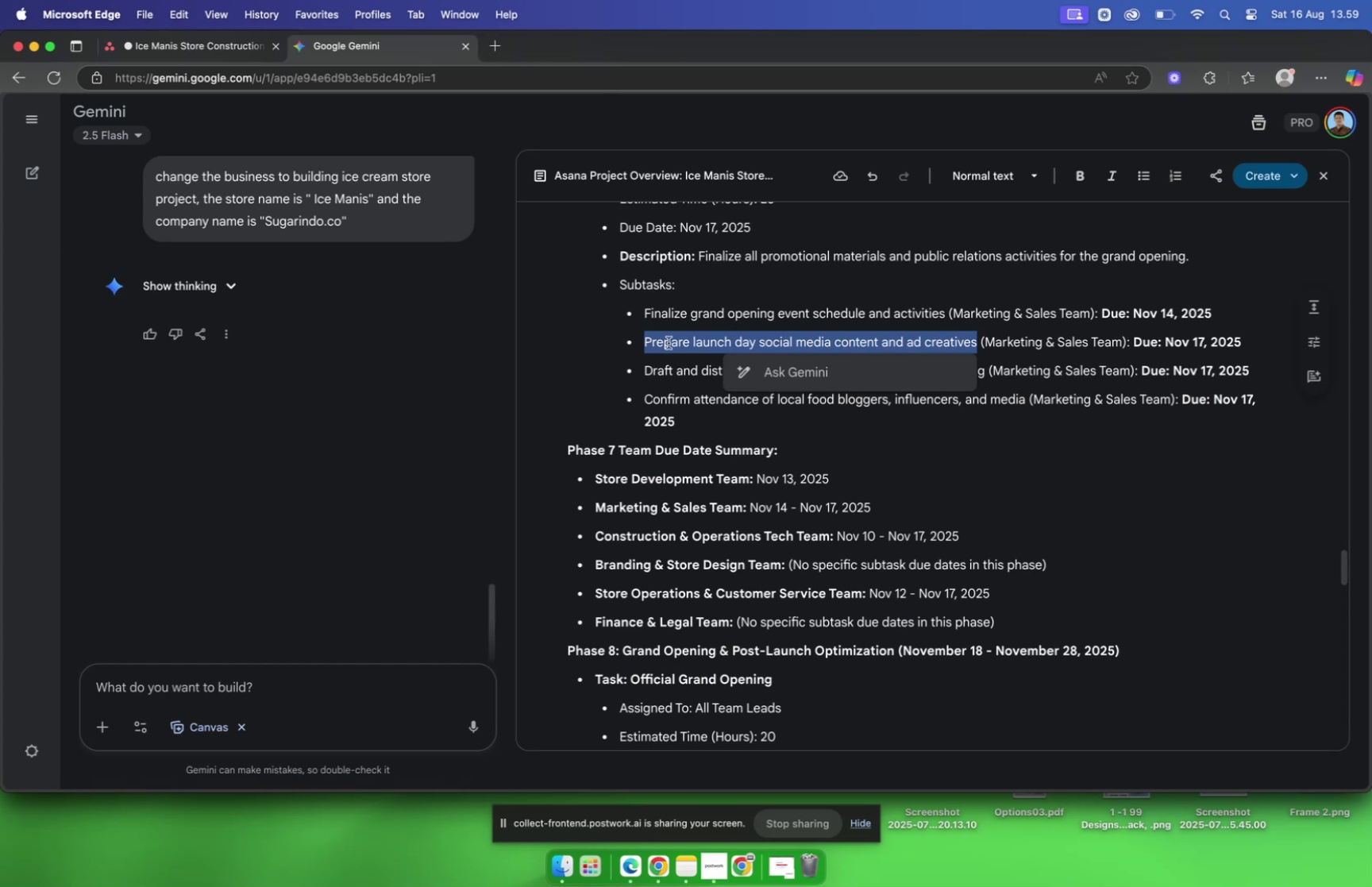 
key(Meta+C)
 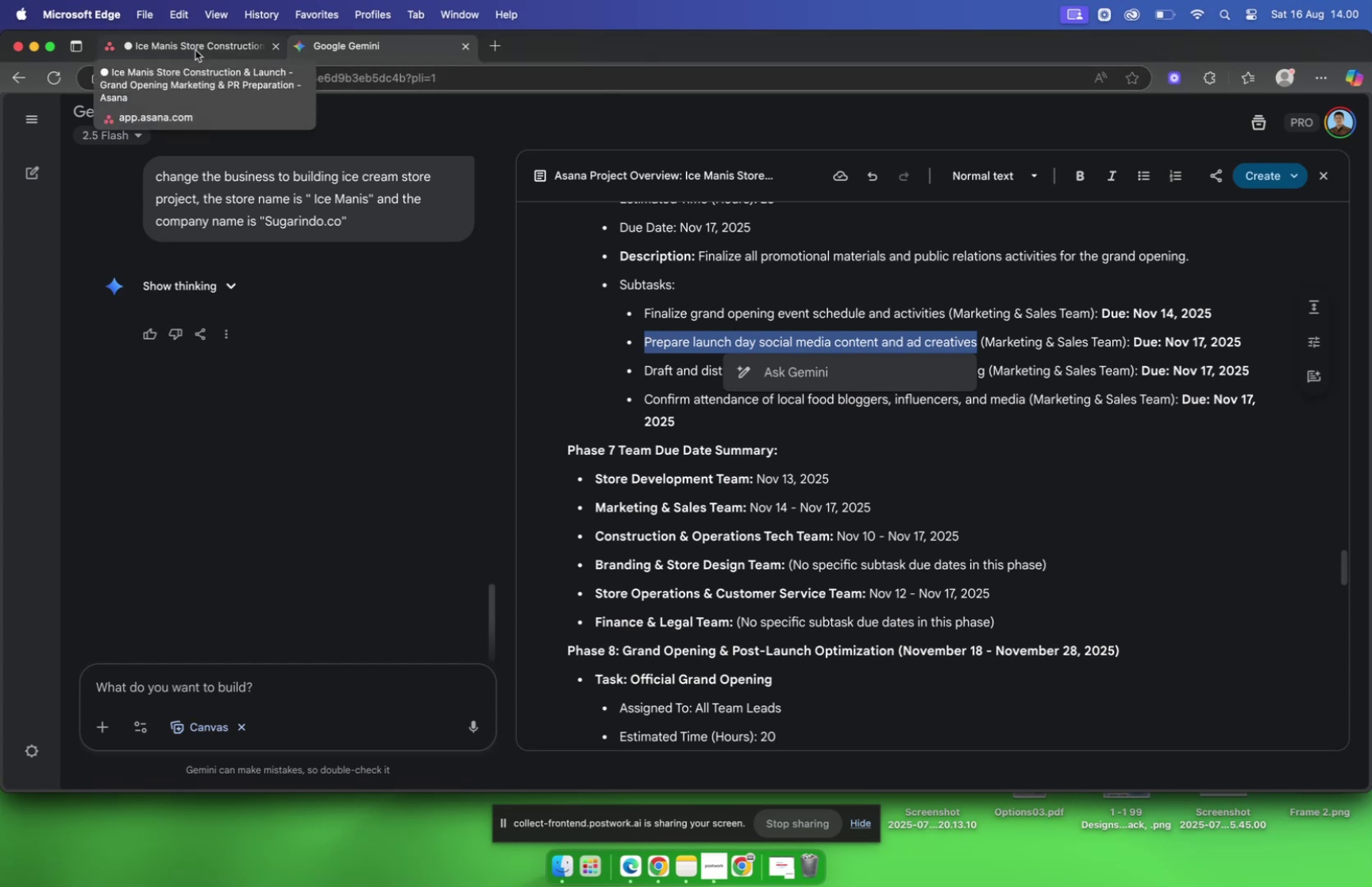 
wait(6.92)
 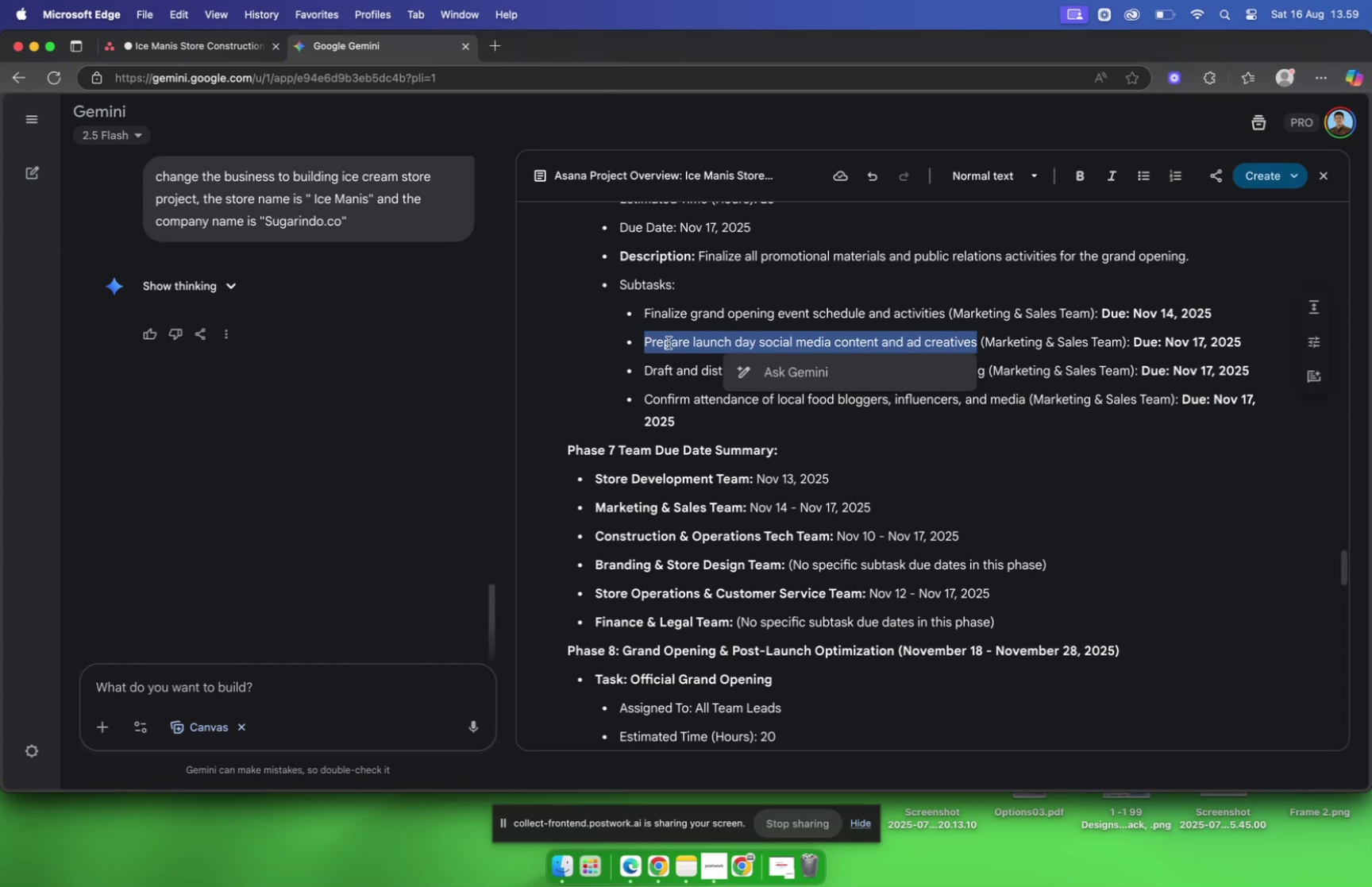 
left_click([195, 50])
 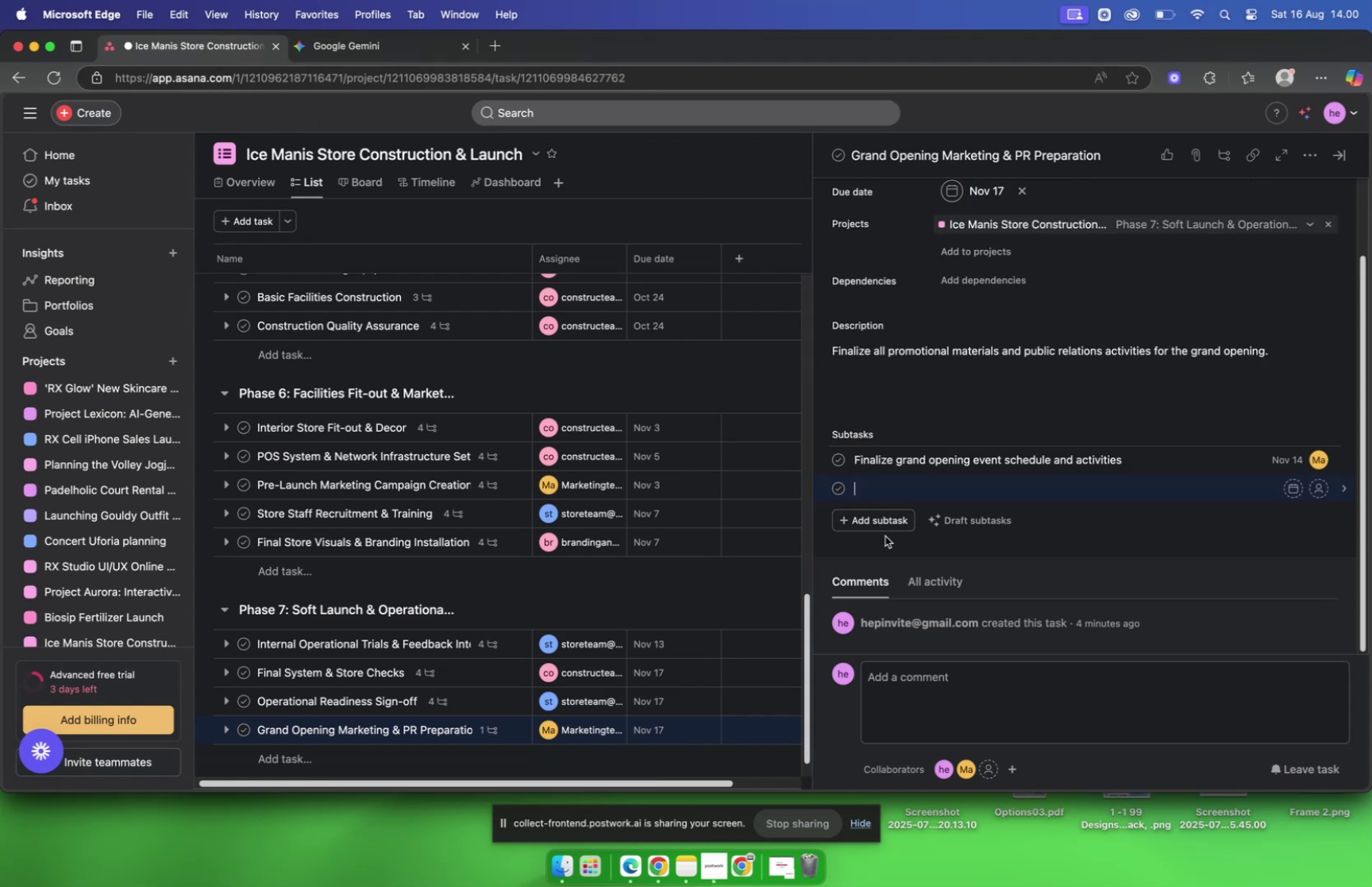 
wait(5.77)
 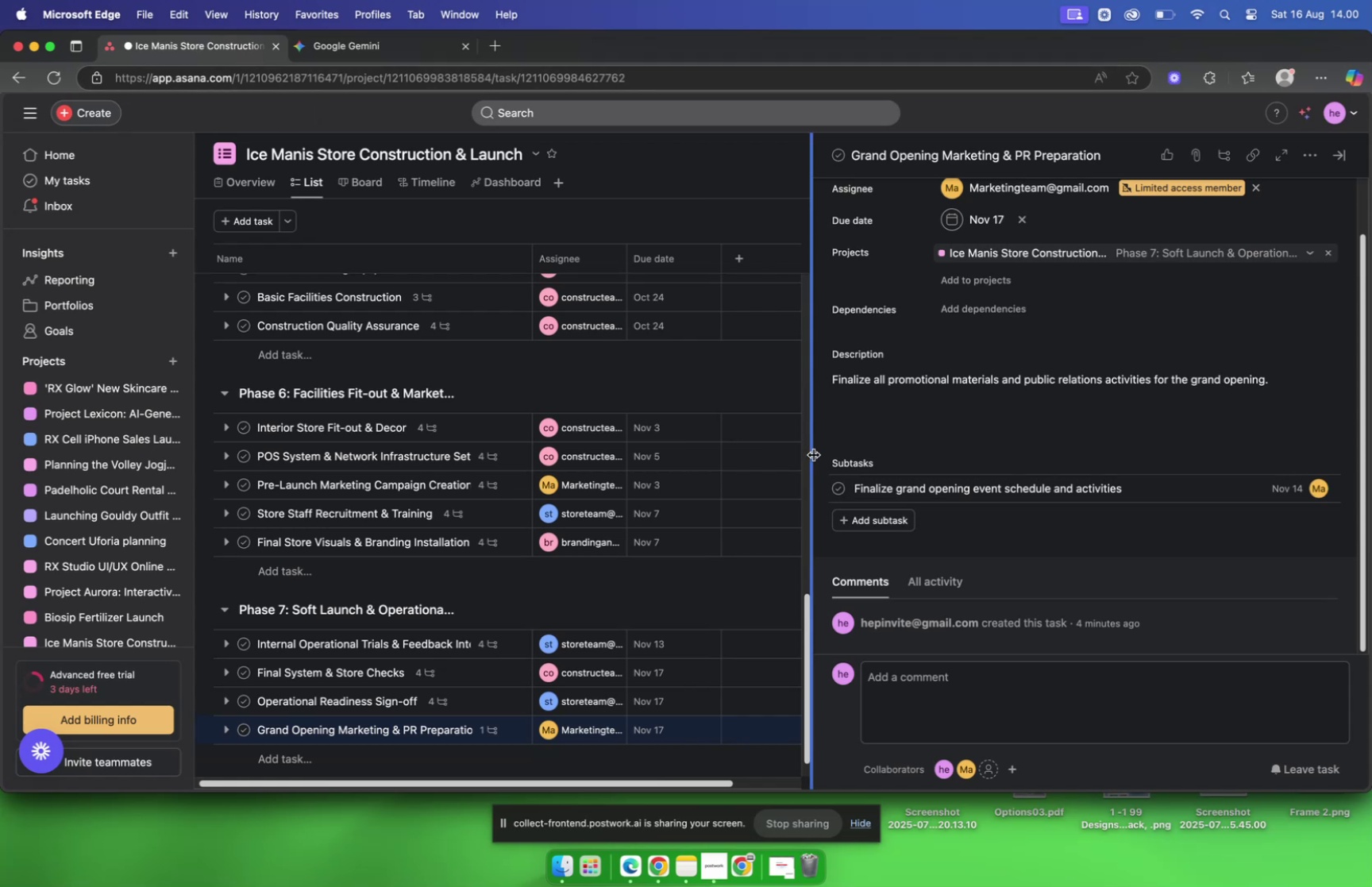 
key(Meta+CommandLeft)
 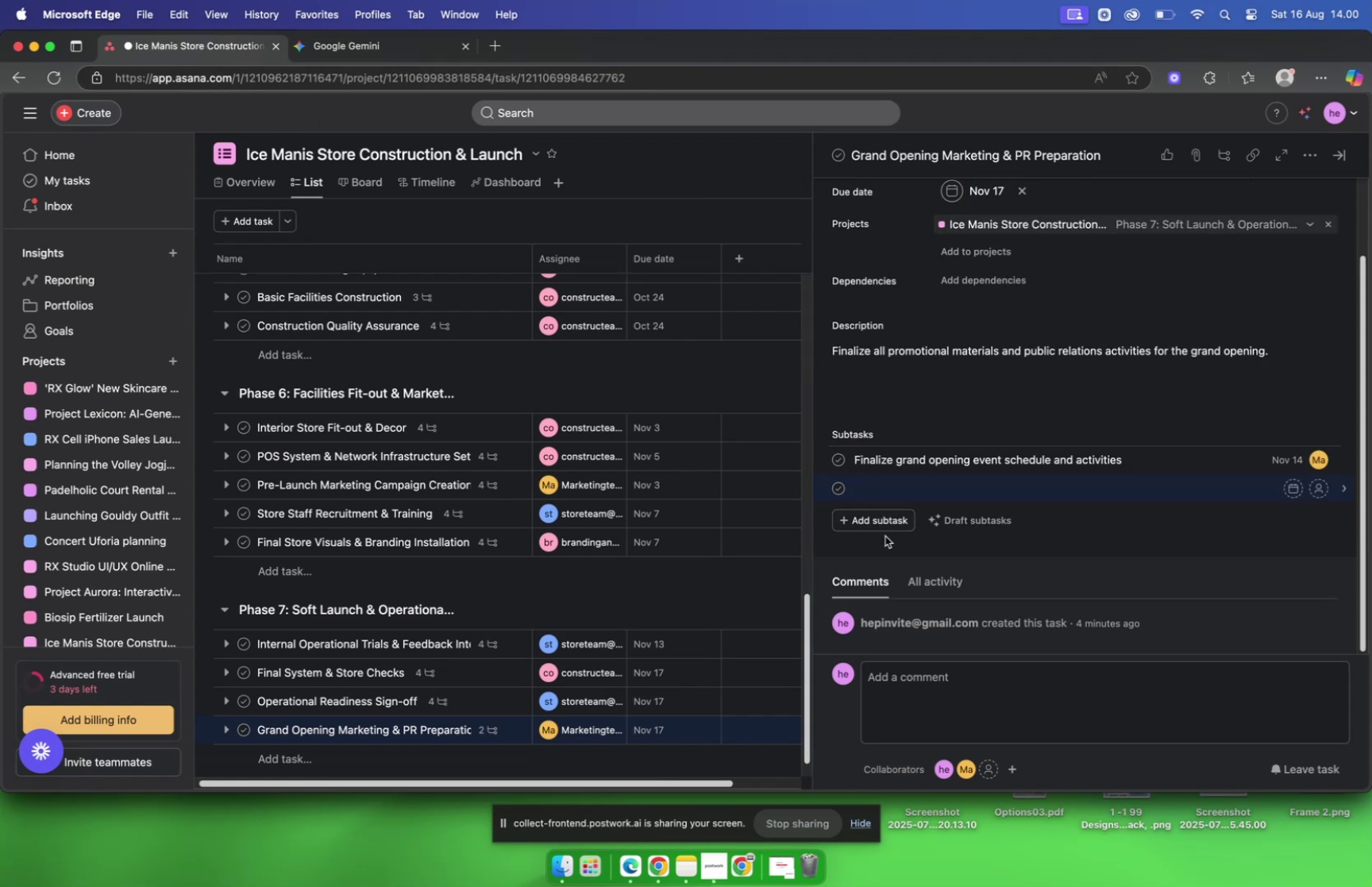 
key(Meta+V)
 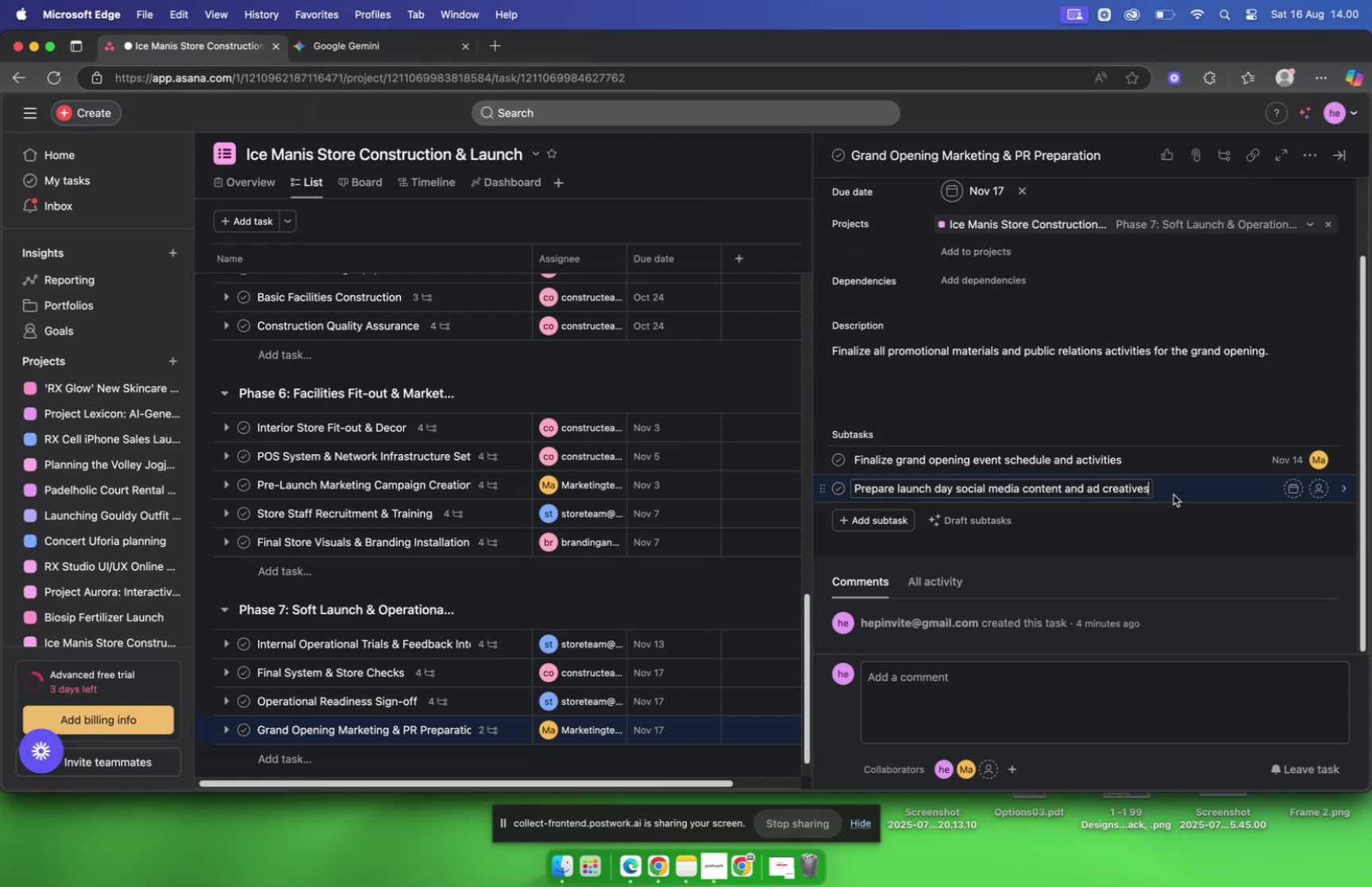 
left_click([1174, 494])
 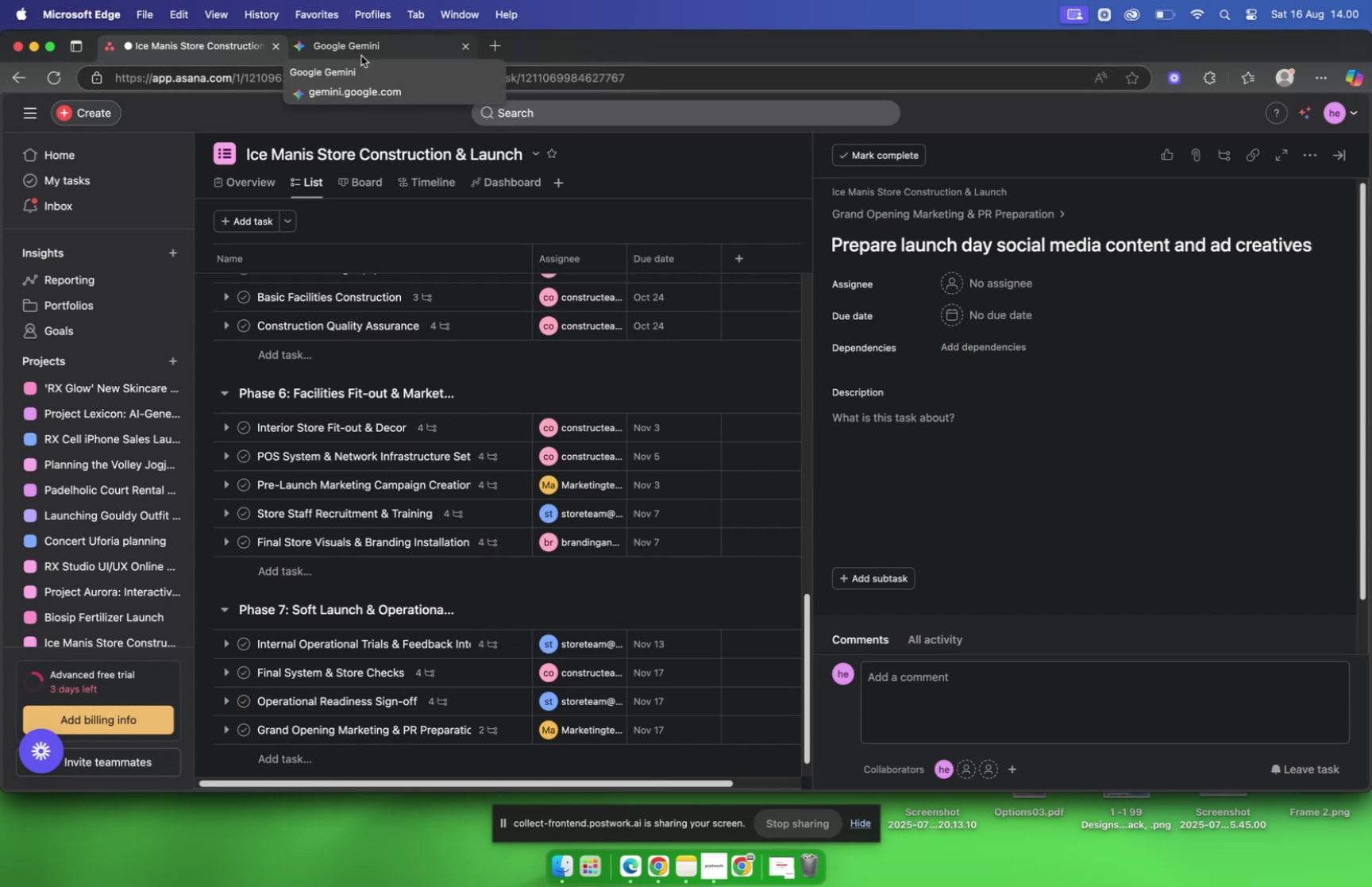 
wait(7.39)
 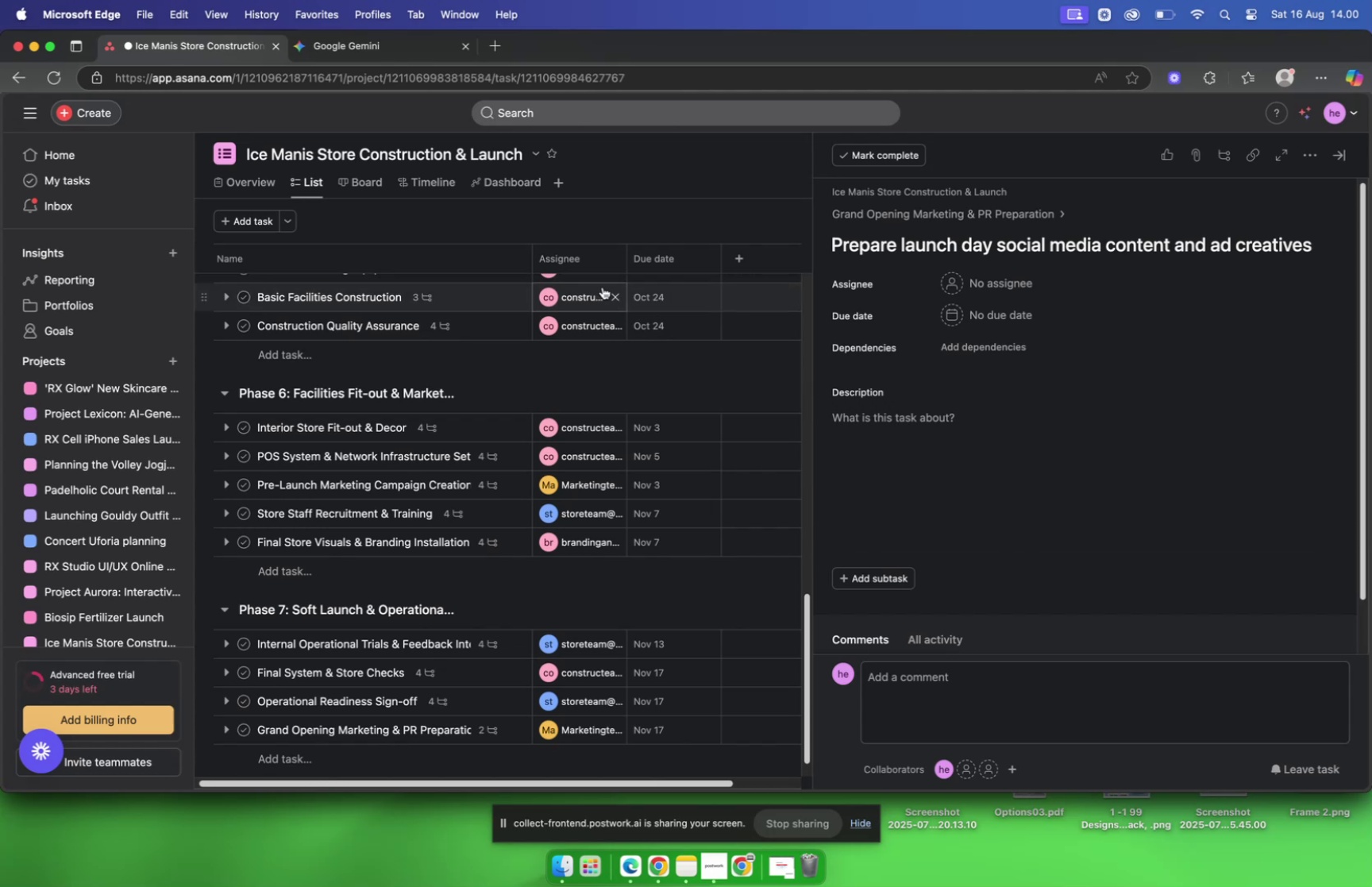 
left_click([361, 56])
 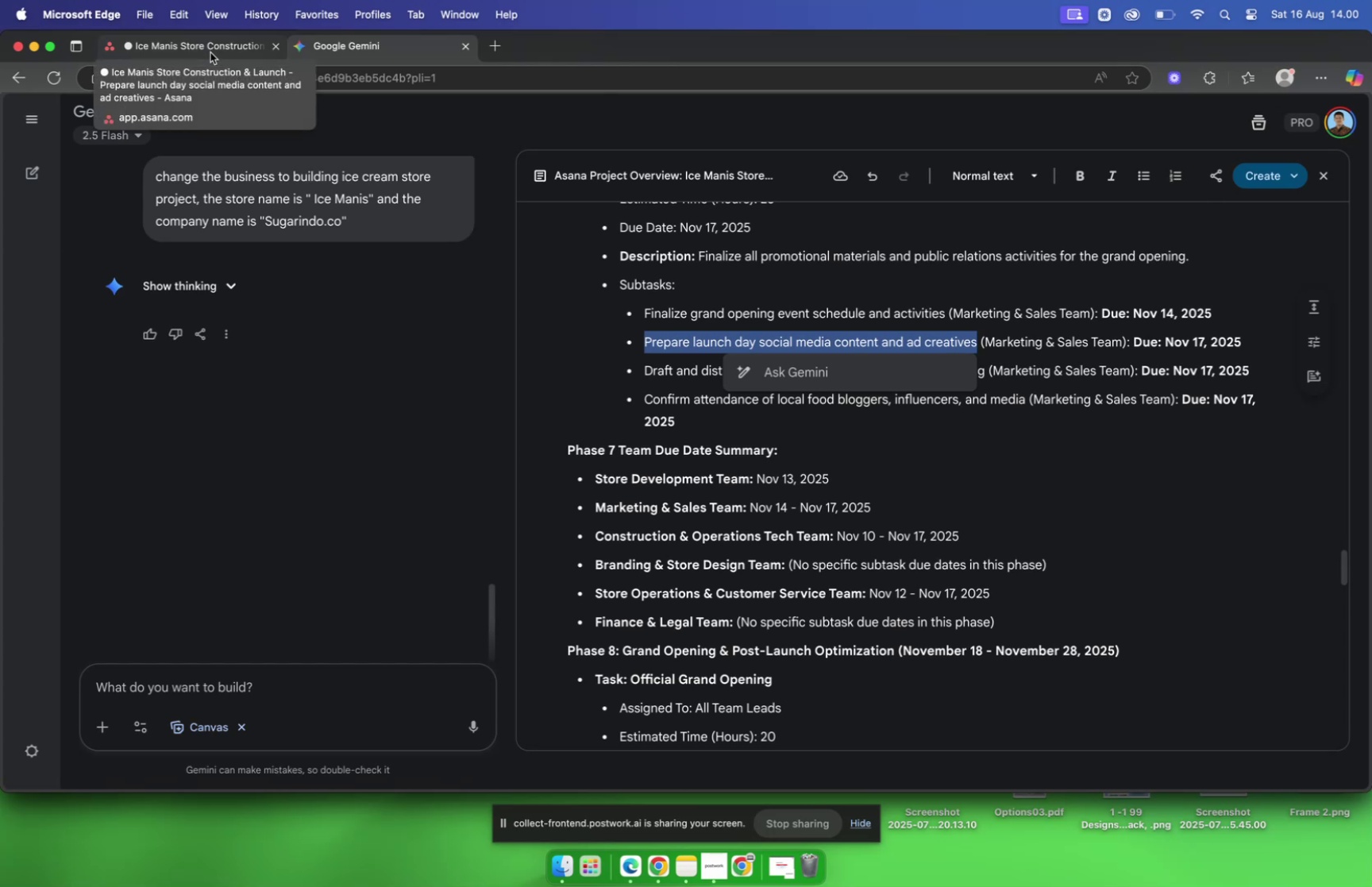 
wait(5.26)
 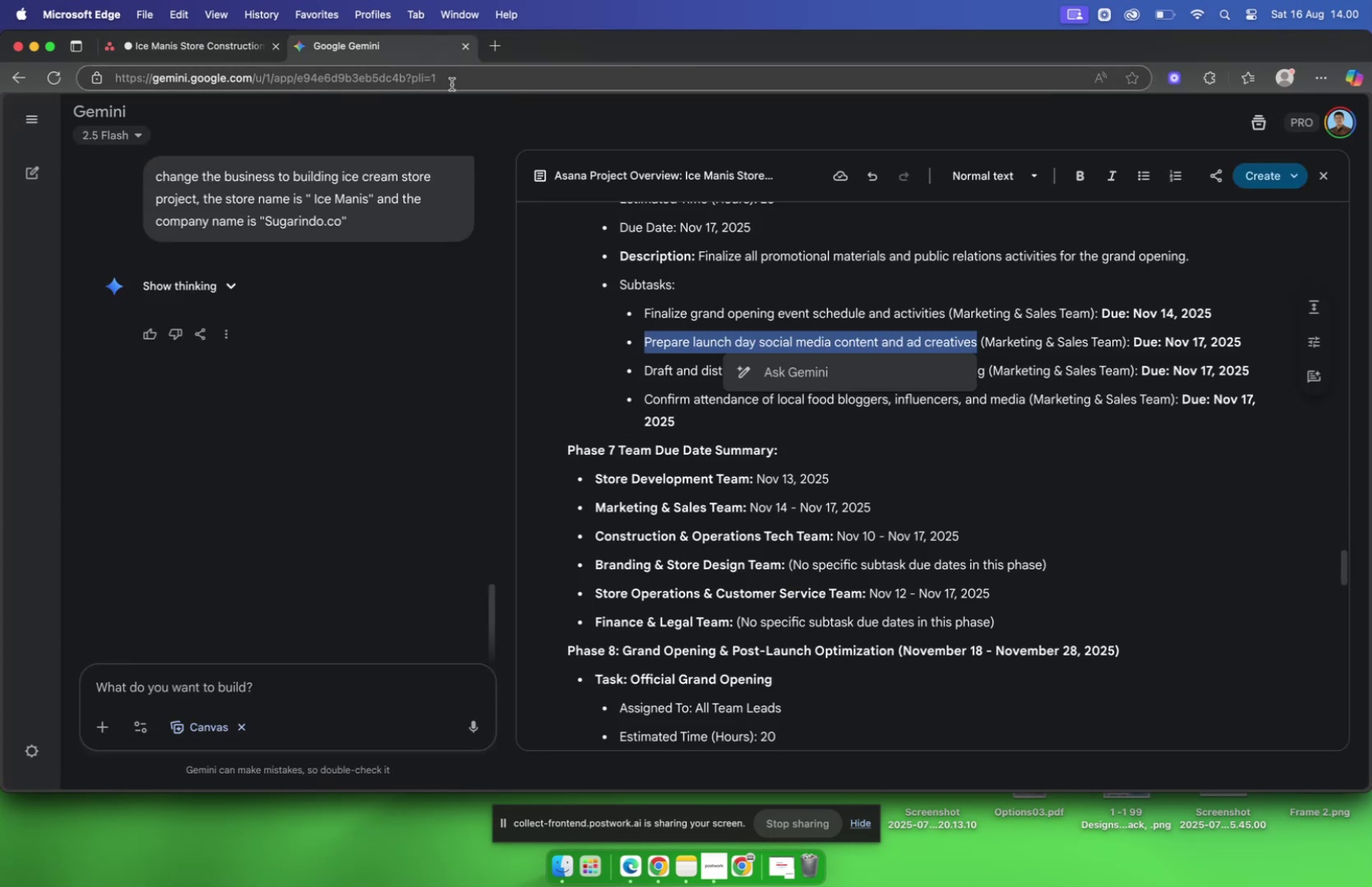 
left_click([210, 52])
 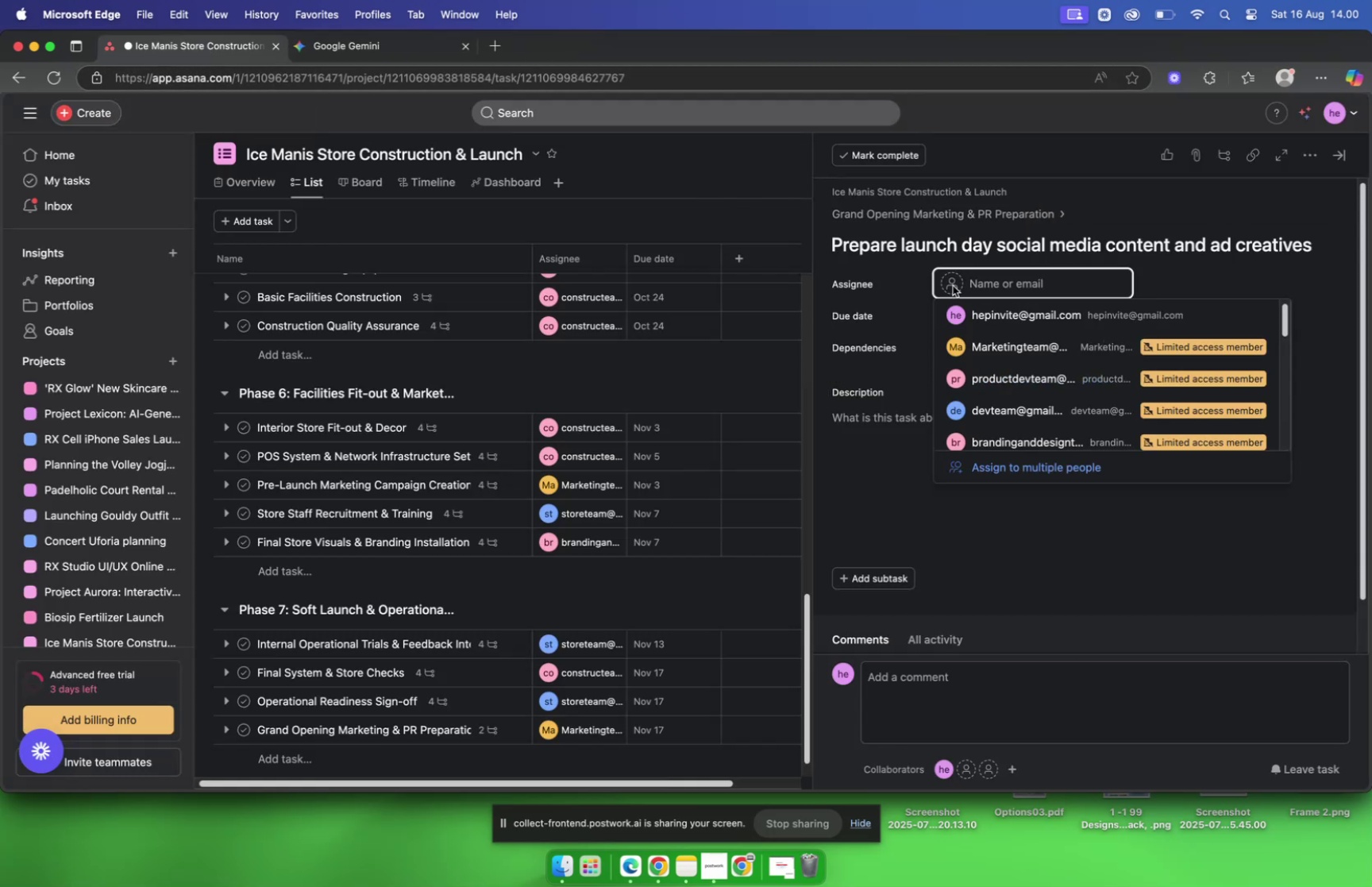 
wait(5.31)
 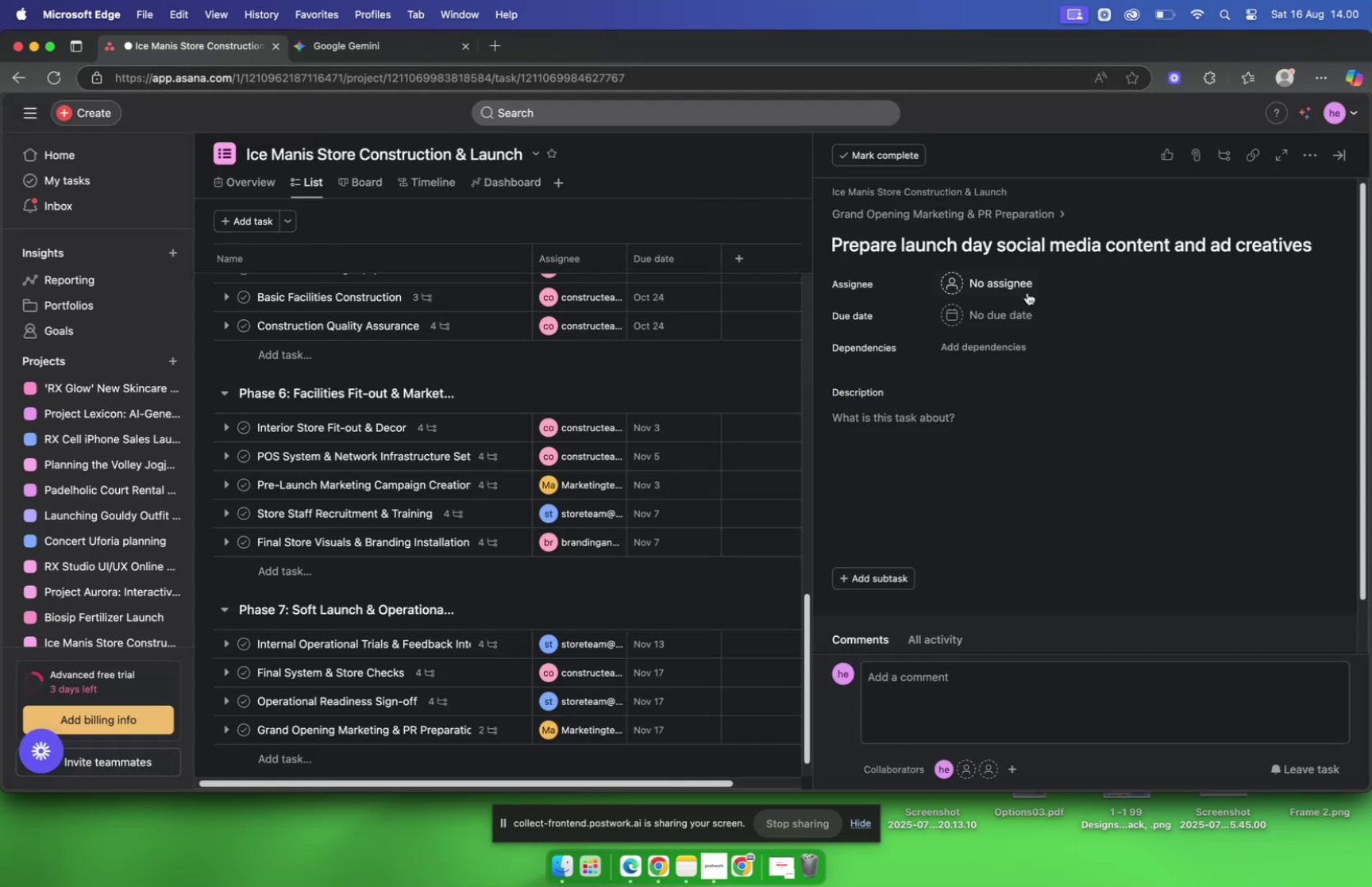 
type(market)
 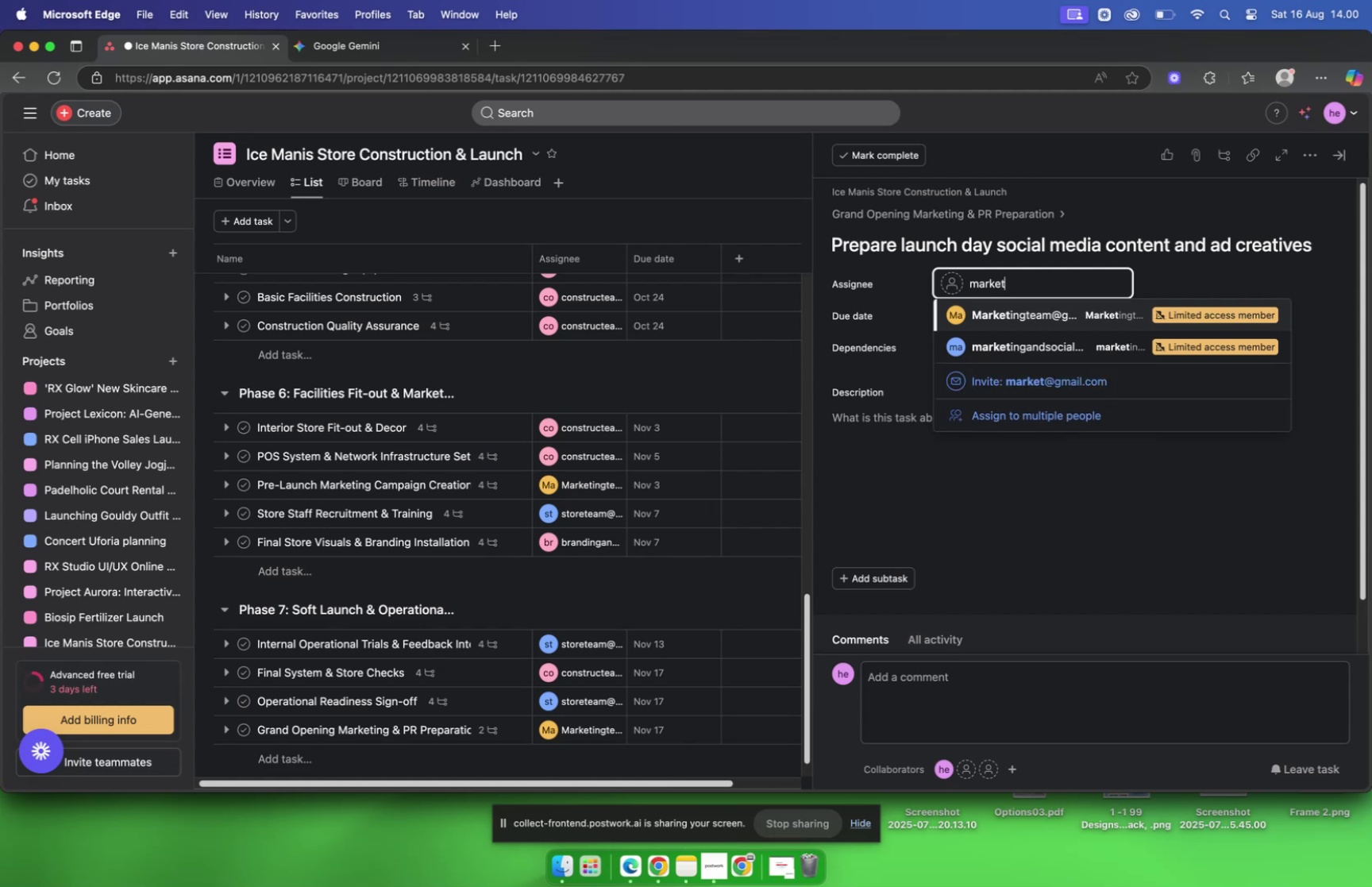 
key(Enter)
 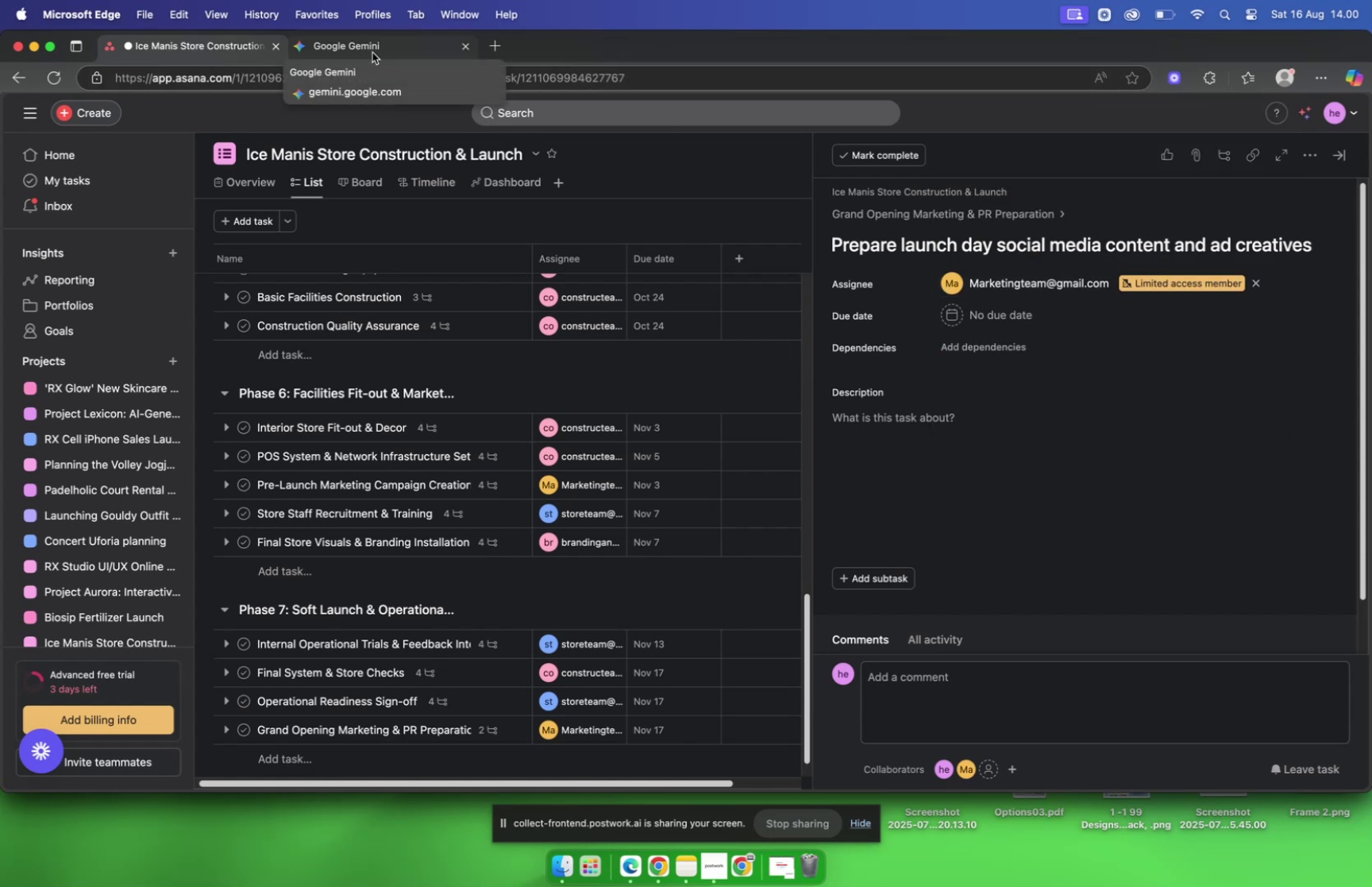 
wait(6.86)
 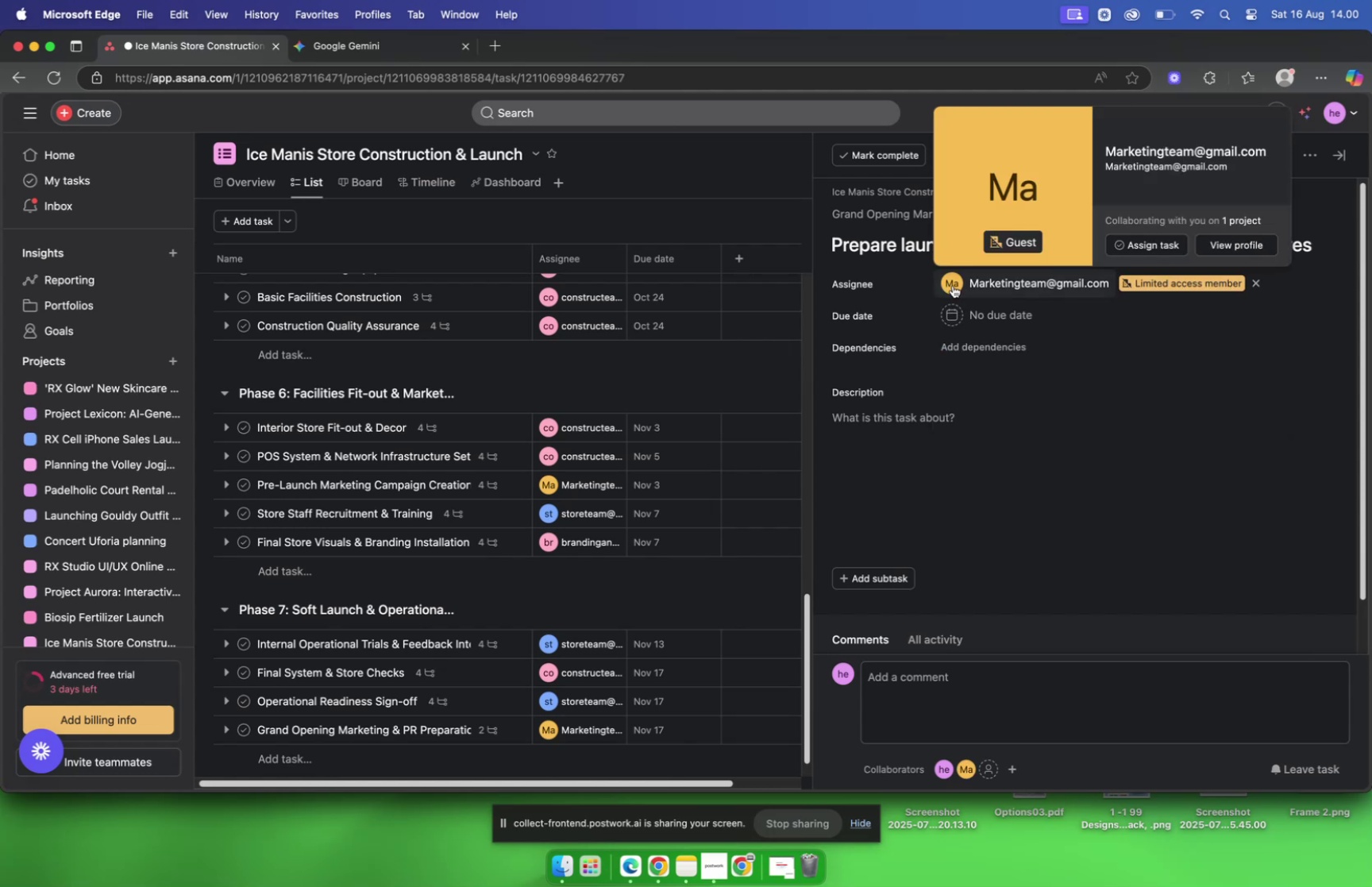 
left_click([372, 52])
 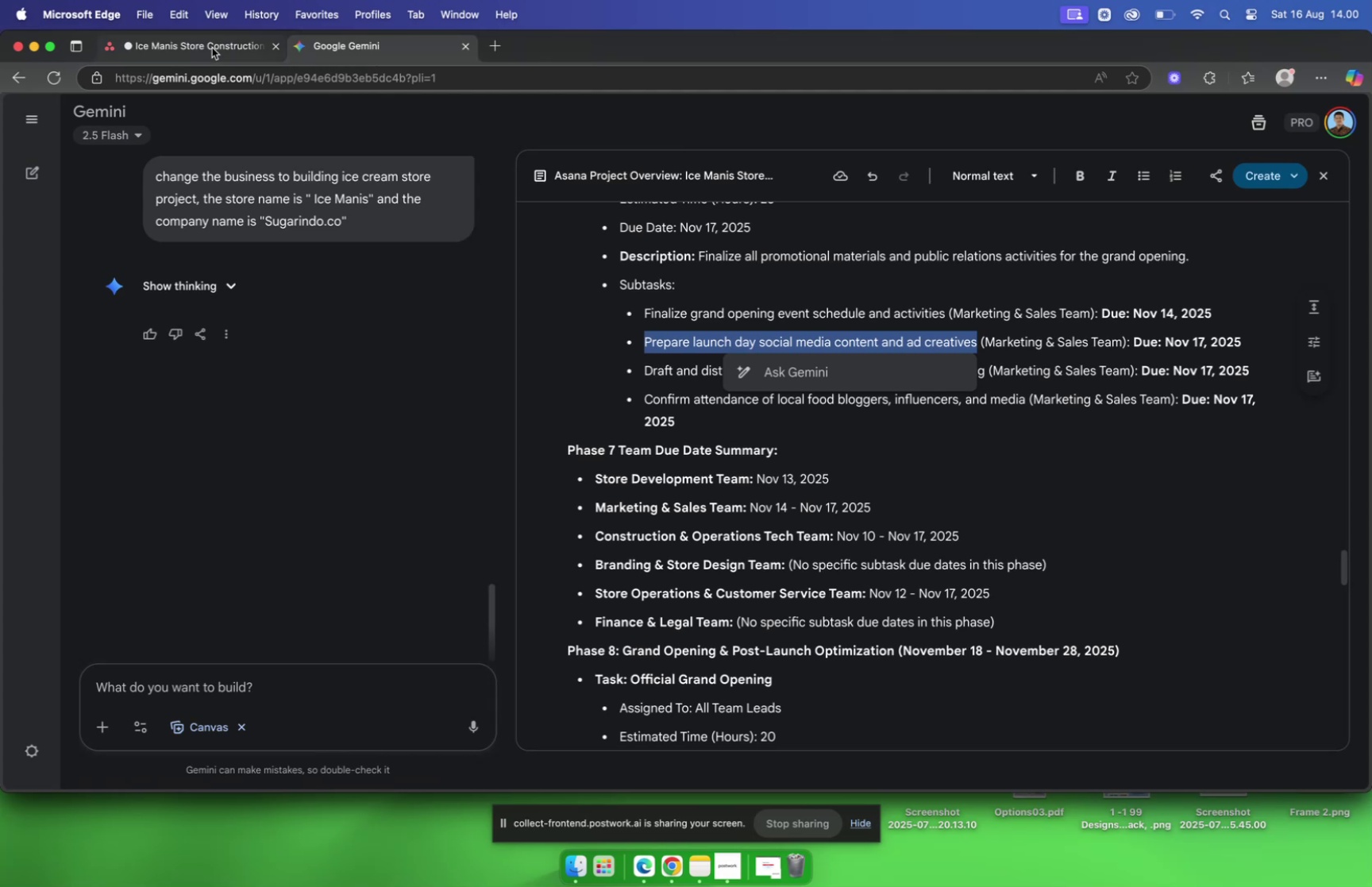 
wait(6.53)
 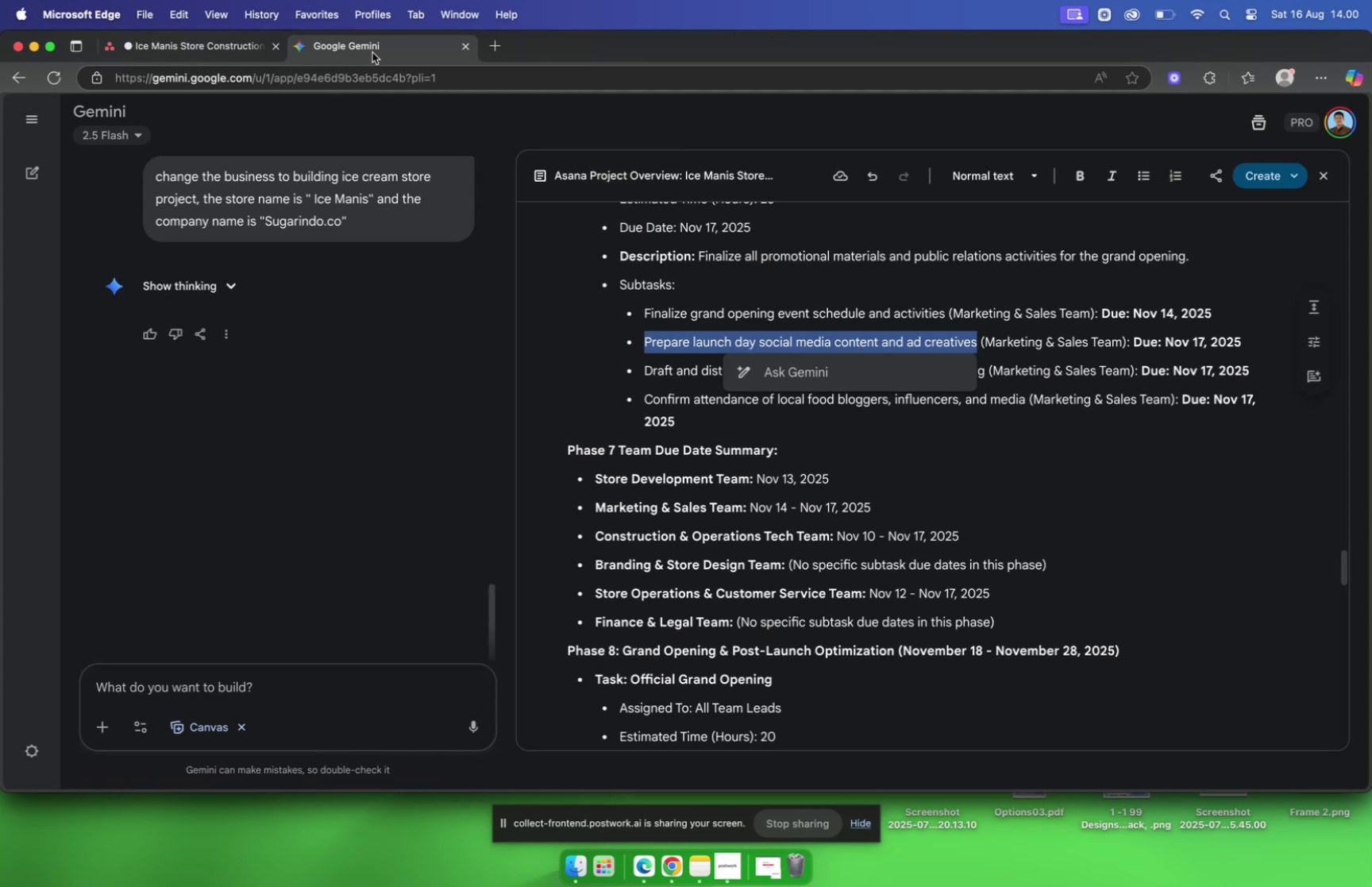 
left_click([212, 48])
 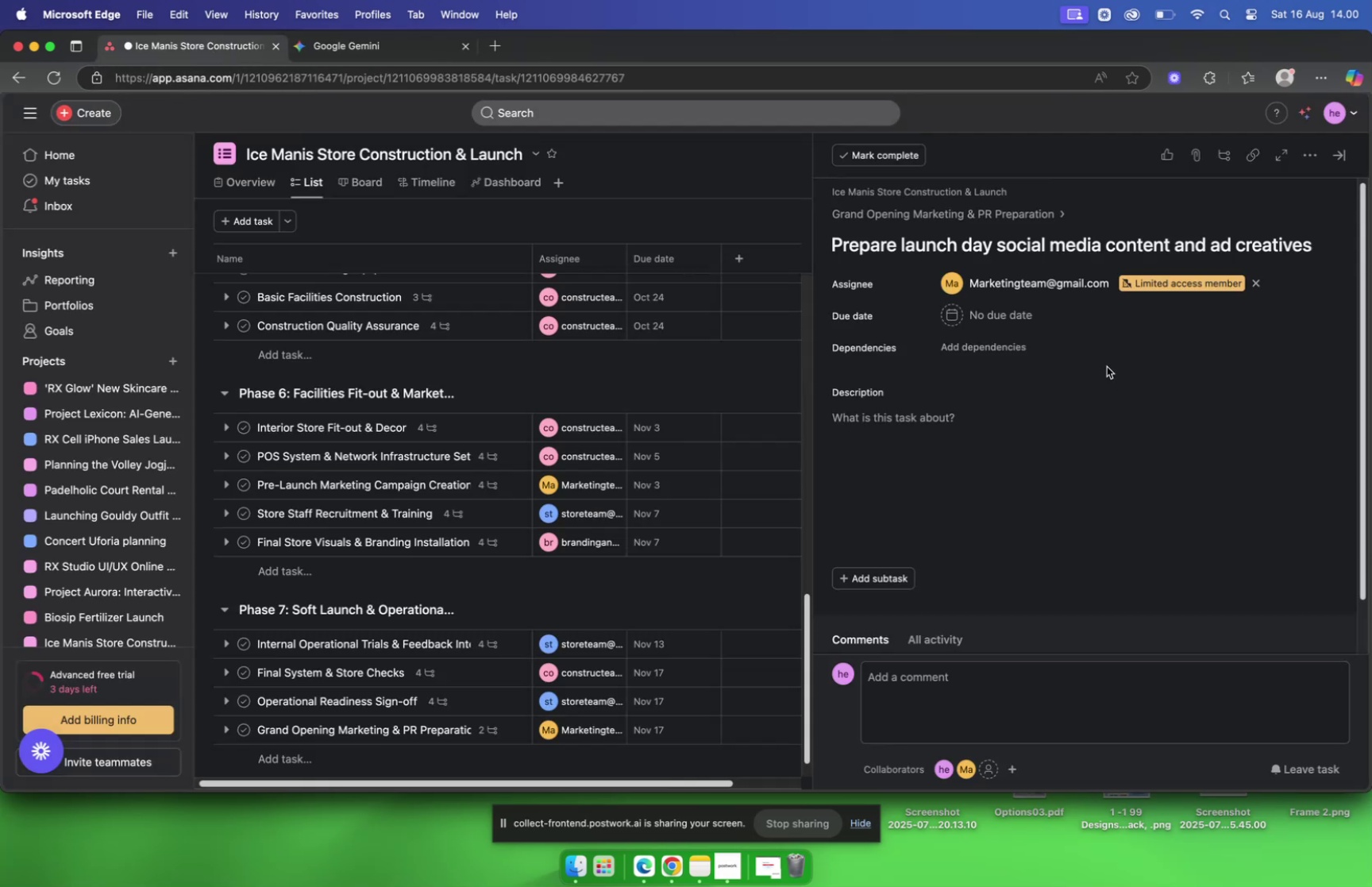 
left_click([1000, 321])
 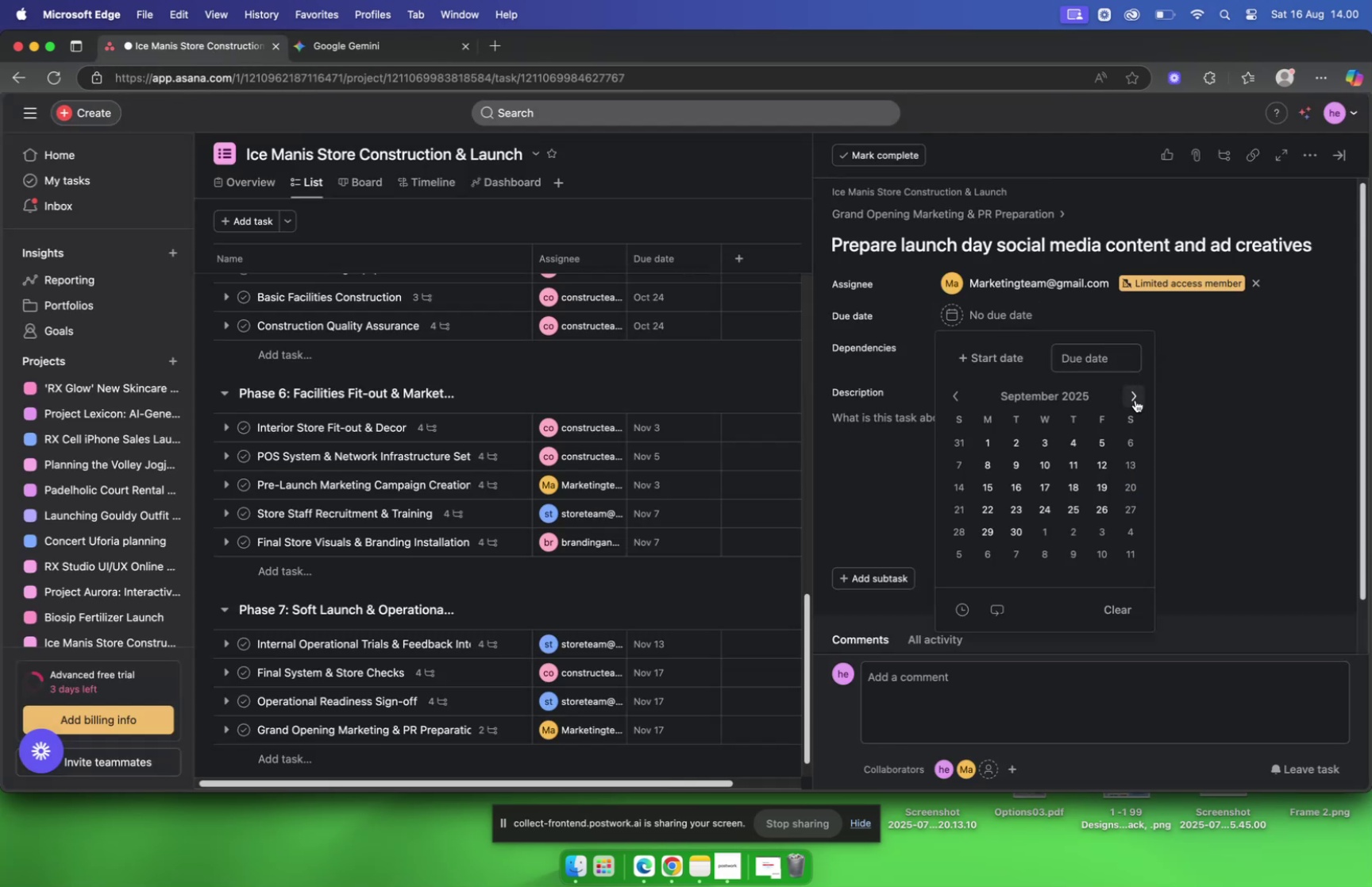 
left_click([1135, 399])
 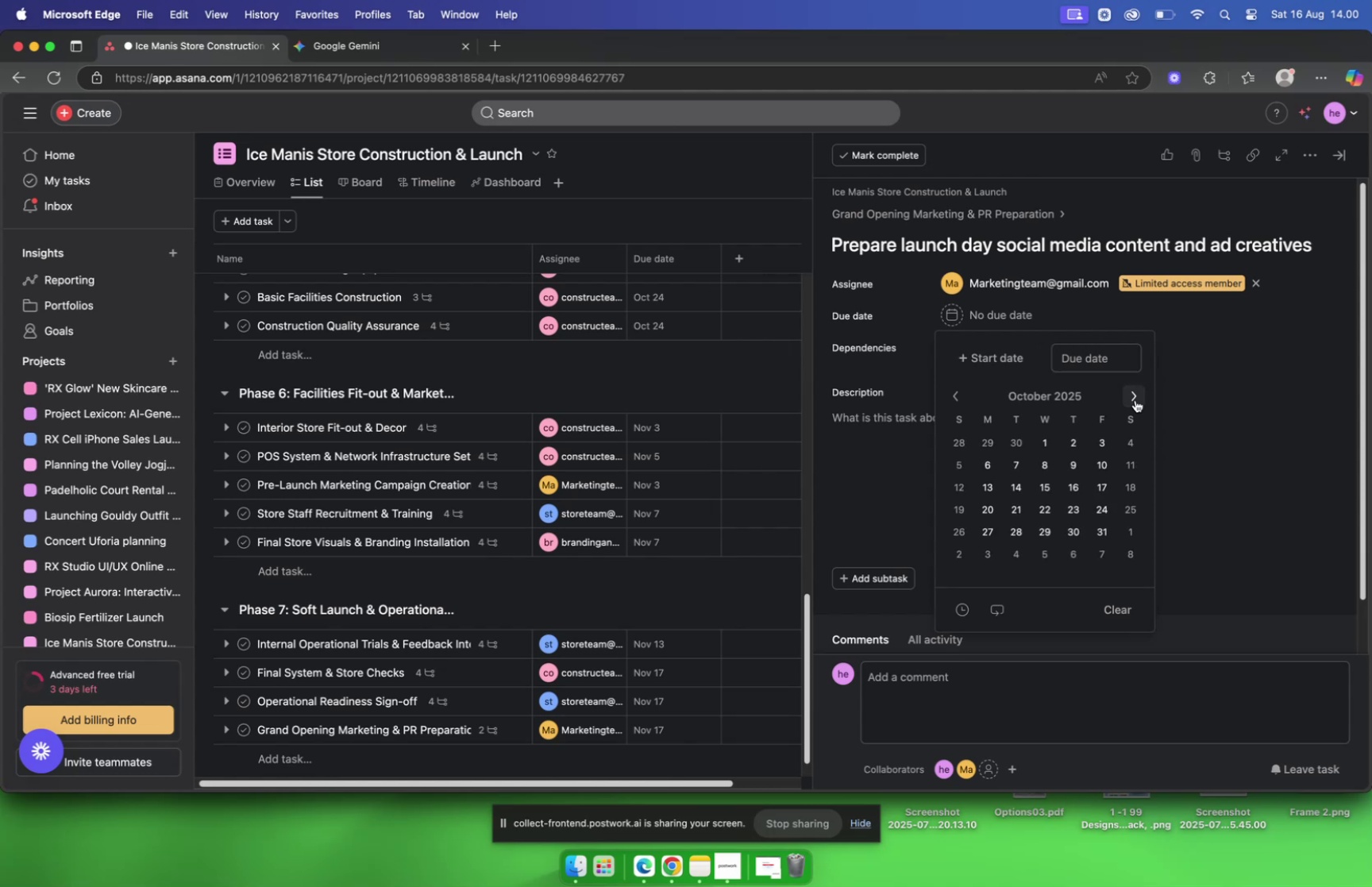 
left_click([1135, 399])
 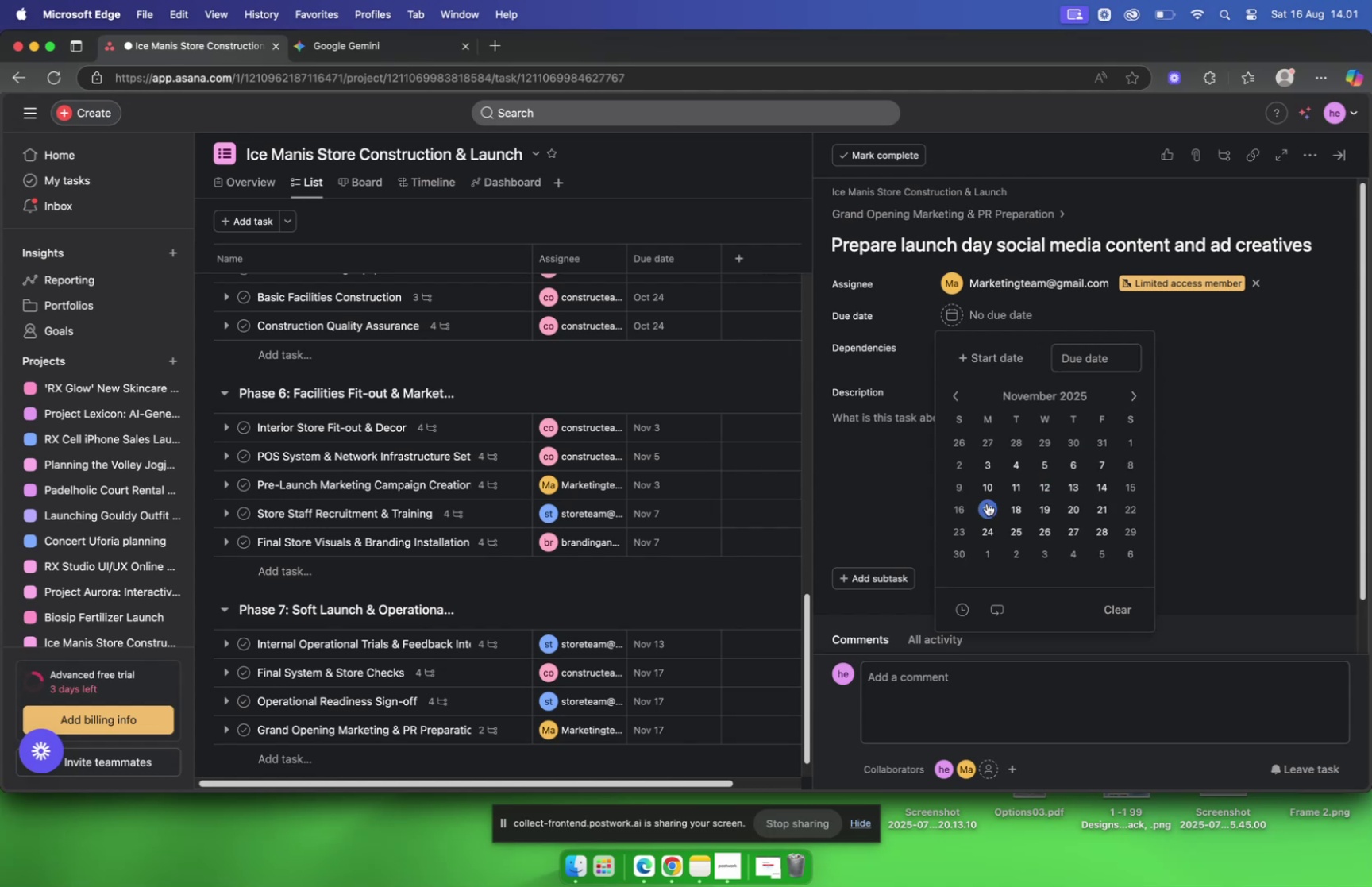 
wait(10.04)
 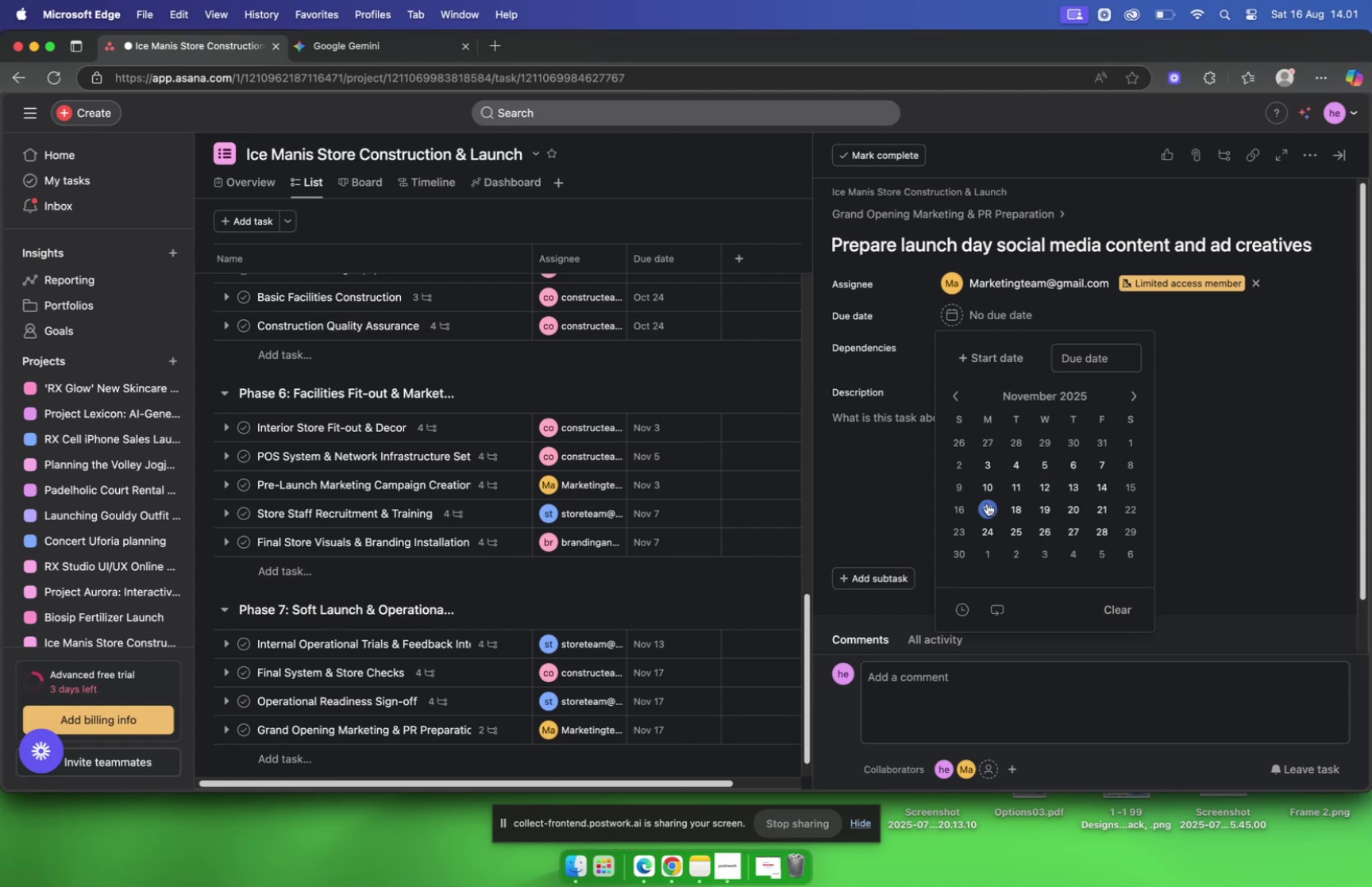 
left_click([875, 453])
 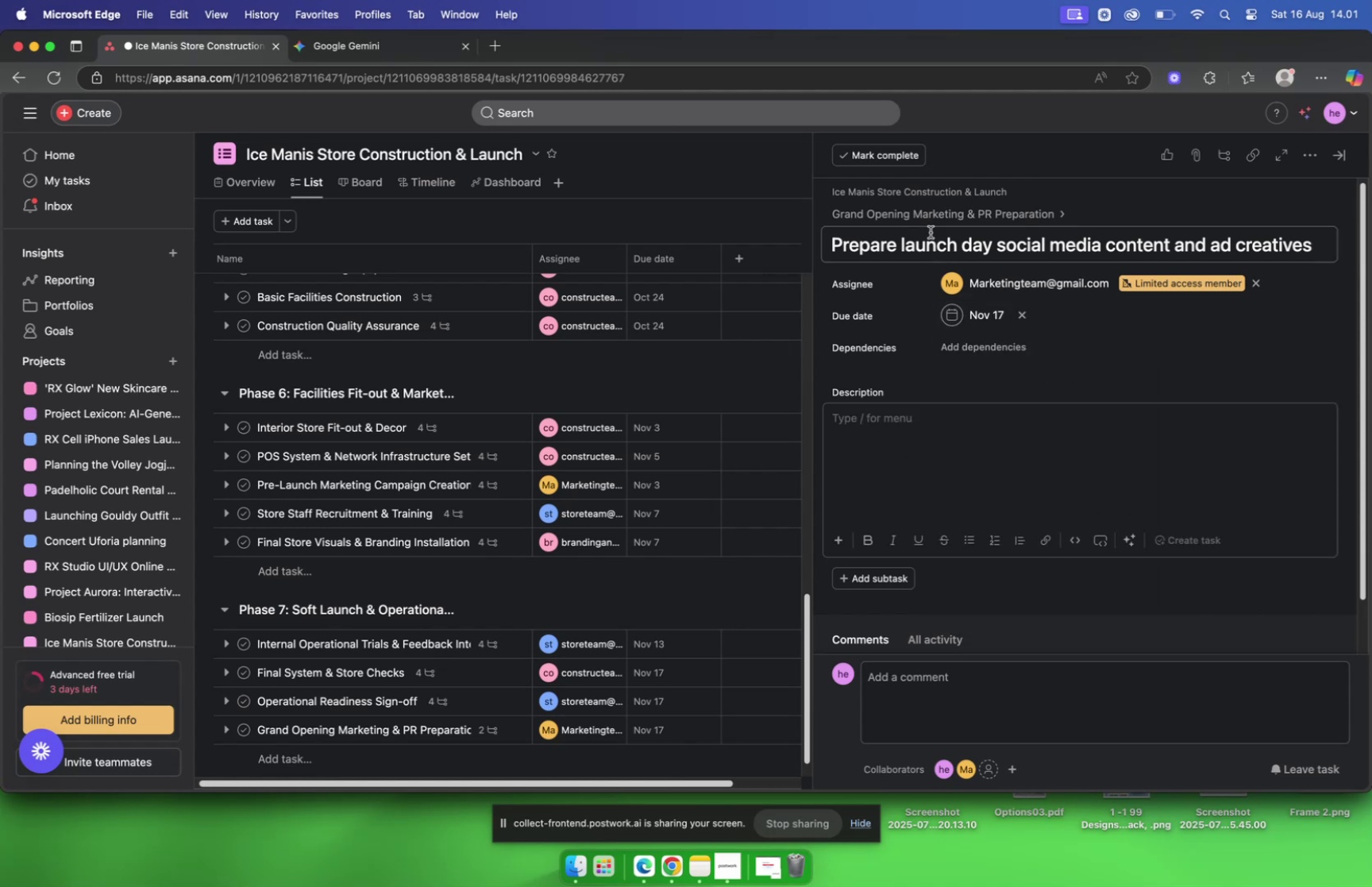 
left_click([924, 220])
 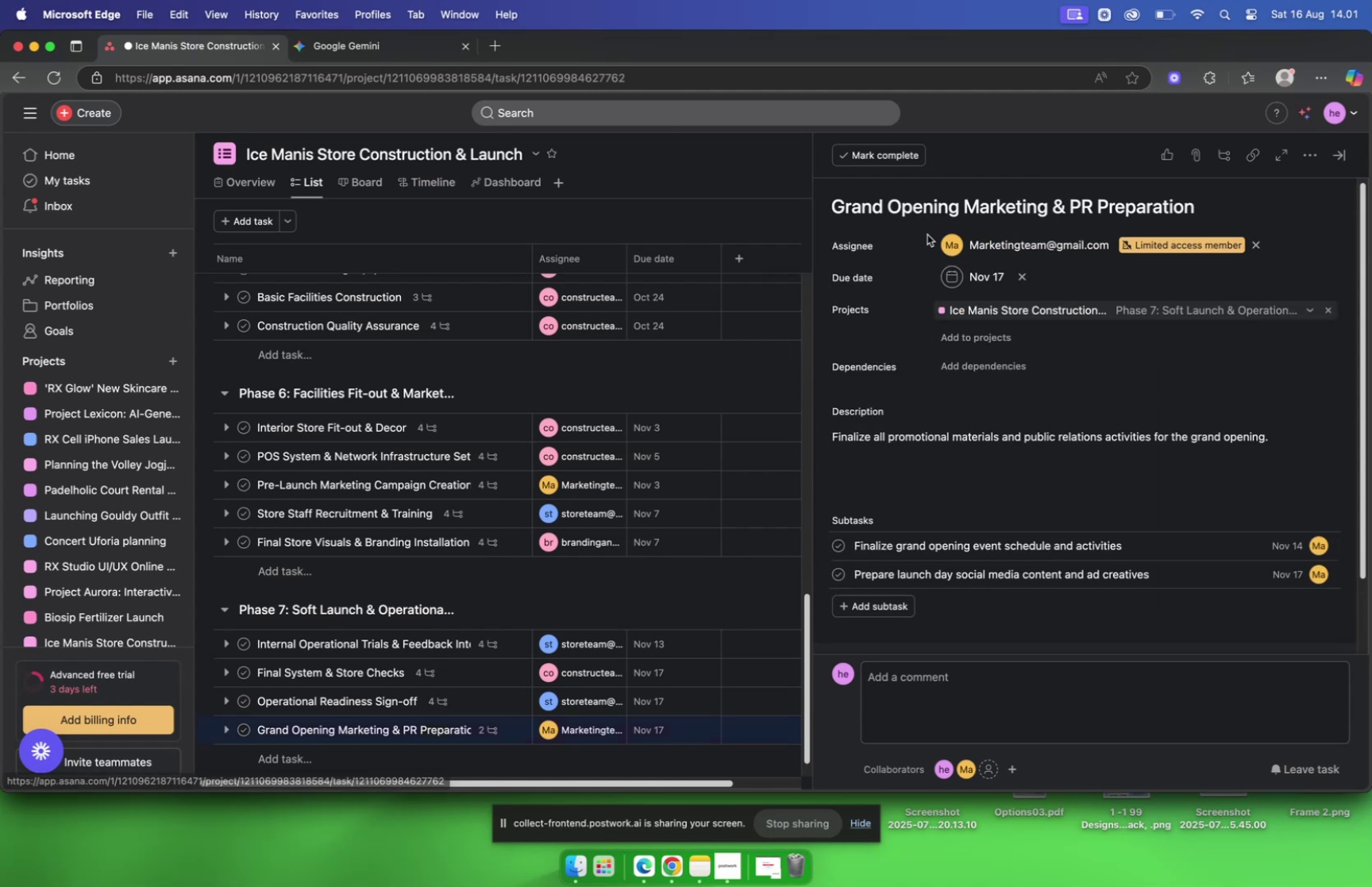 
scroll: coordinate [927, 237], scroll_direction: down, amount: 4.0
 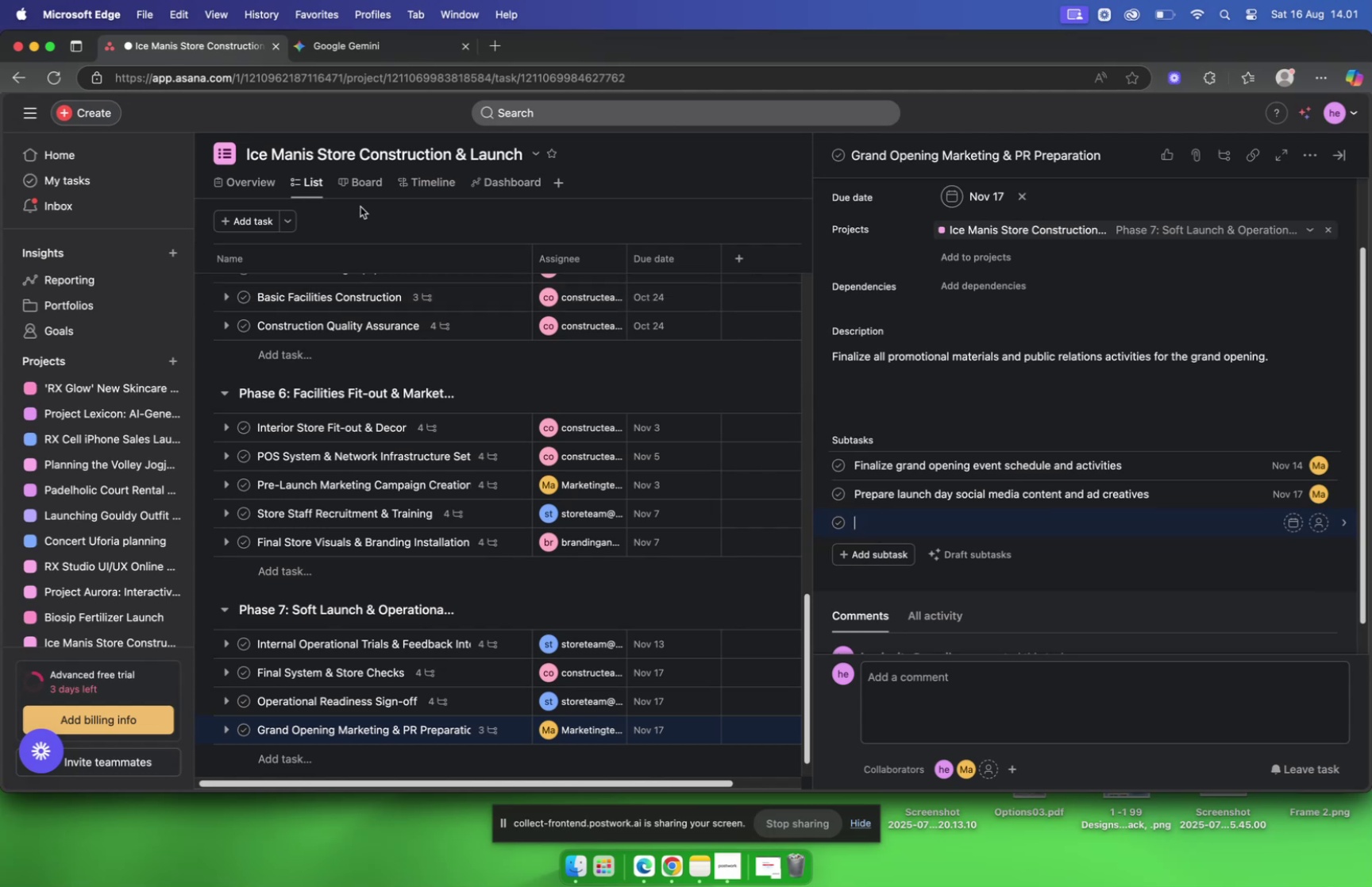 
wait(6.71)
 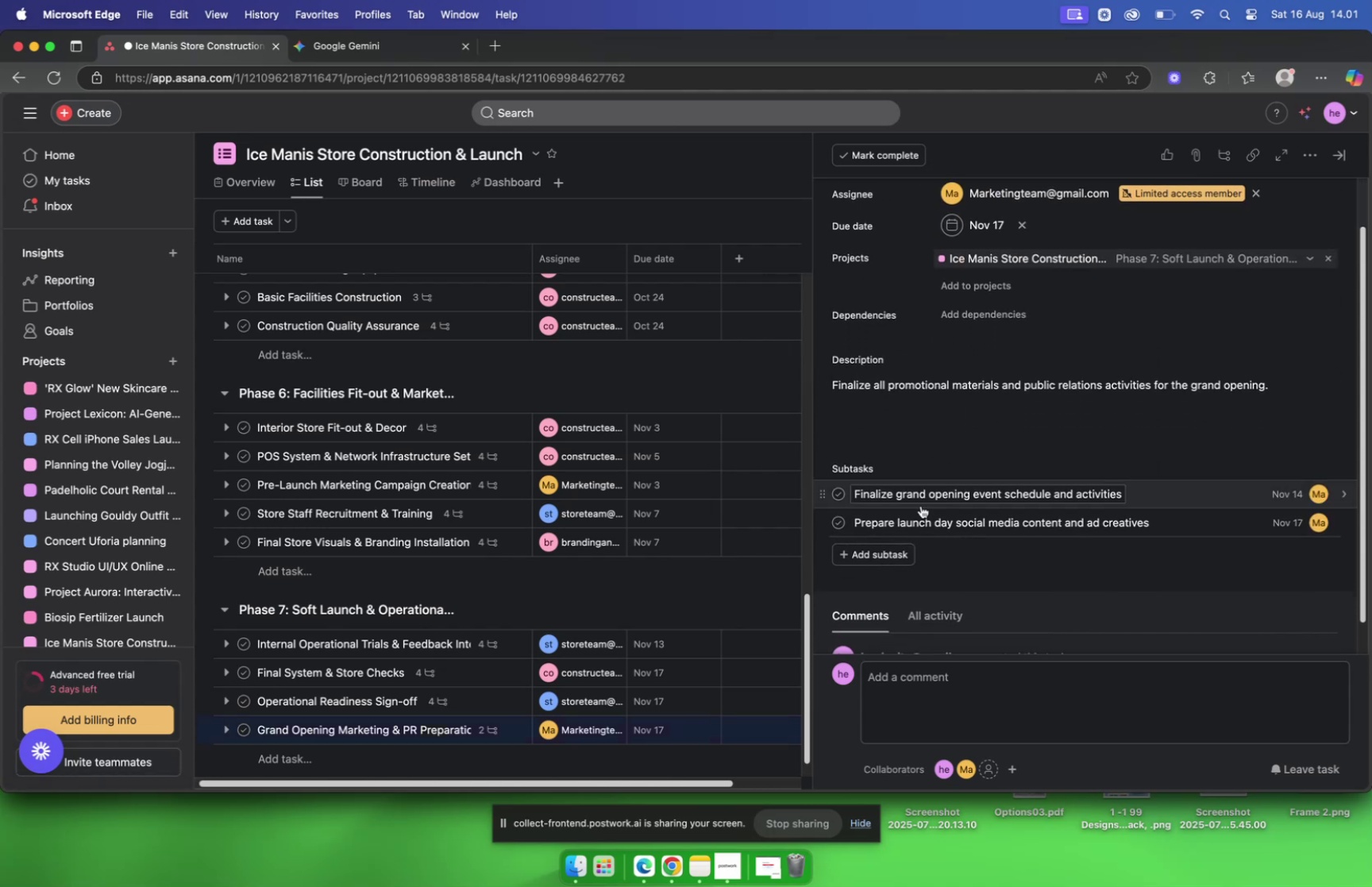 
left_click([356, 56])
 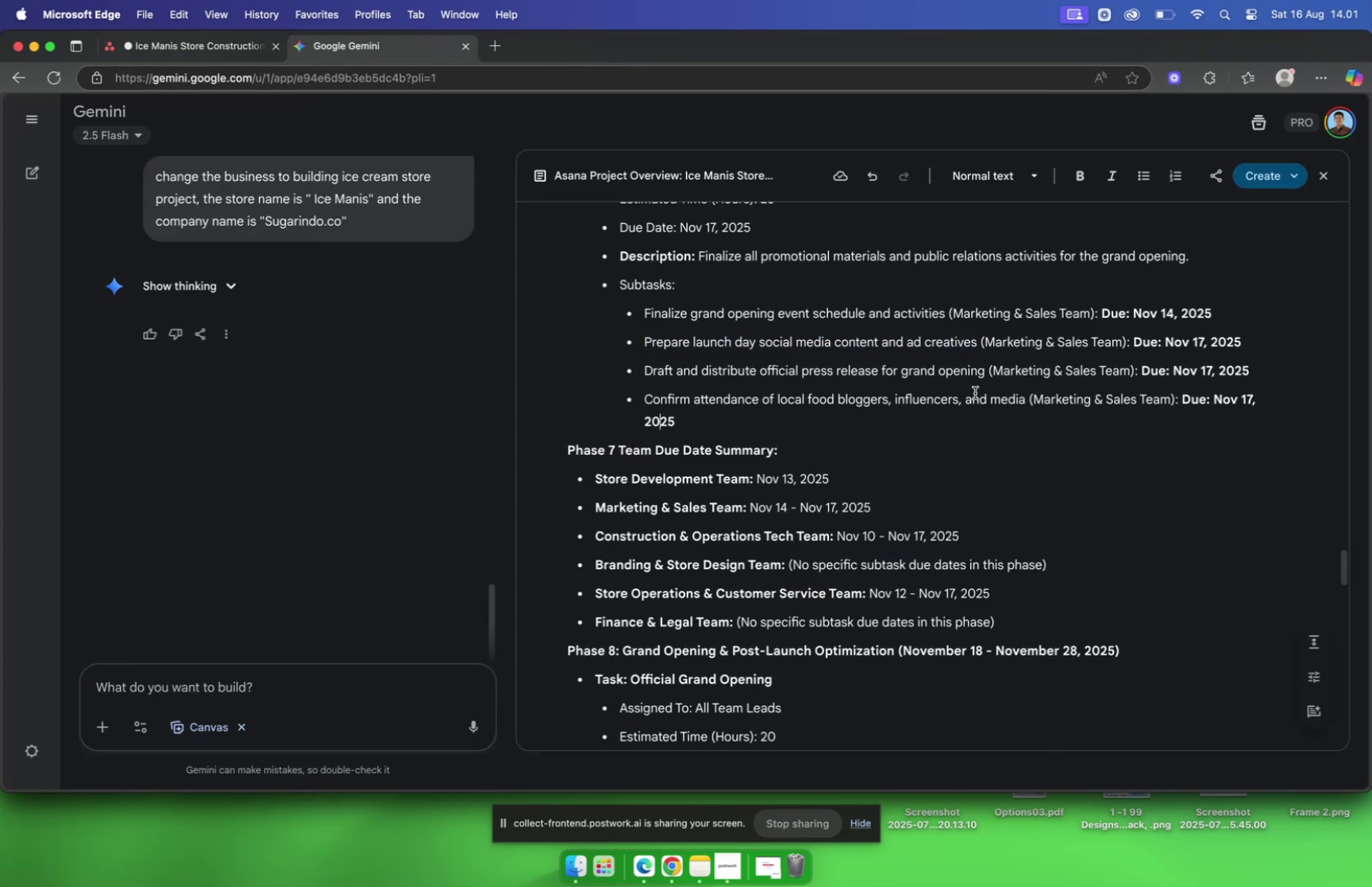 
left_click_drag(start_coordinate=[987, 378], to_coordinate=[965, 378])
 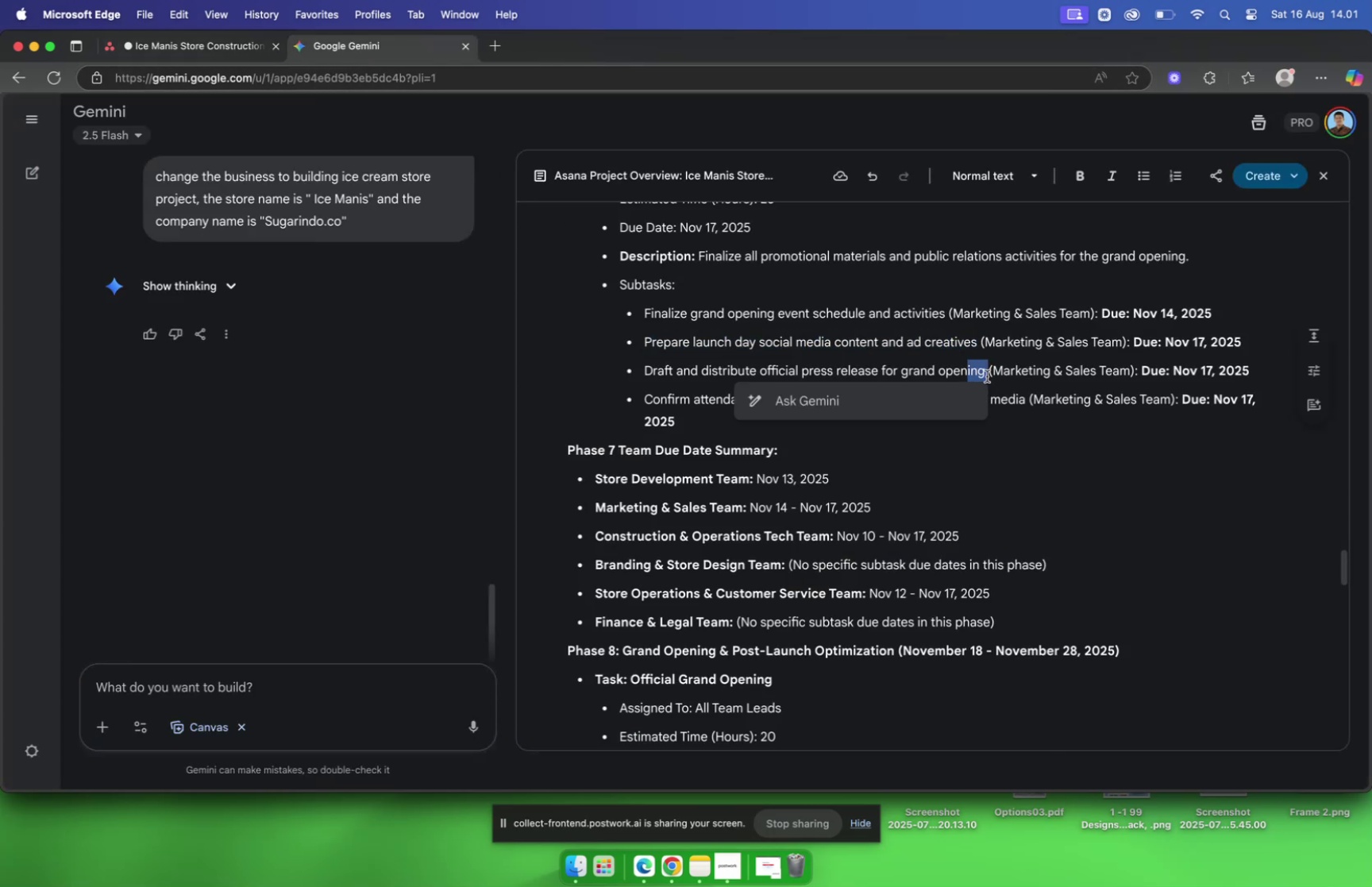 
left_click([986, 375])
 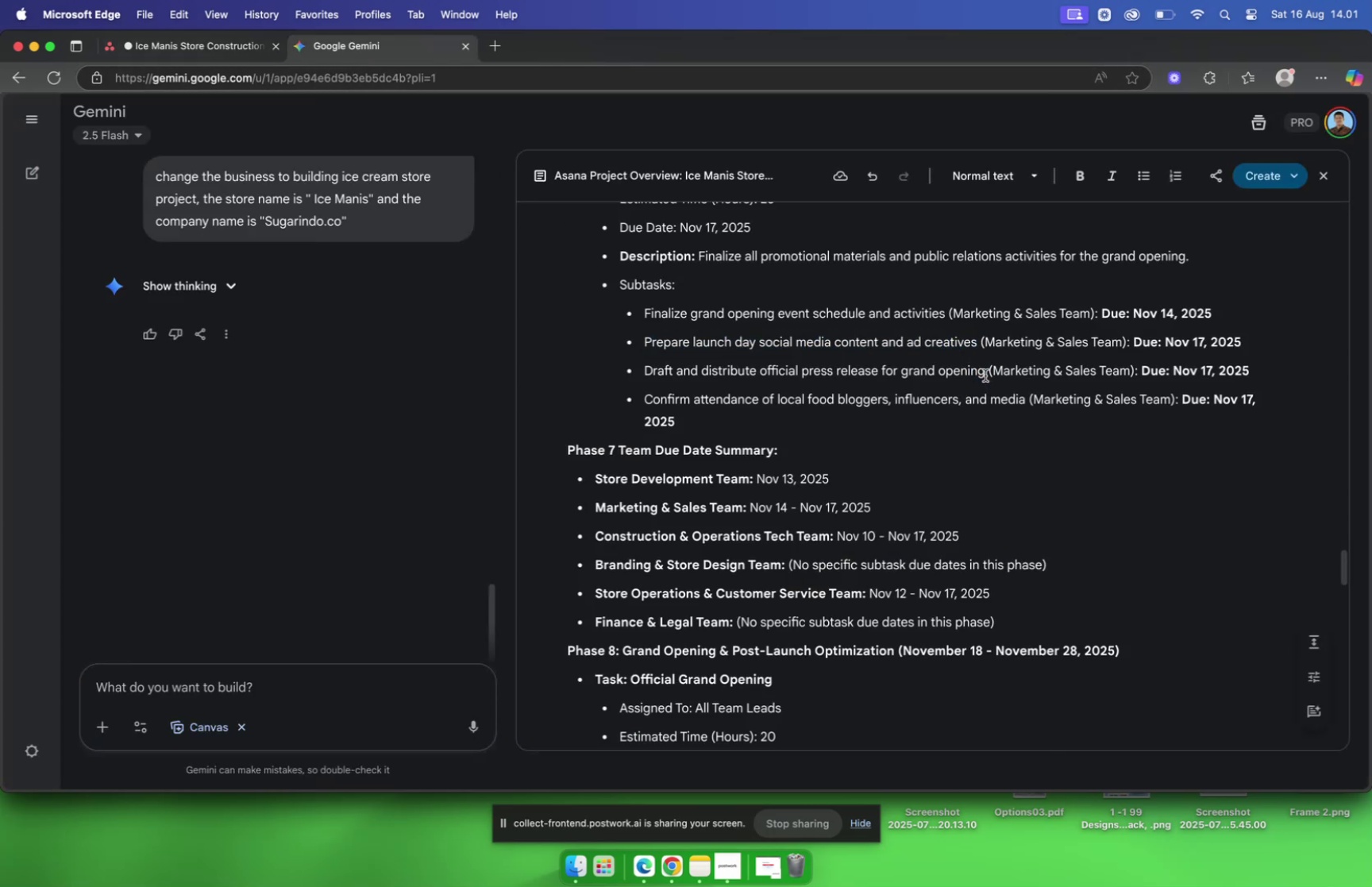 
left_click([985, 375])
 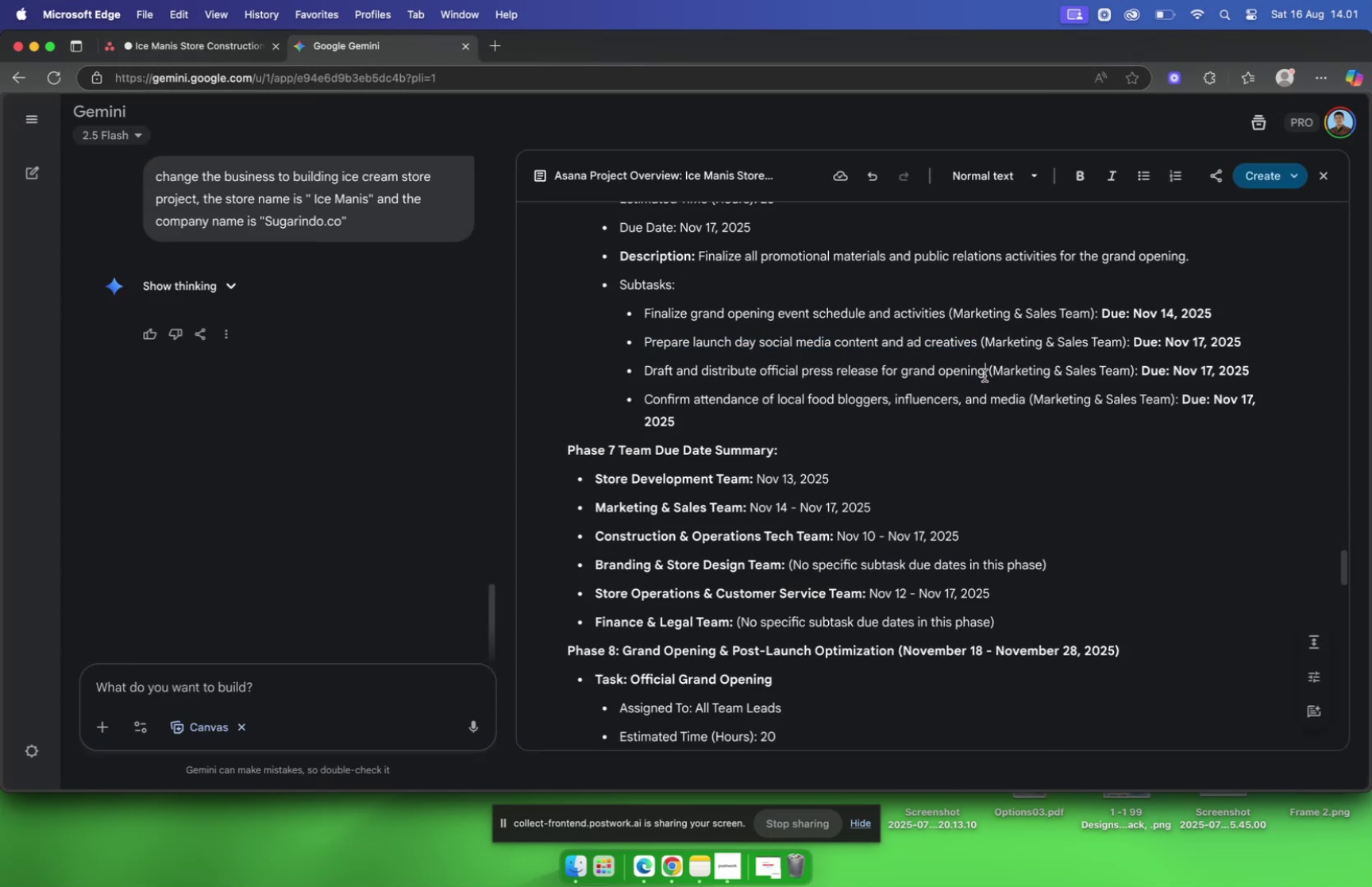 
left_click_drag(start_coordinate=[985, 374], to_coordinate=[645, 372])
 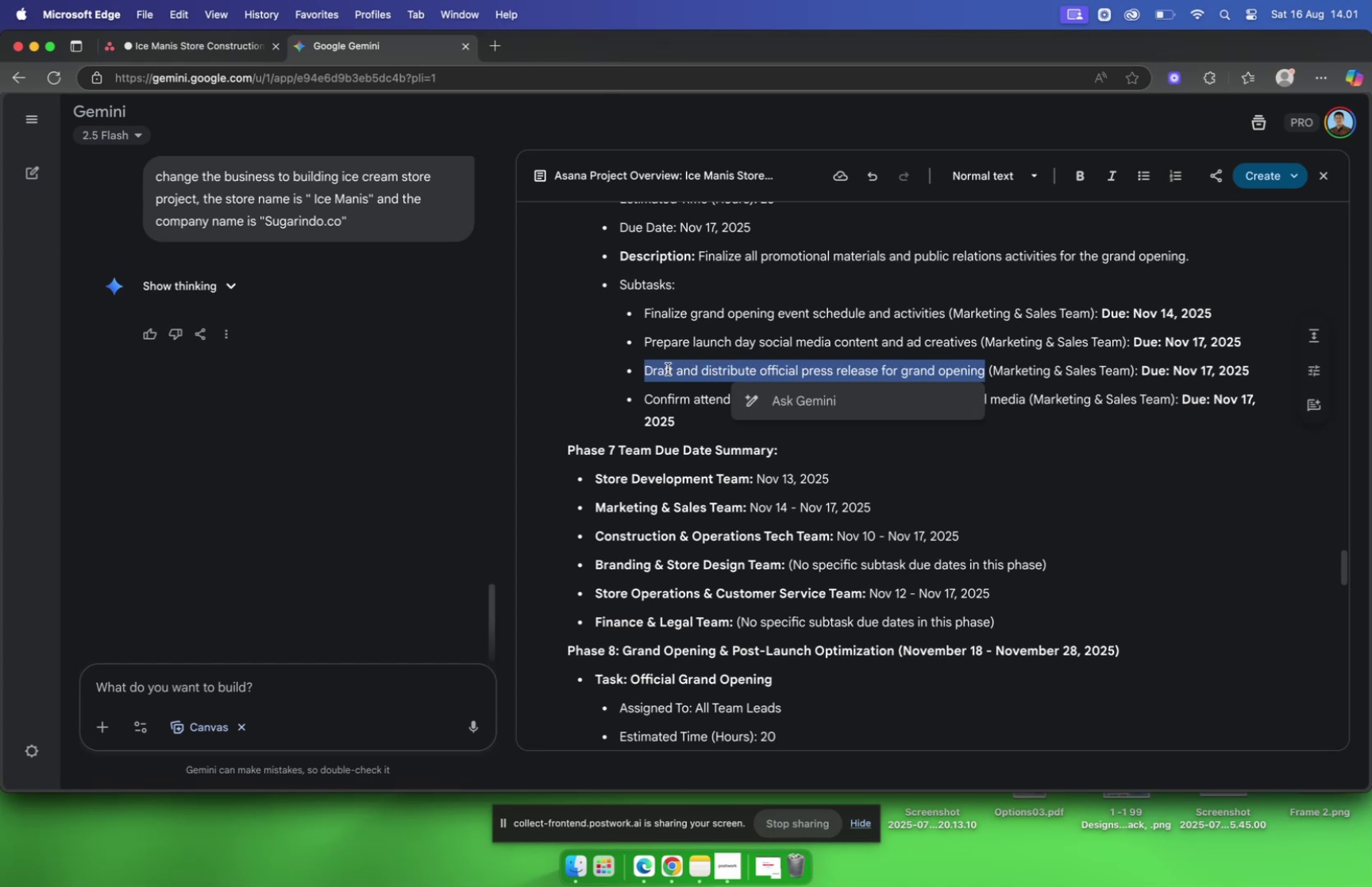 
key(Meta+C)
 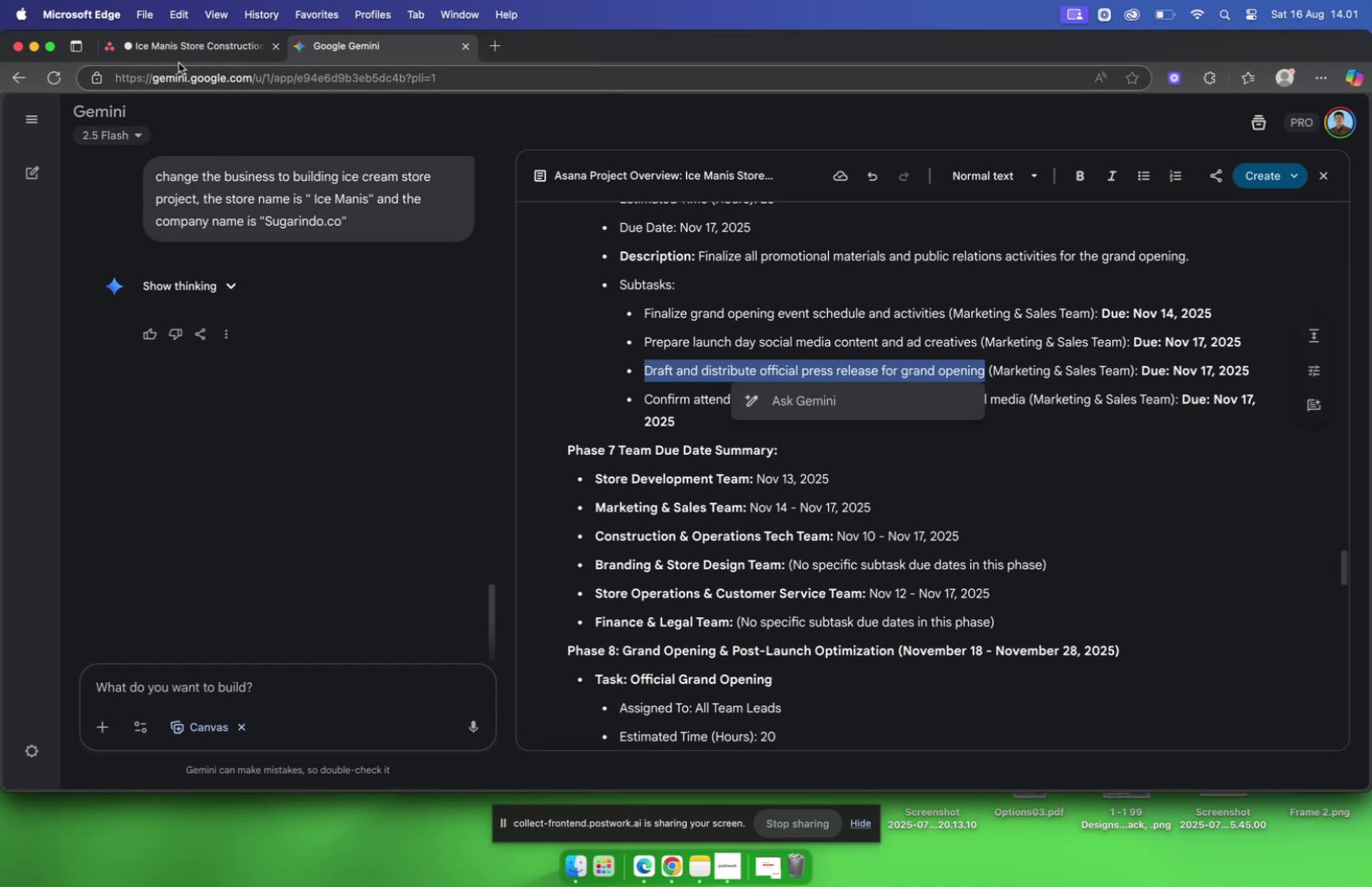 
left_click([177, 54])
 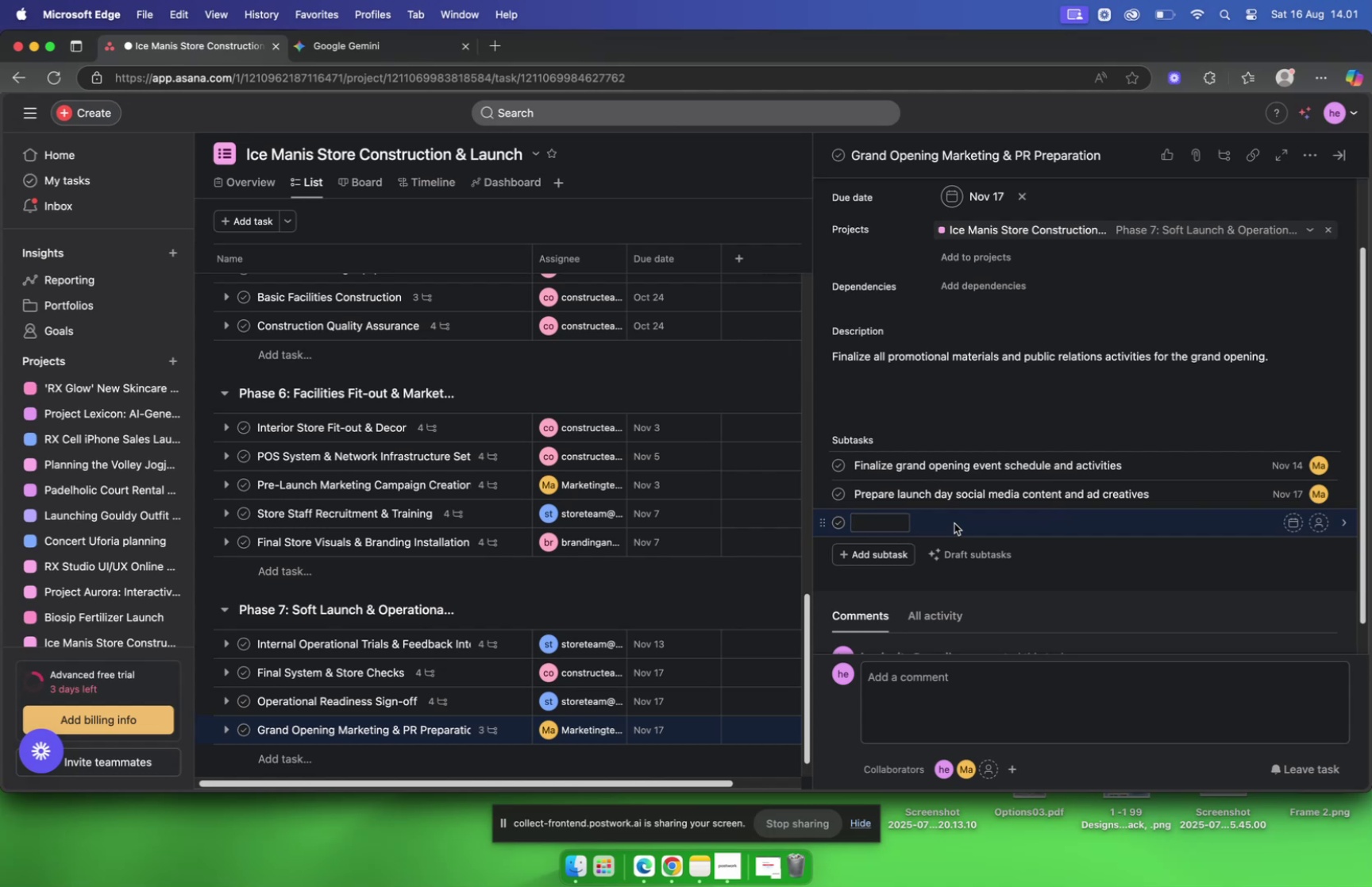 
key(Meta+V)
 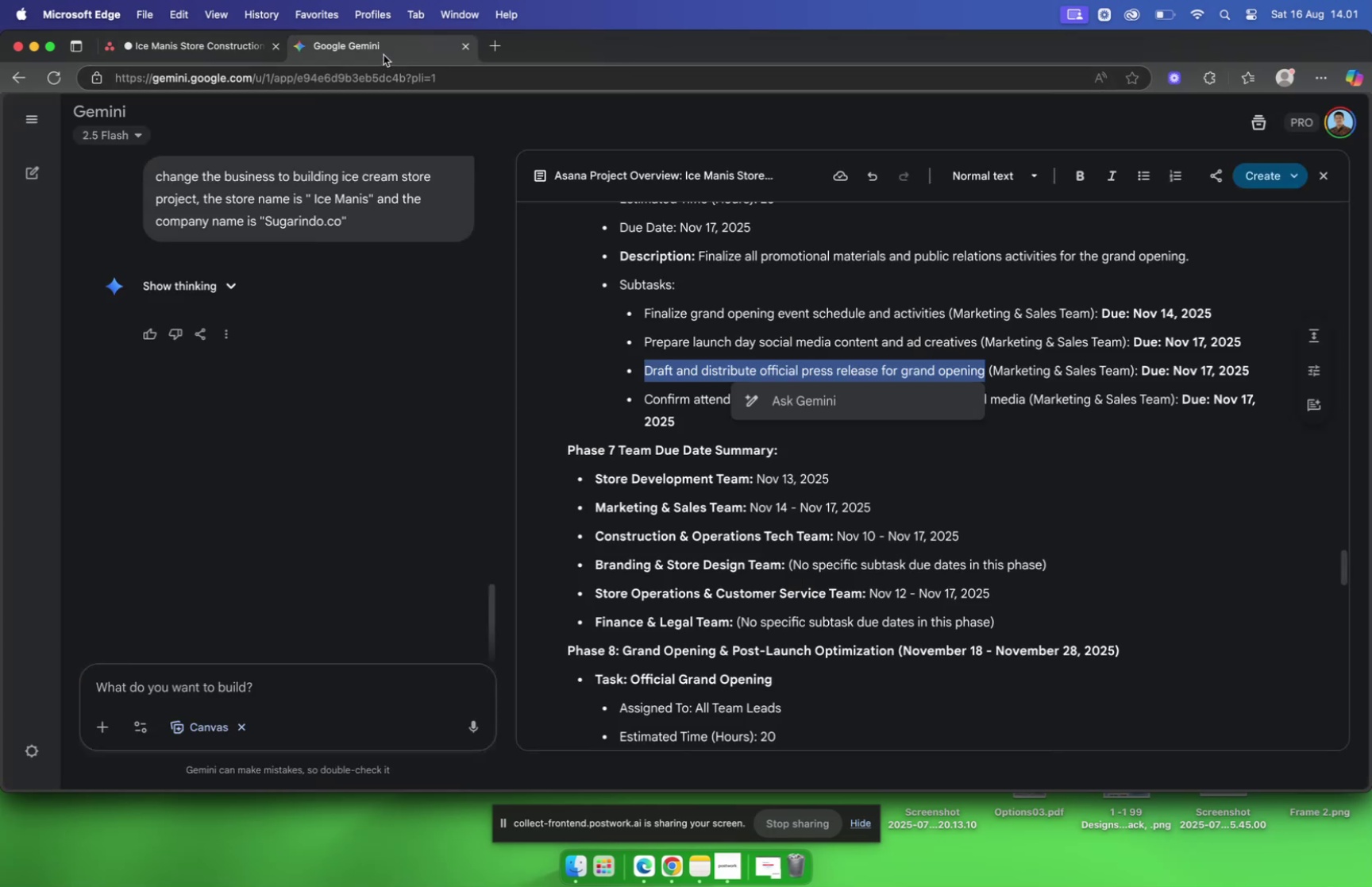 
wait(21.77)
 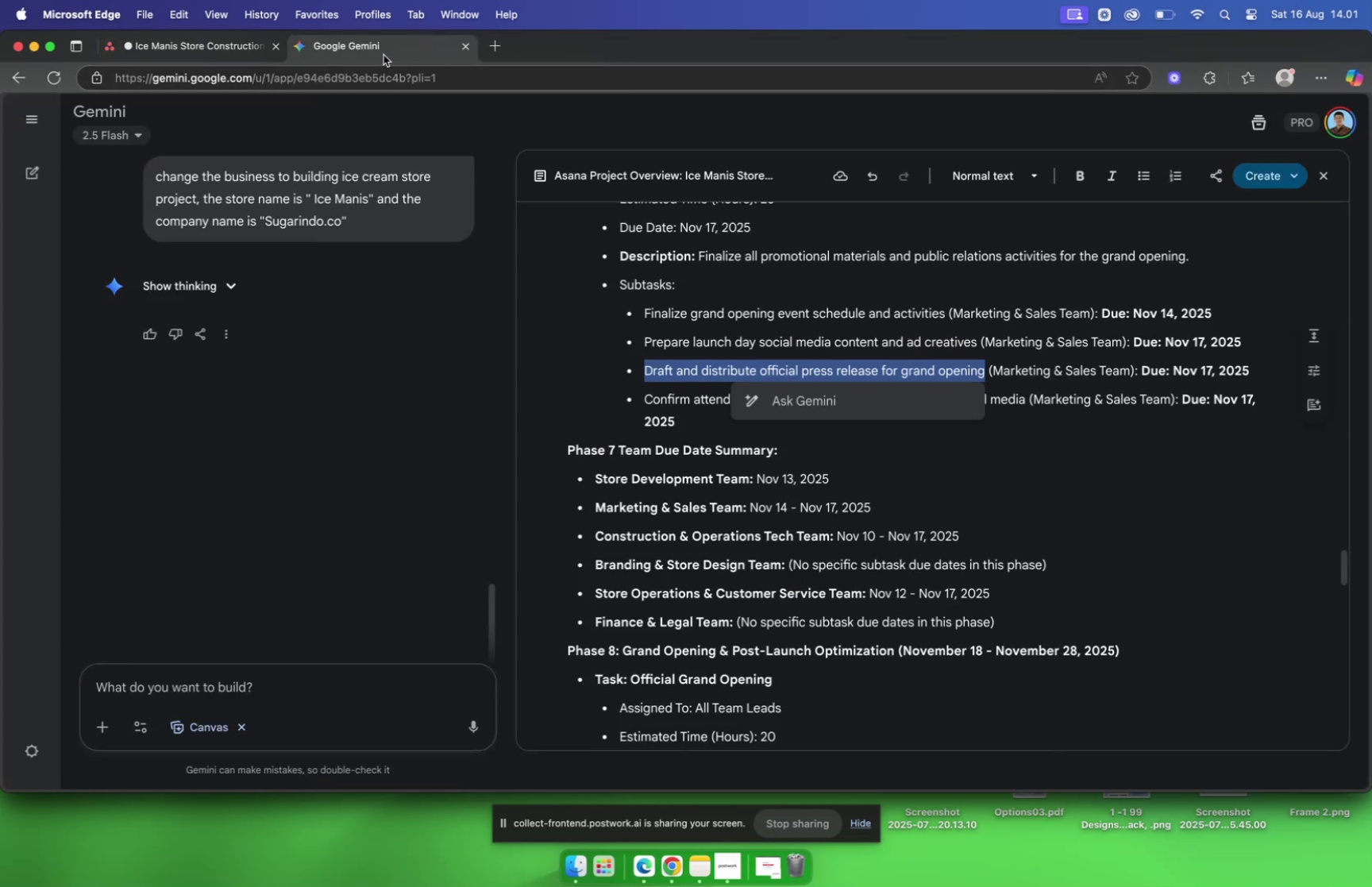 
left_click([202, 40])
 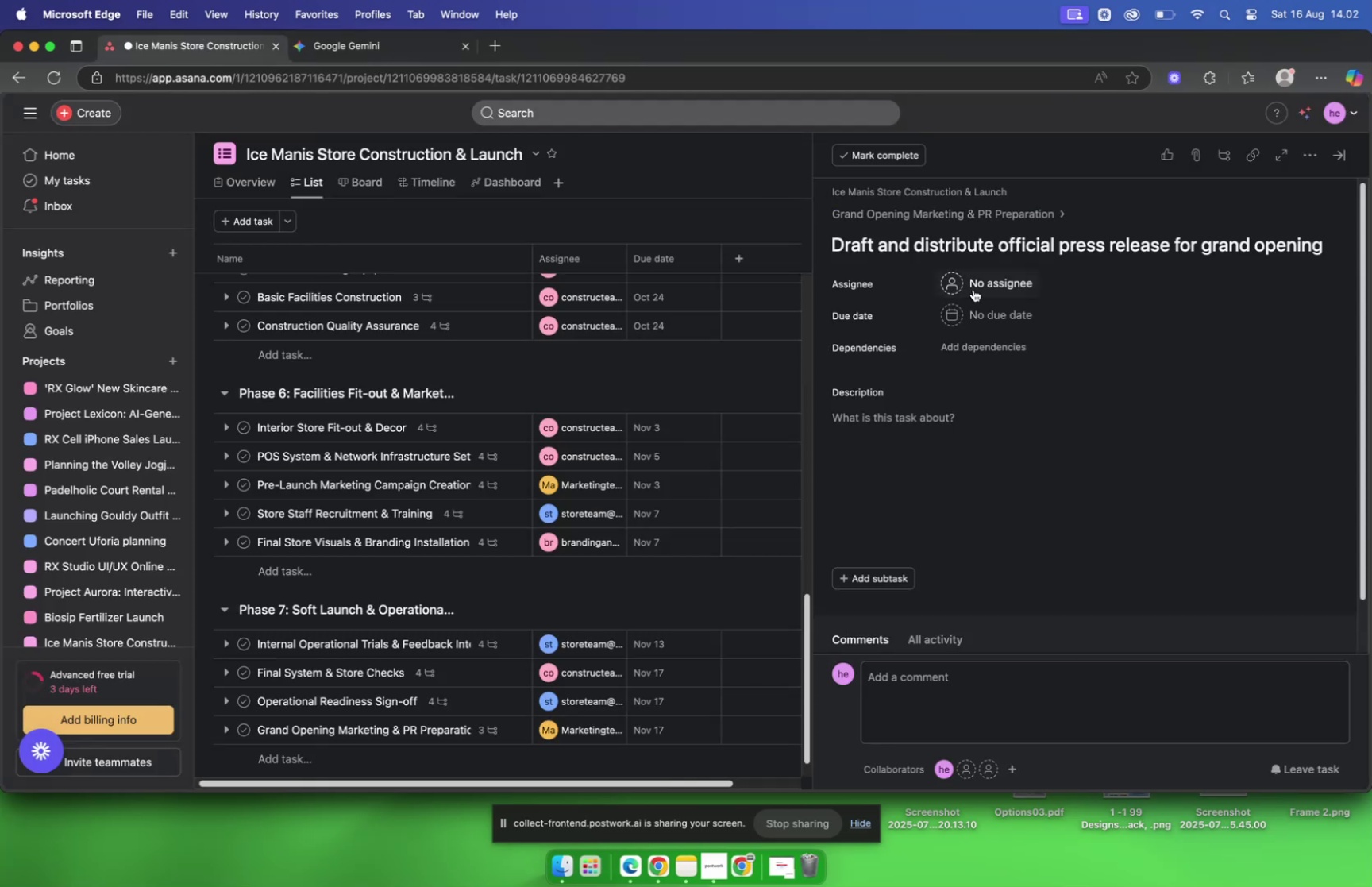 
left_click([985, 281])
 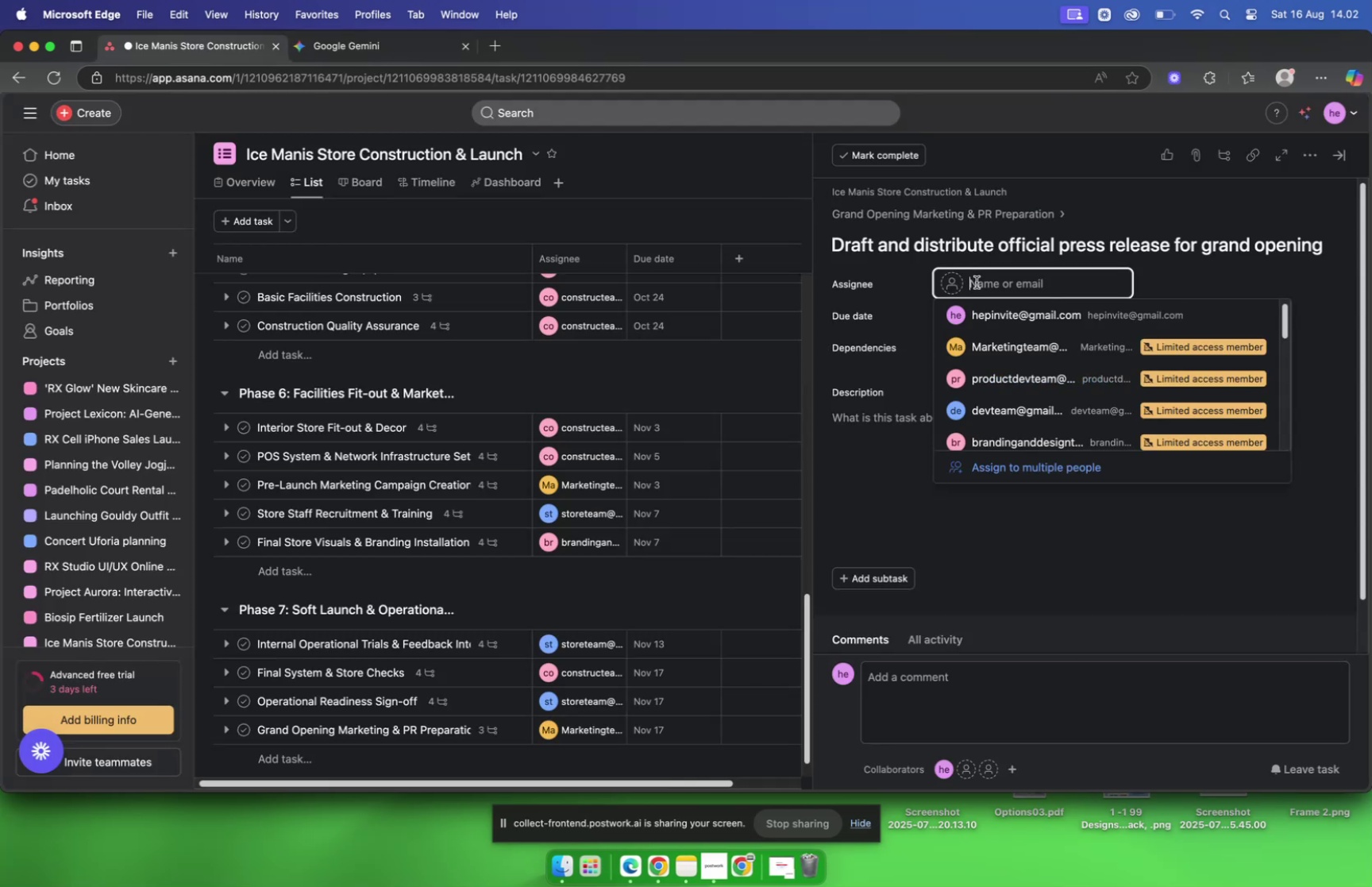 
type(market)
 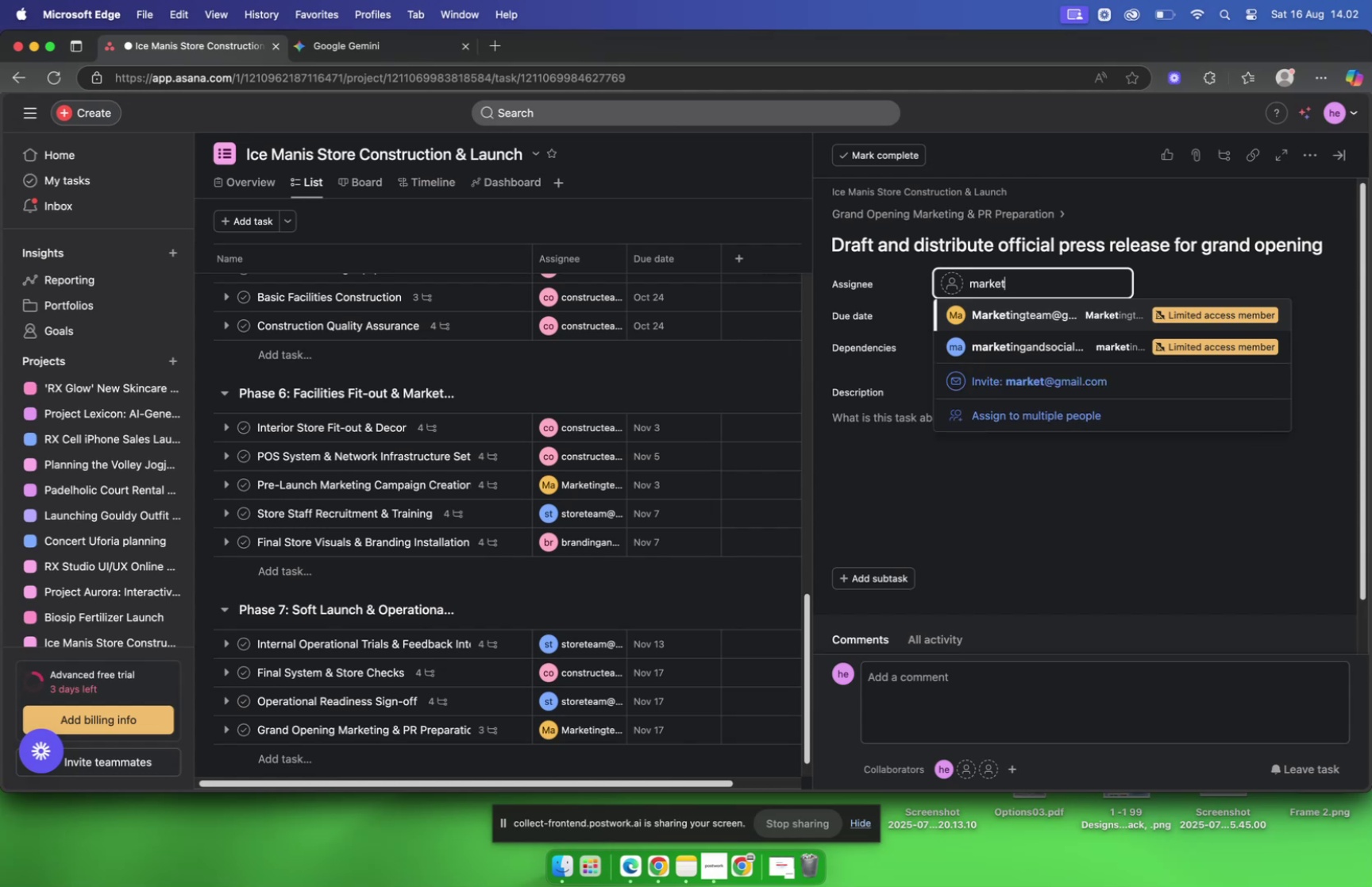 
key(Enter)
 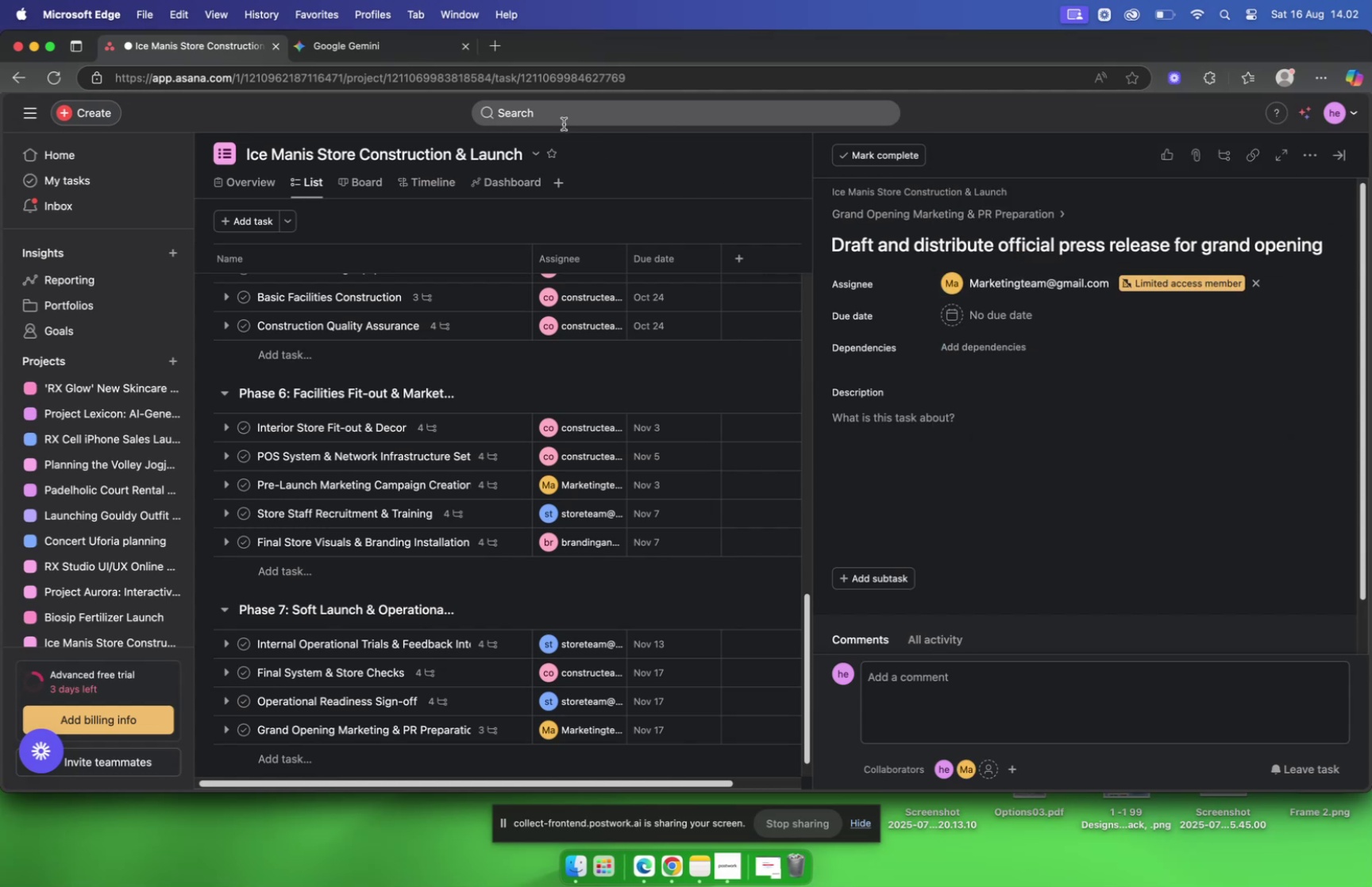 
left_click([370, 54])
 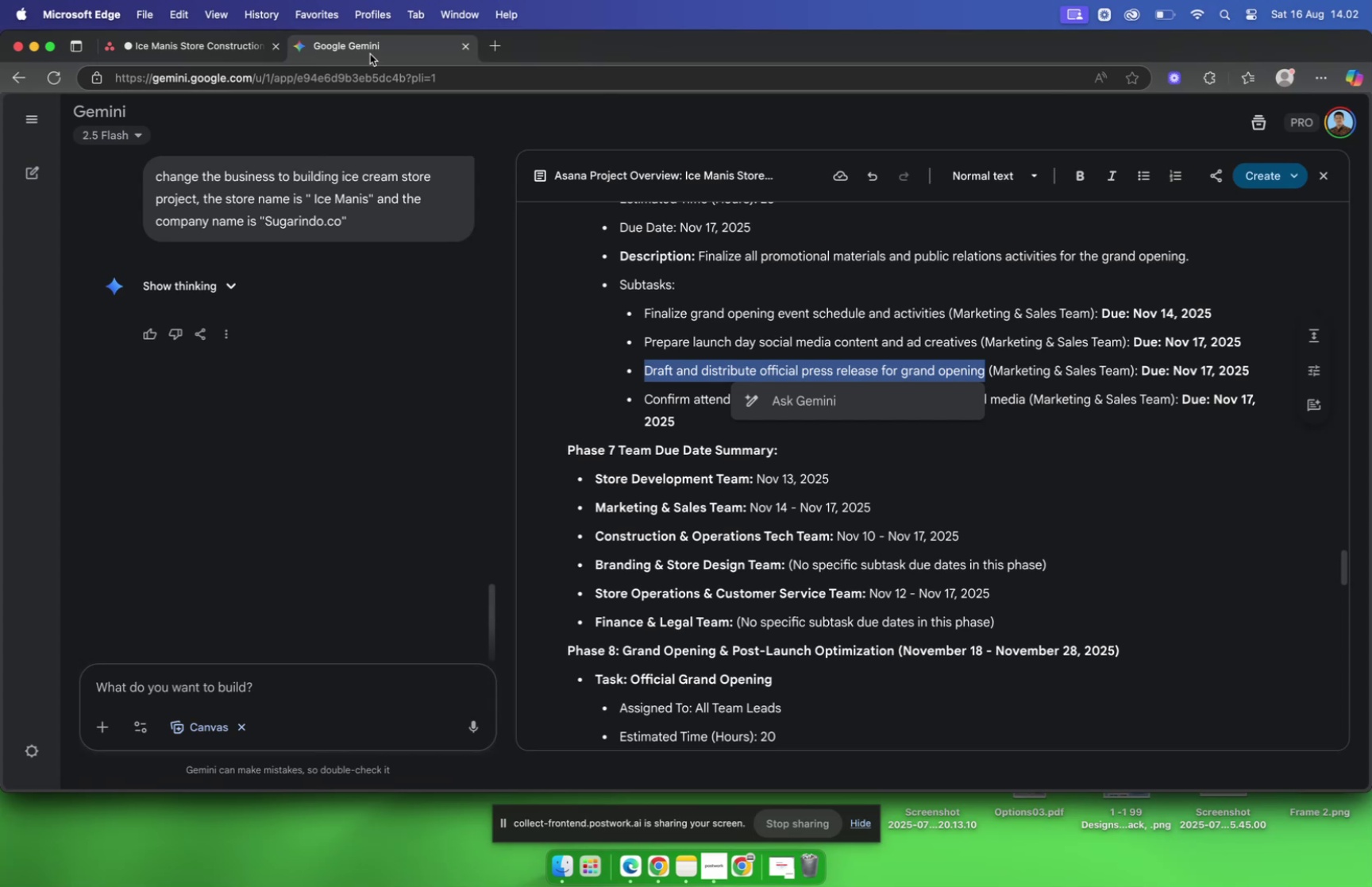 
wait(7.63)
 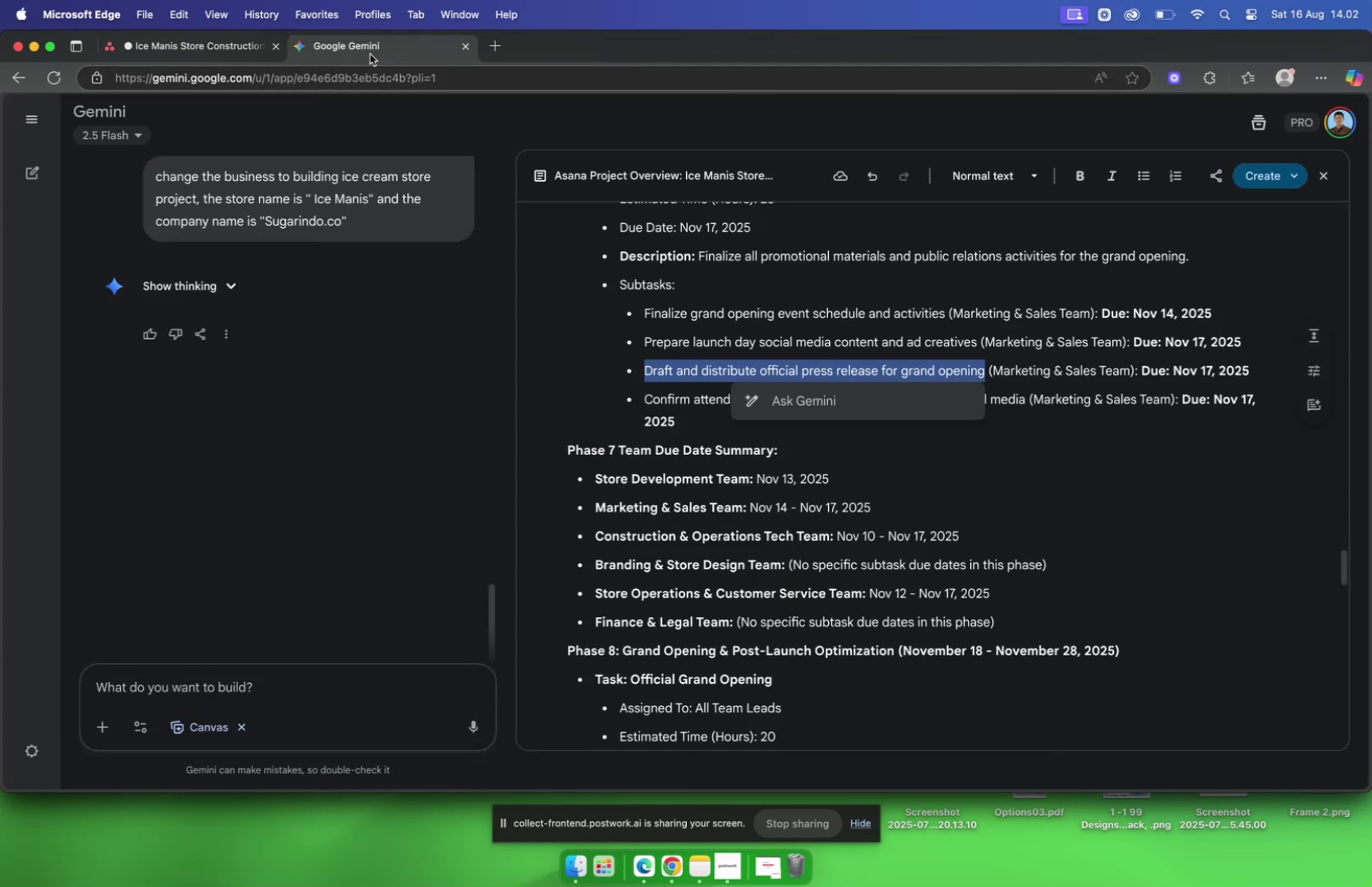 
left_click([225, 45])
 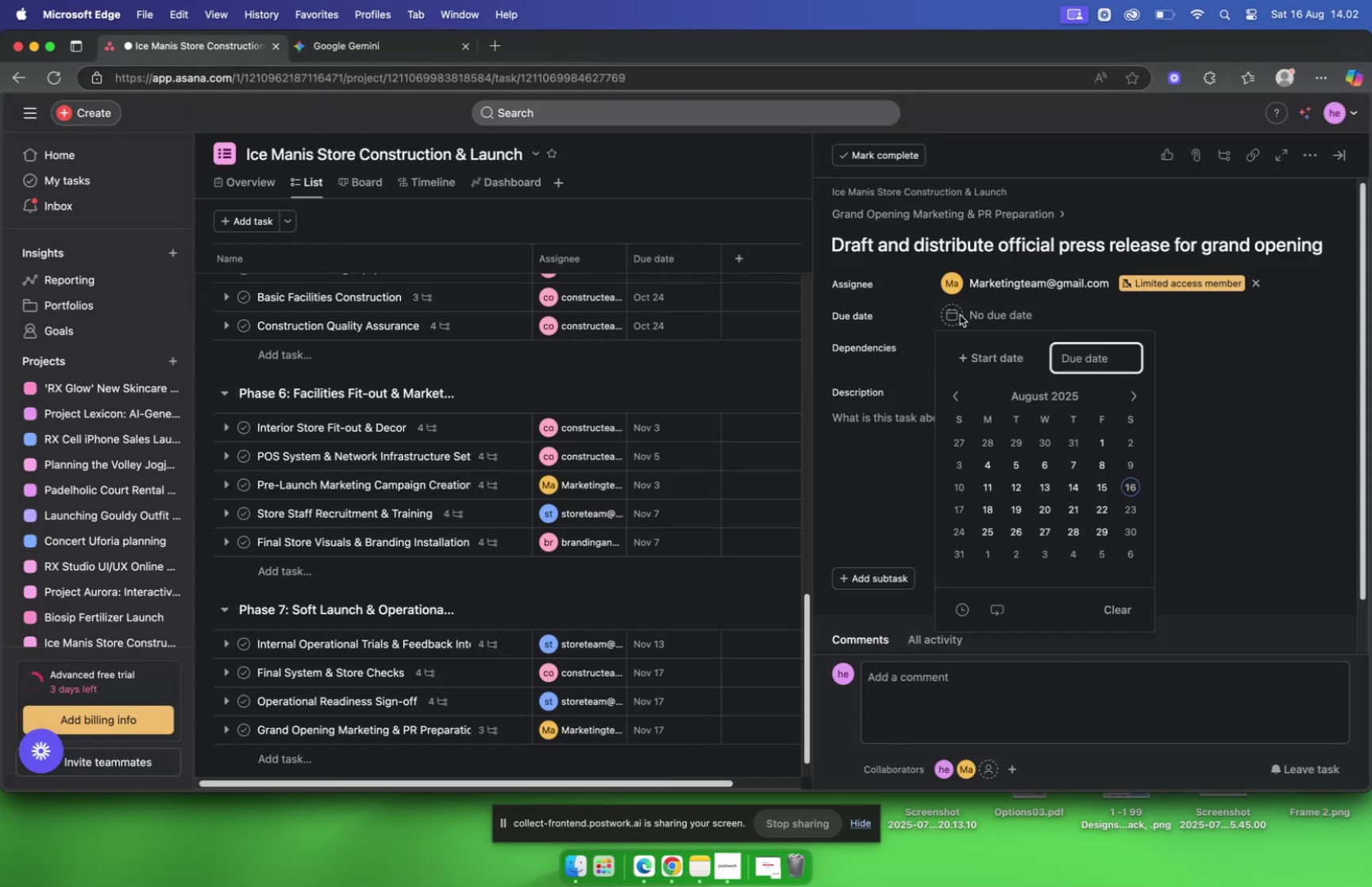 
left_click([1130, 397])
 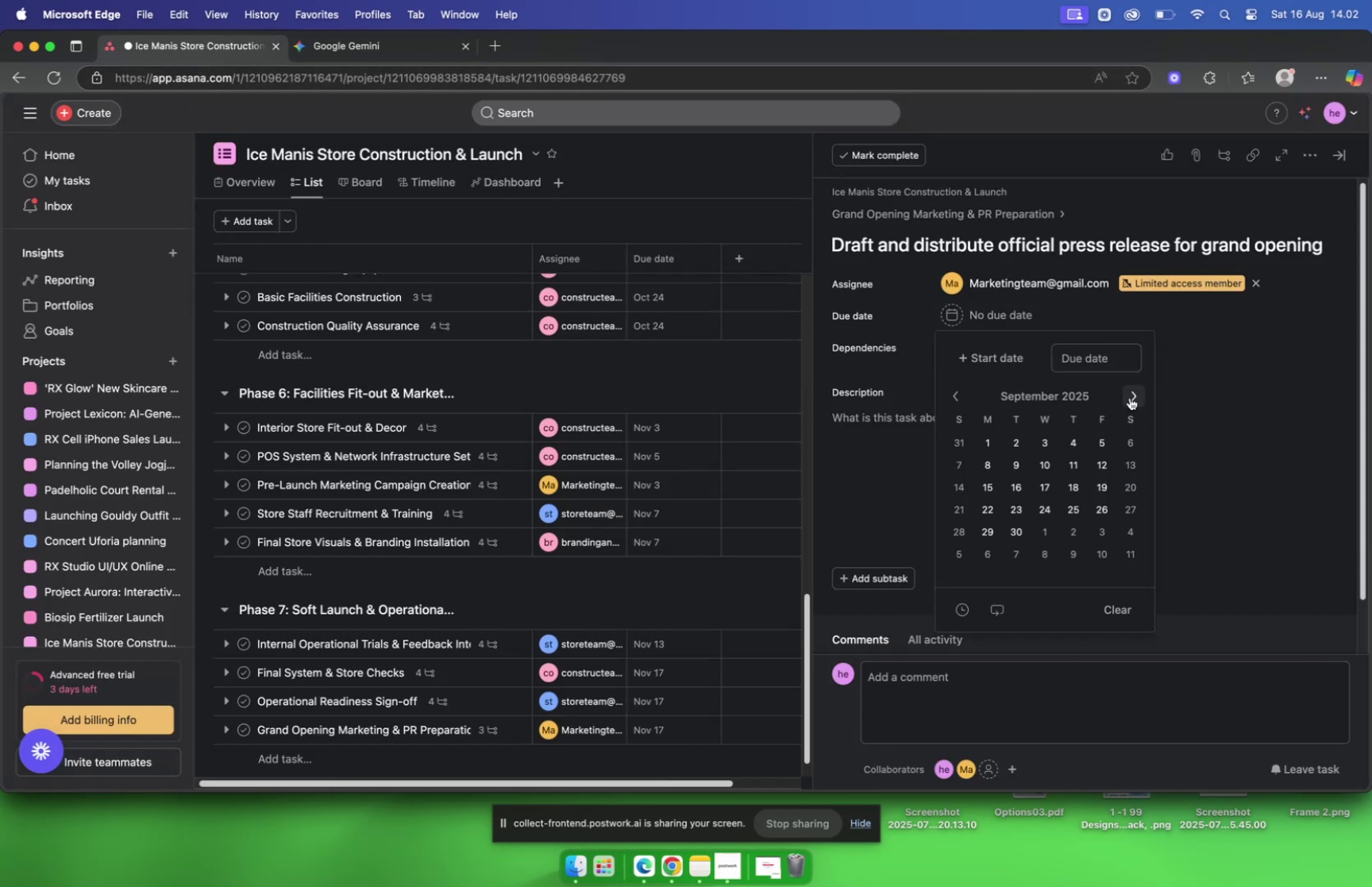 
left_click([1130, 398])
 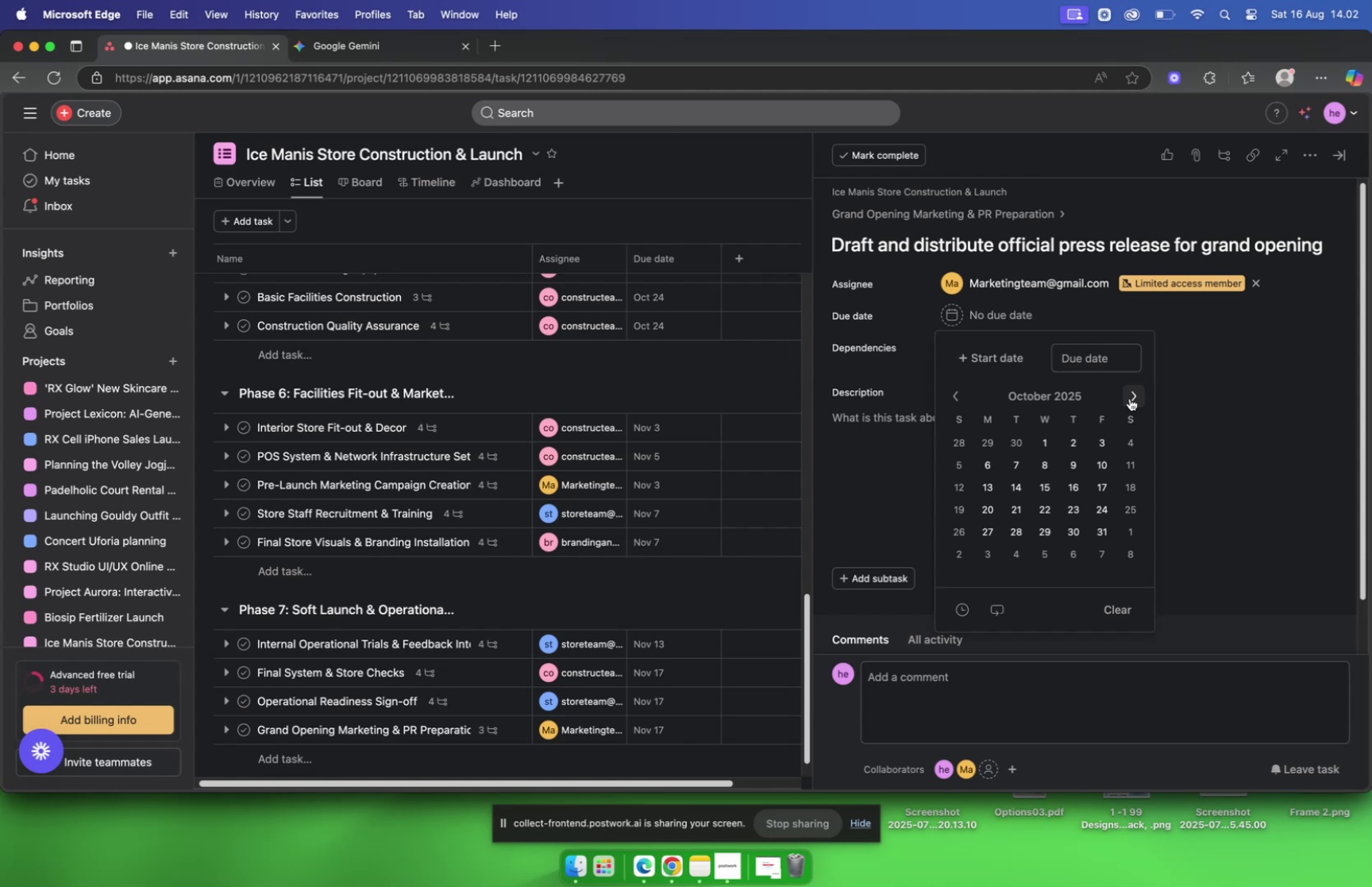 
left_click([1130, 398])
 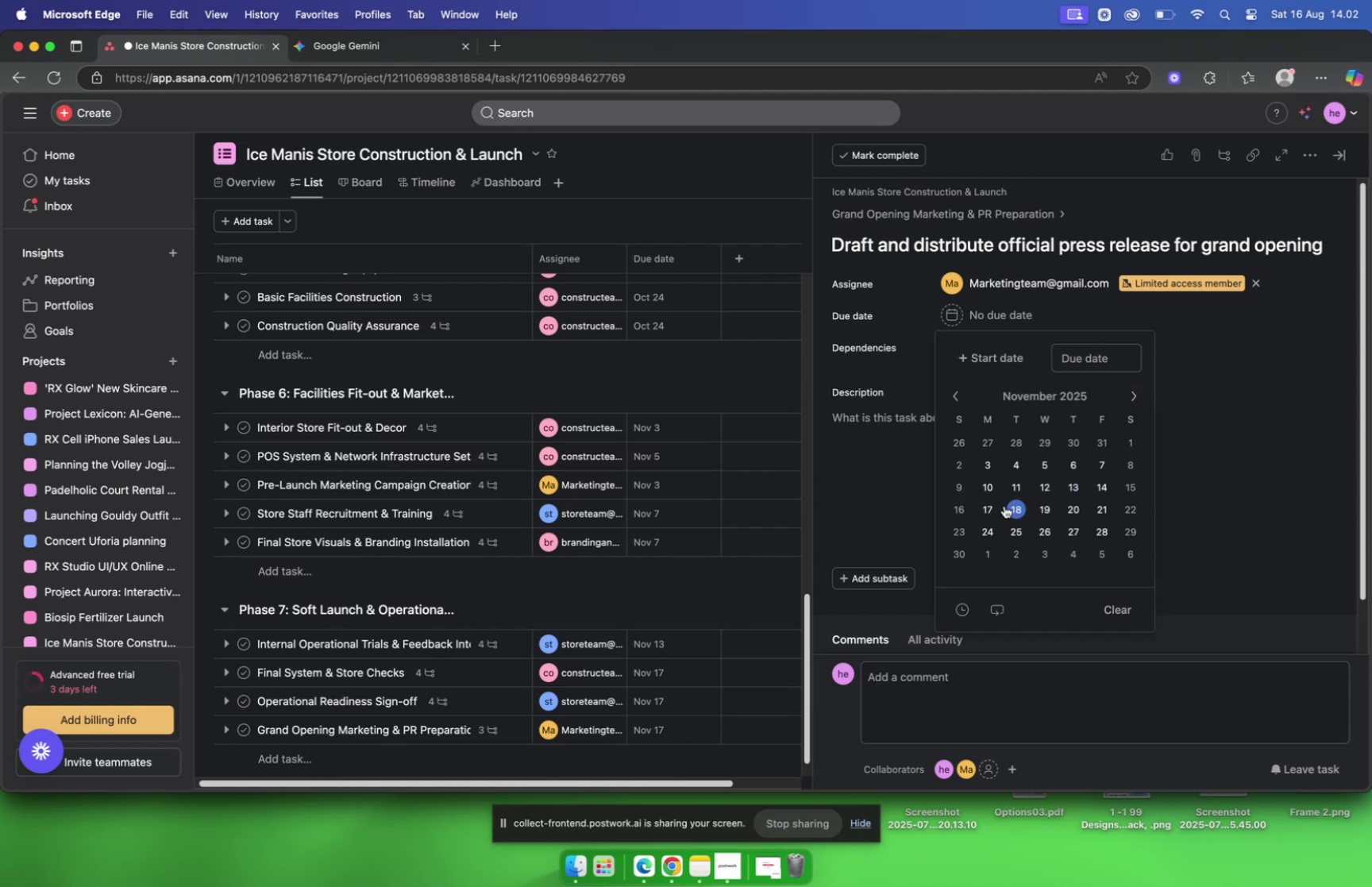 
left_click([992, 507])
 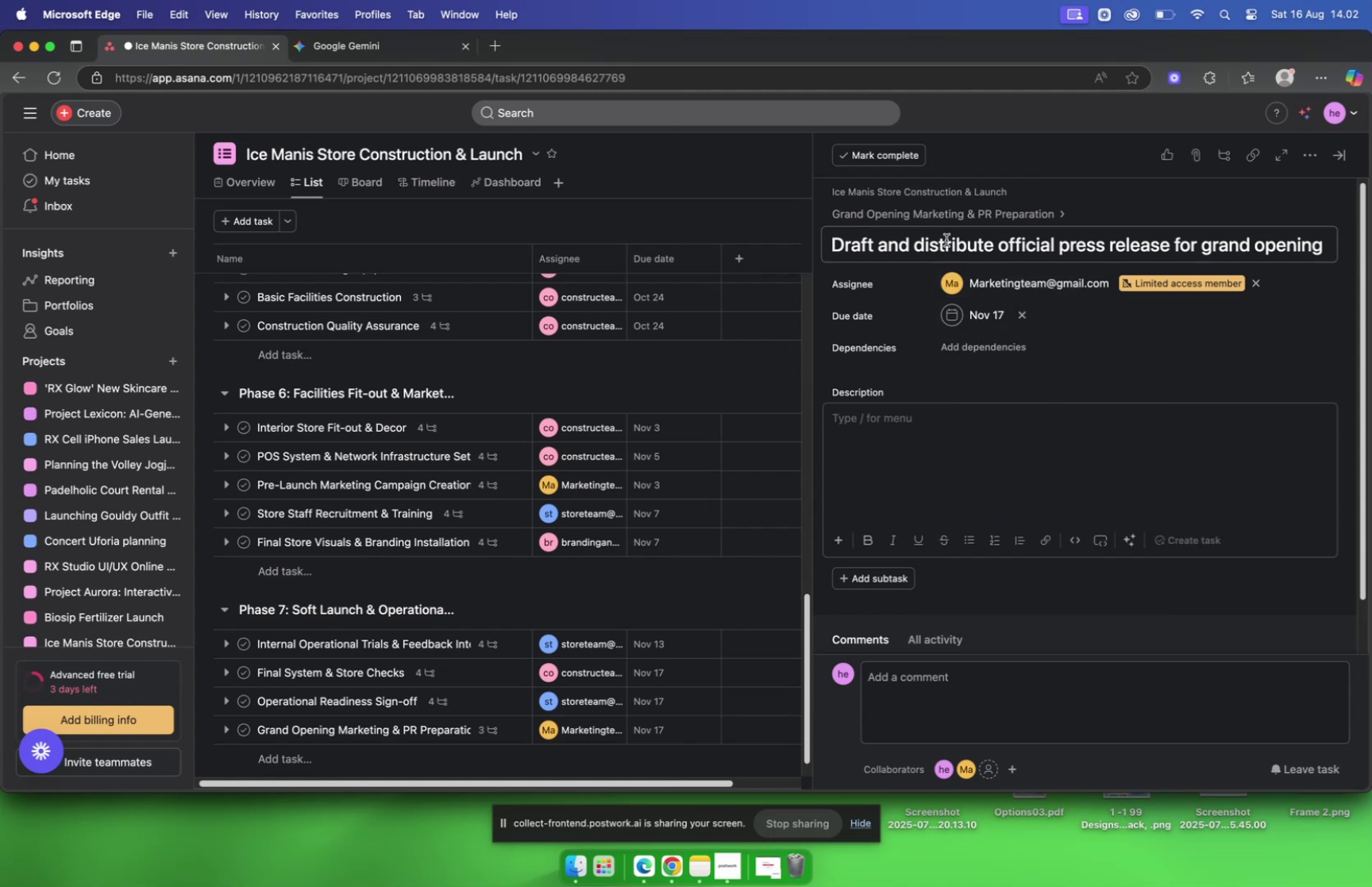 
wait(5.29)
 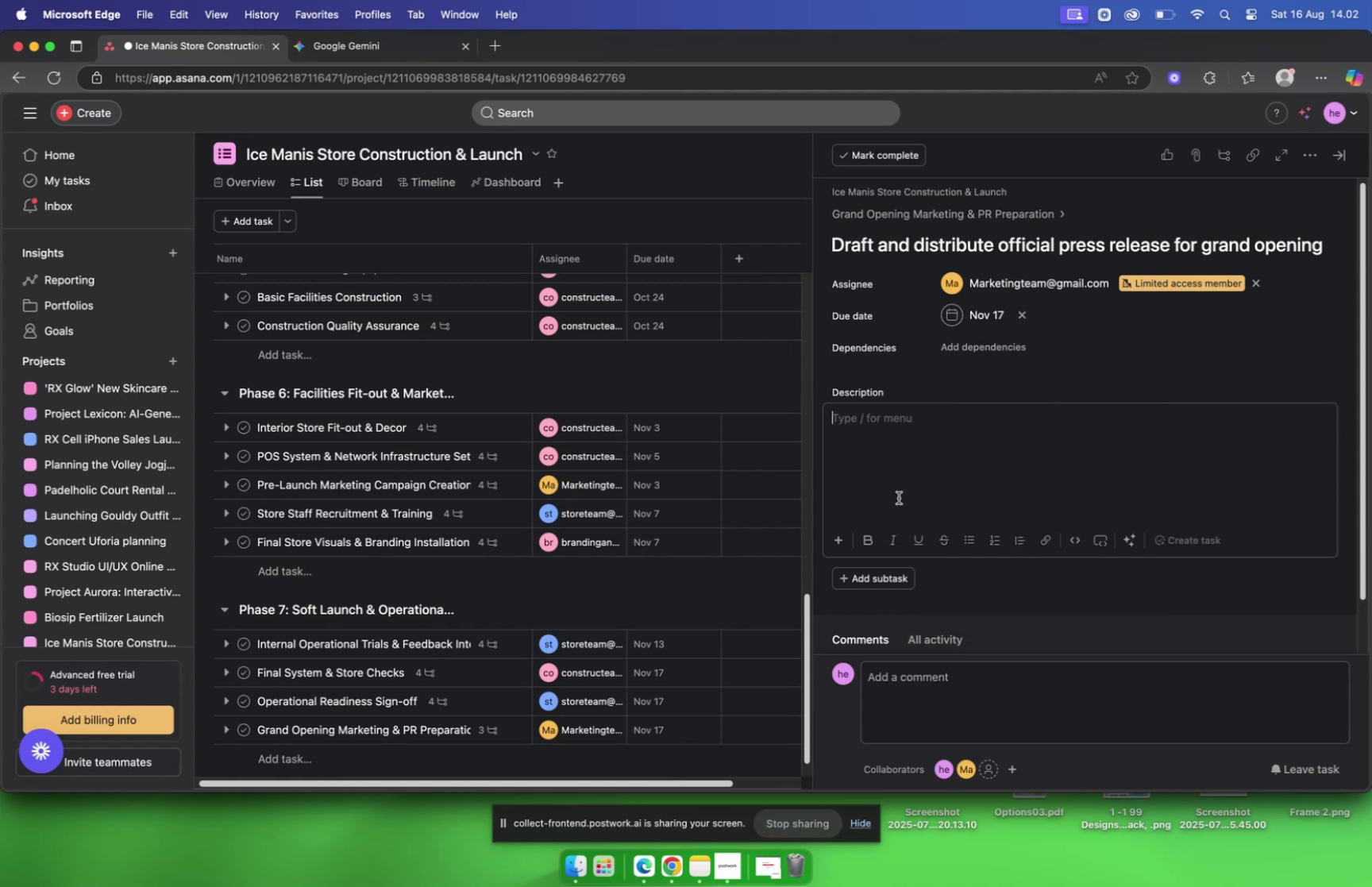 
scroll: coordinate [974, 250], scroll_direction: down, amount: 12.0
 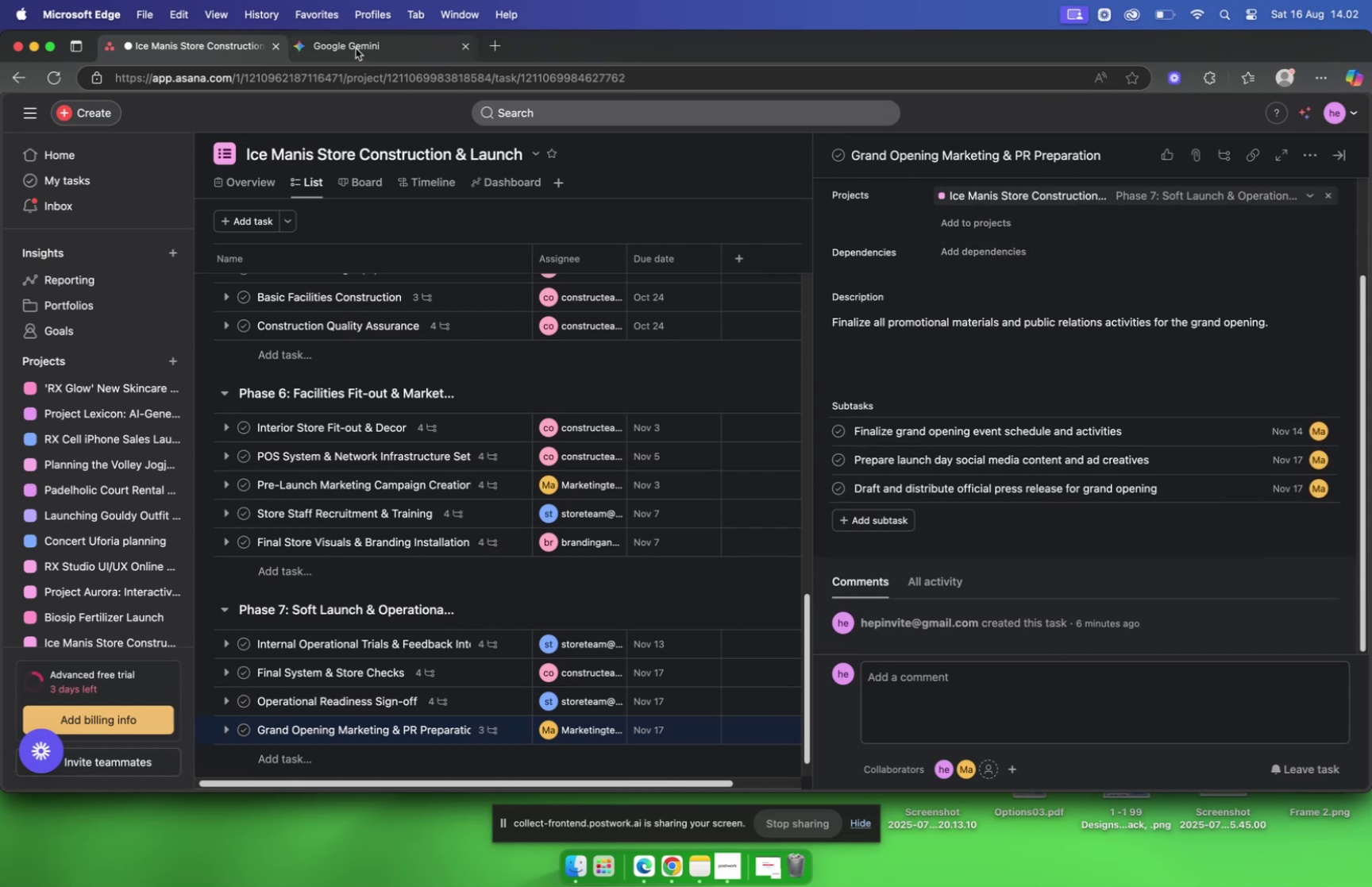 
left_click([356, 48])
 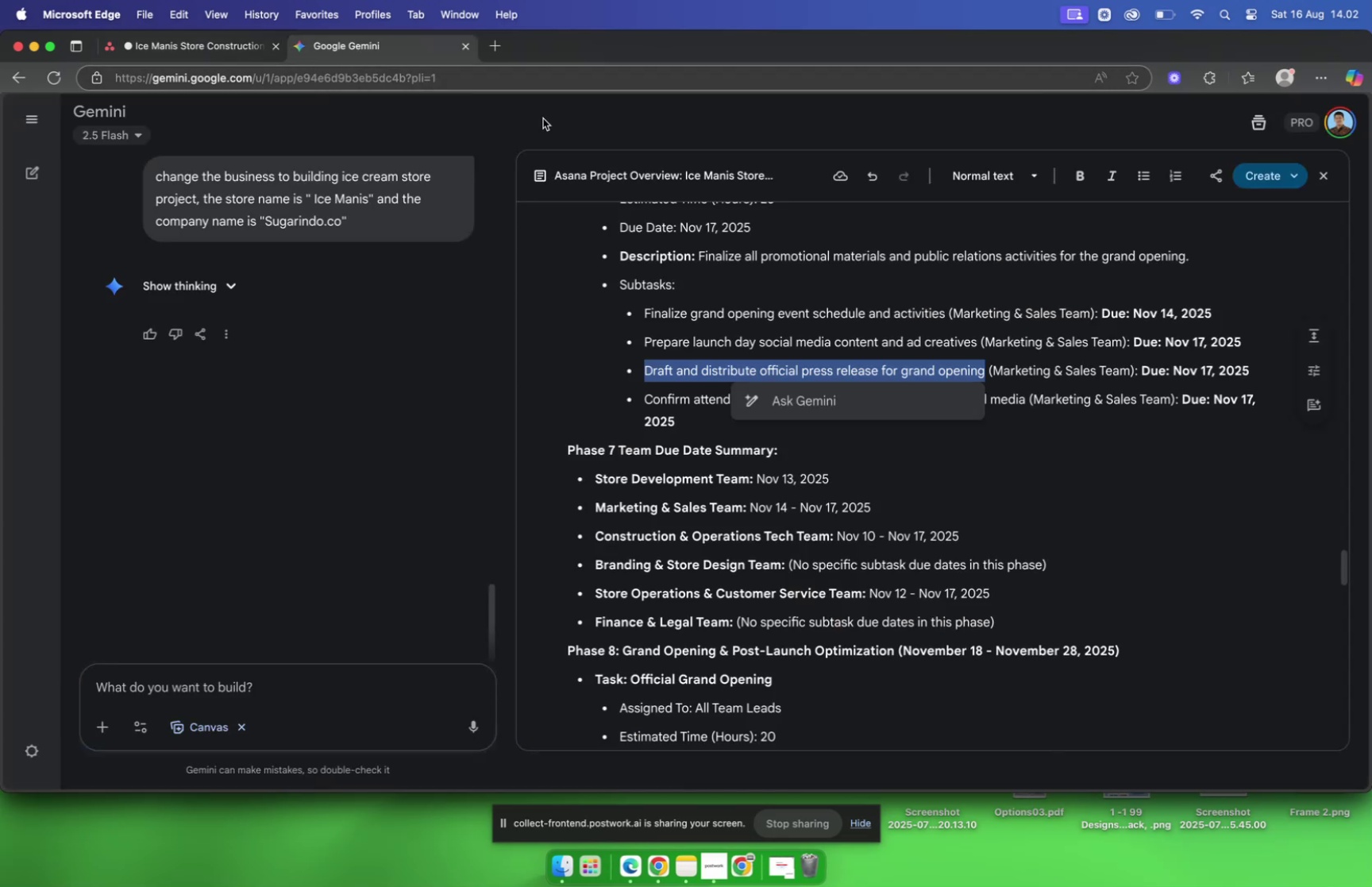 
scroll: coordinate [1101, 331], scroll_direction: down, amount: 3.0
 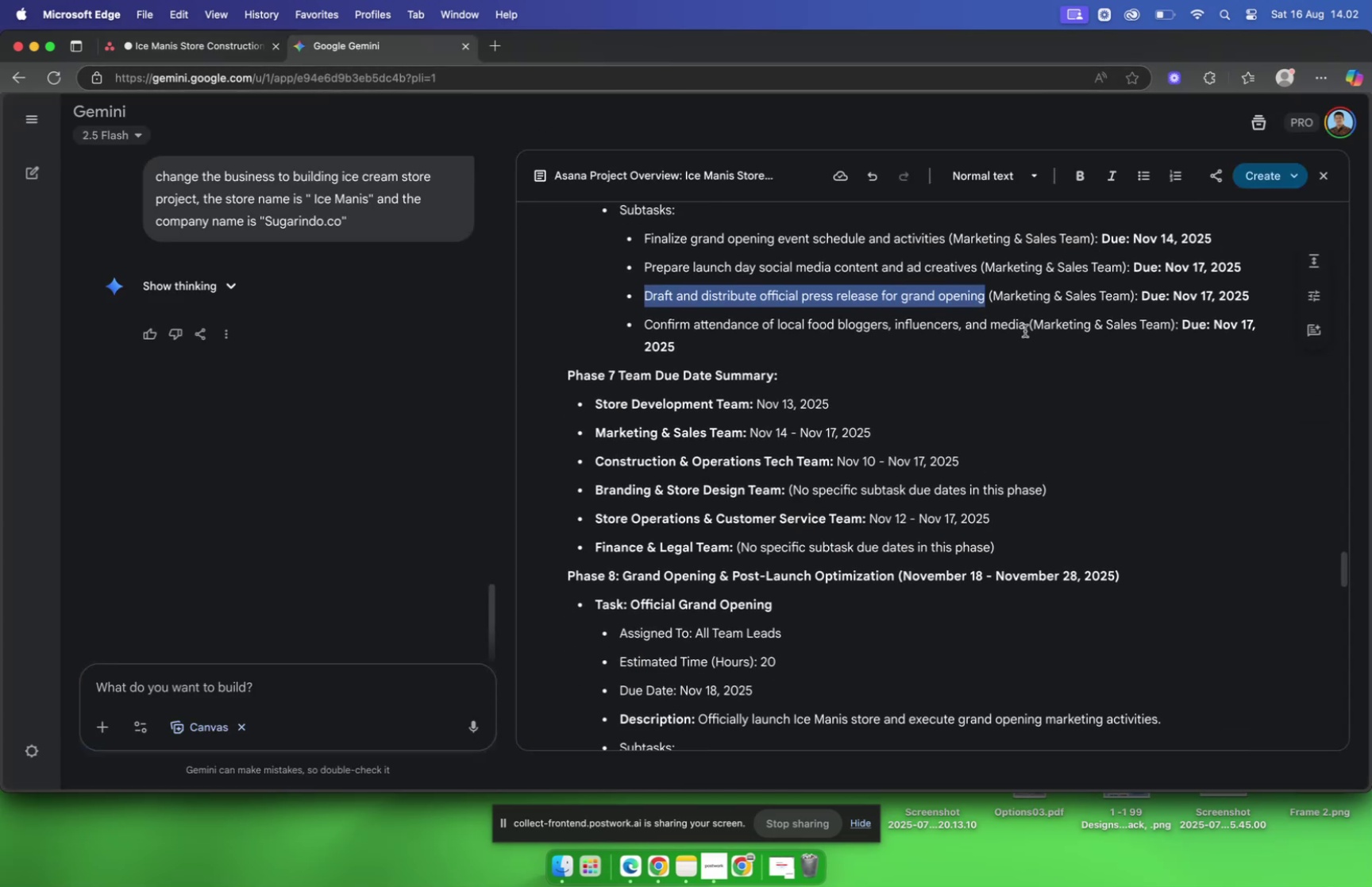 
left_click([1027, 330])
 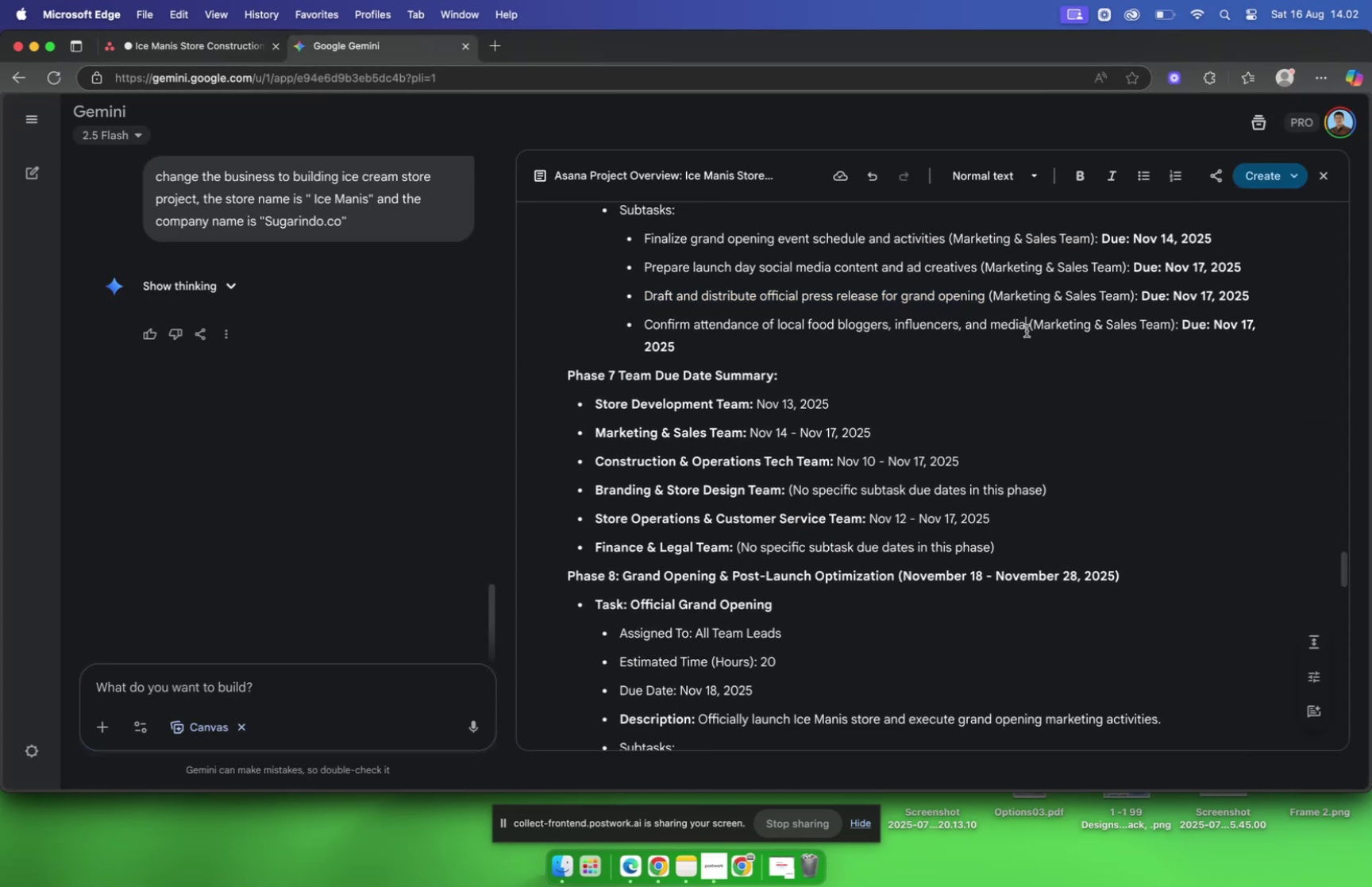 
left_click_drag(start_coordinate=[1027, 330], to_coordinate=[645, 328])
 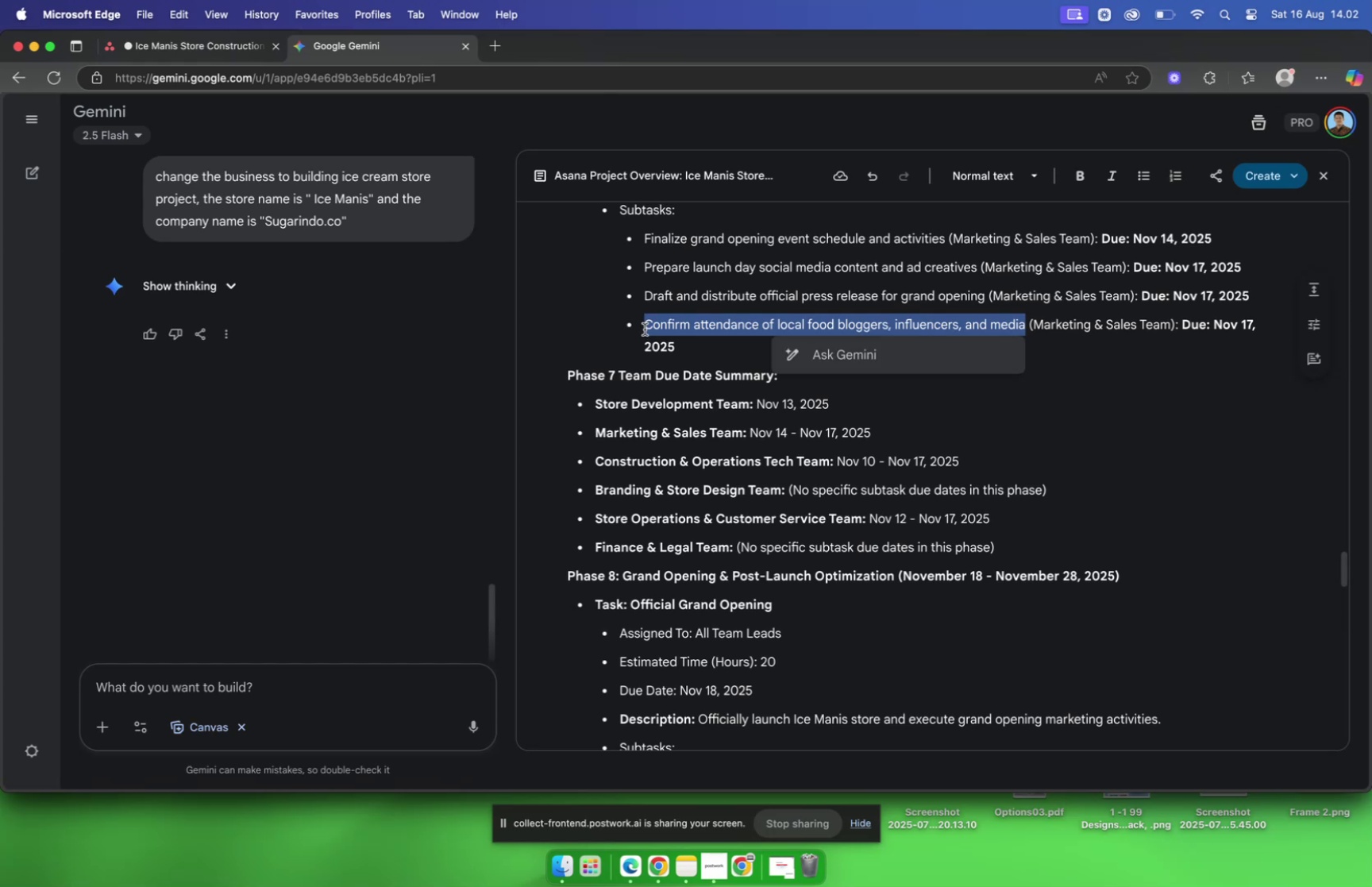 
key(Meta+C)
 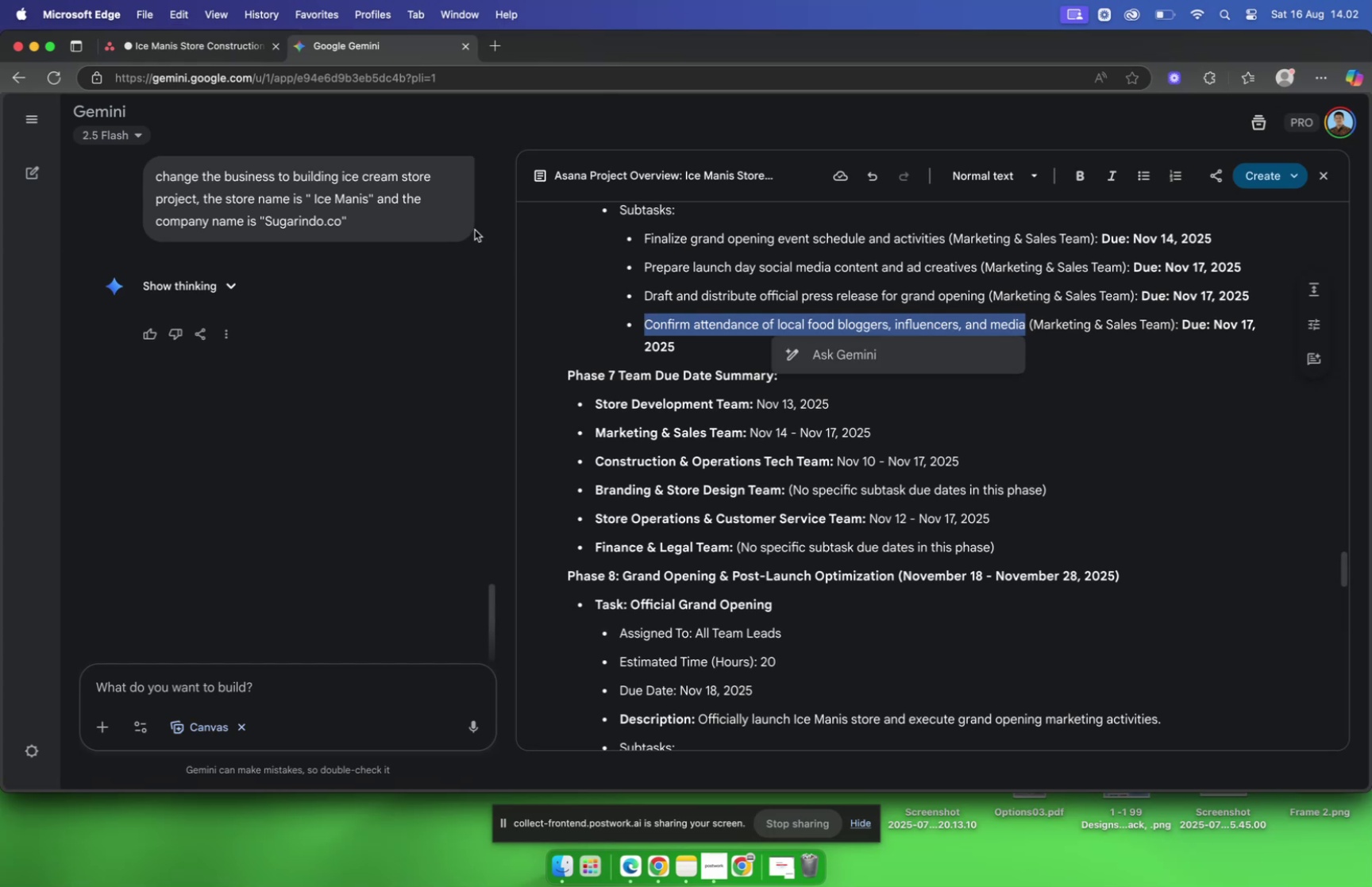 
wait(9.38)
 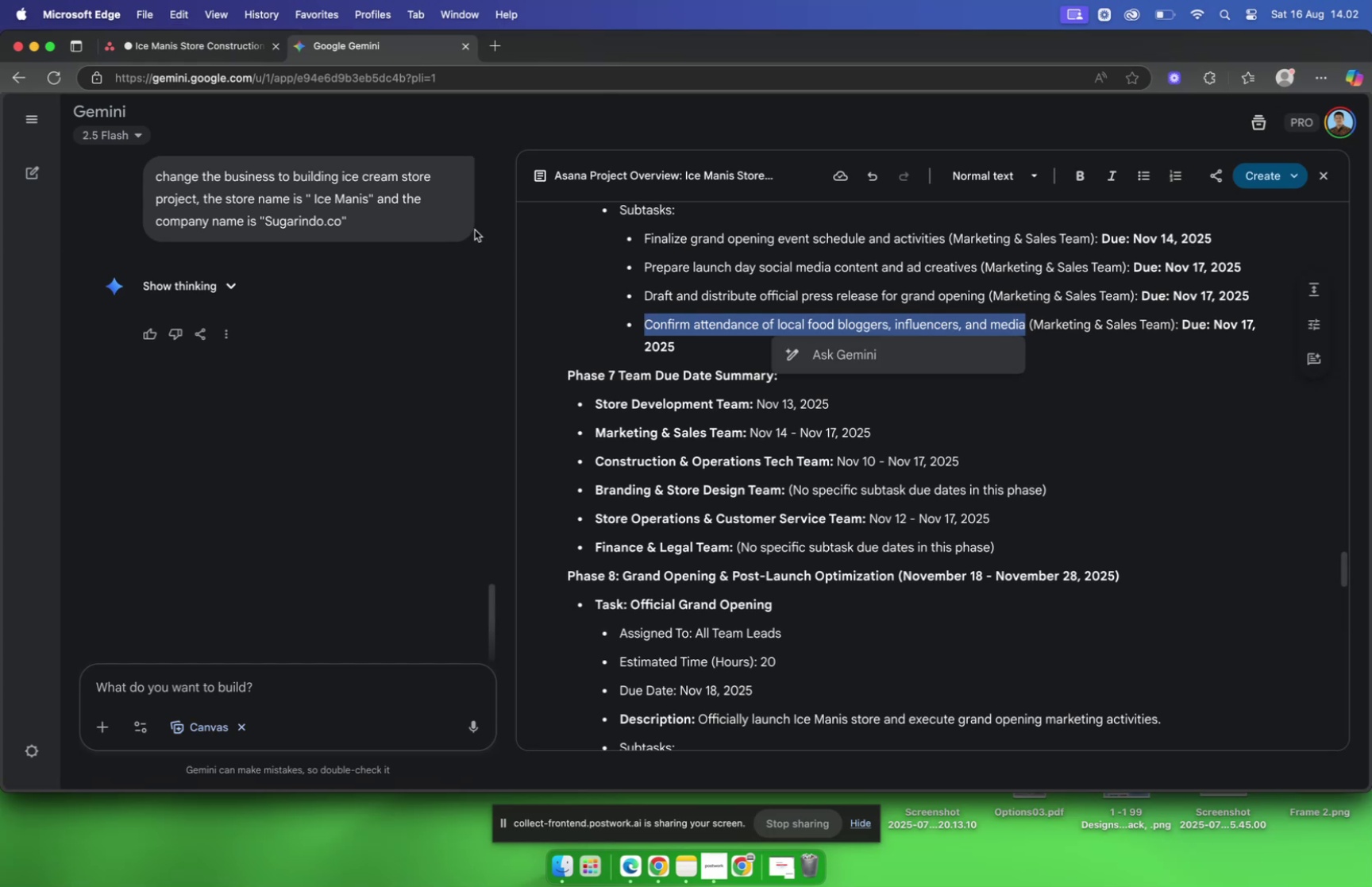 
left_click([896, 525])
 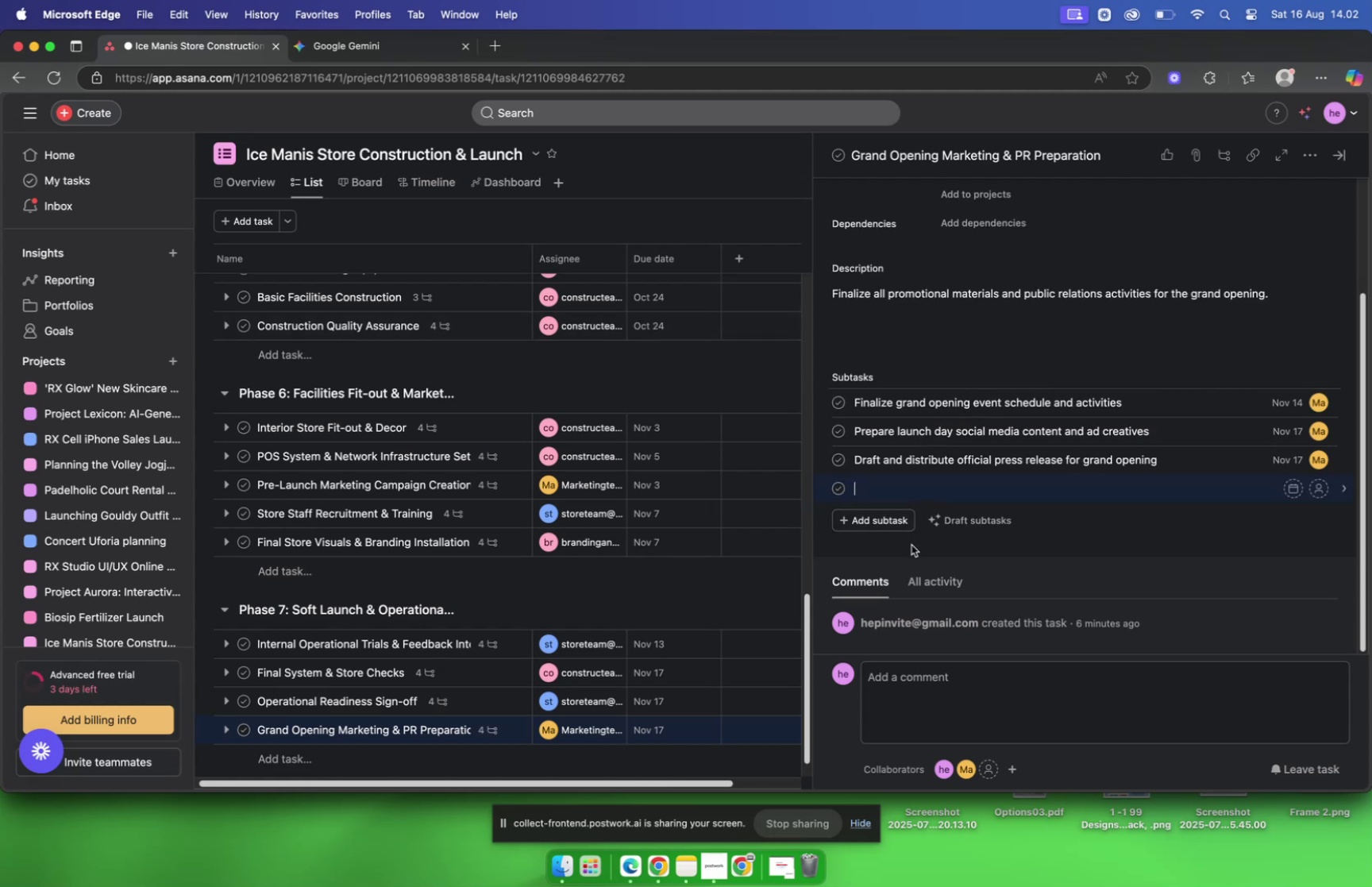 
key(Meta+V)
 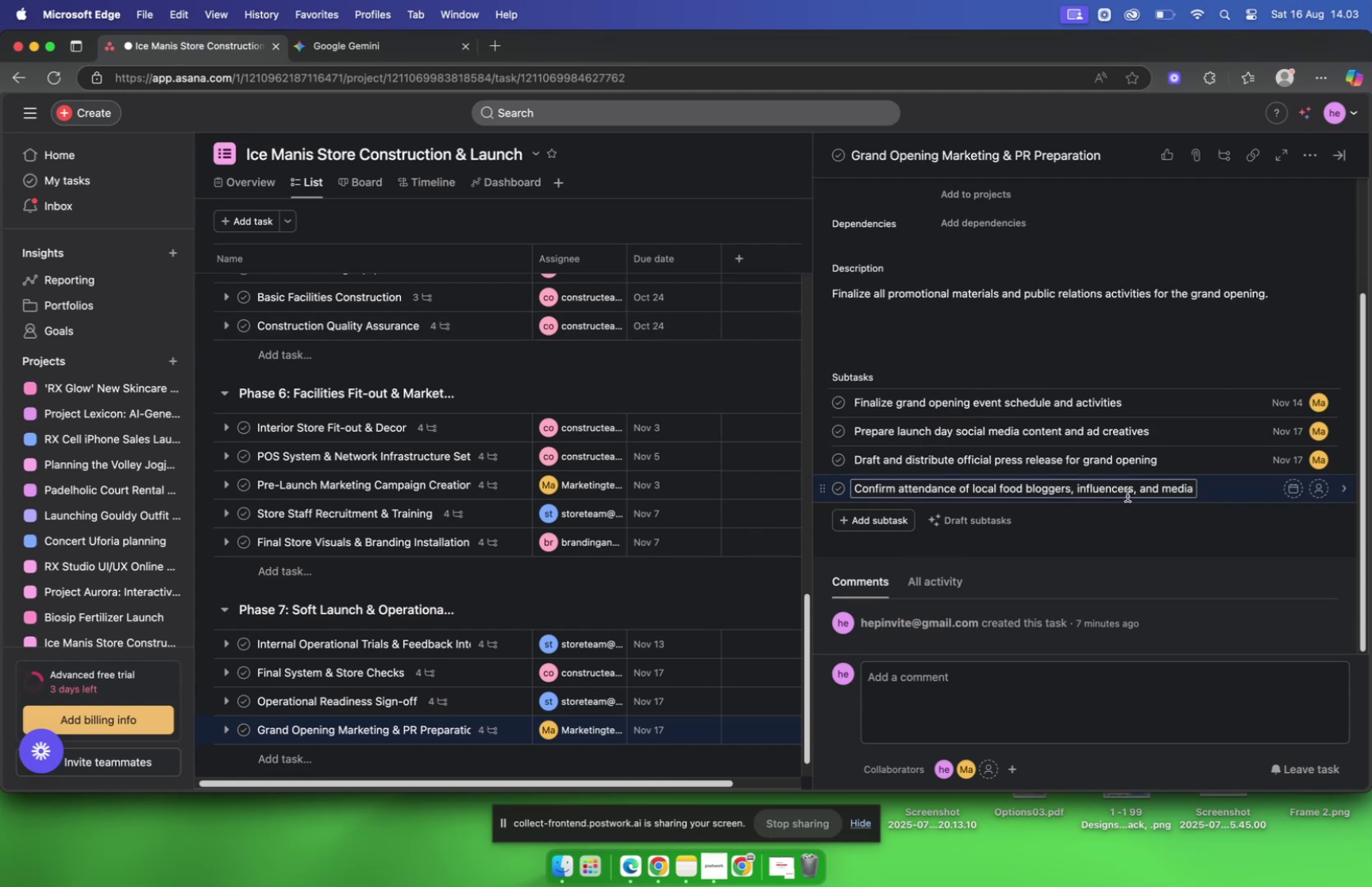 
wait(6.65)
 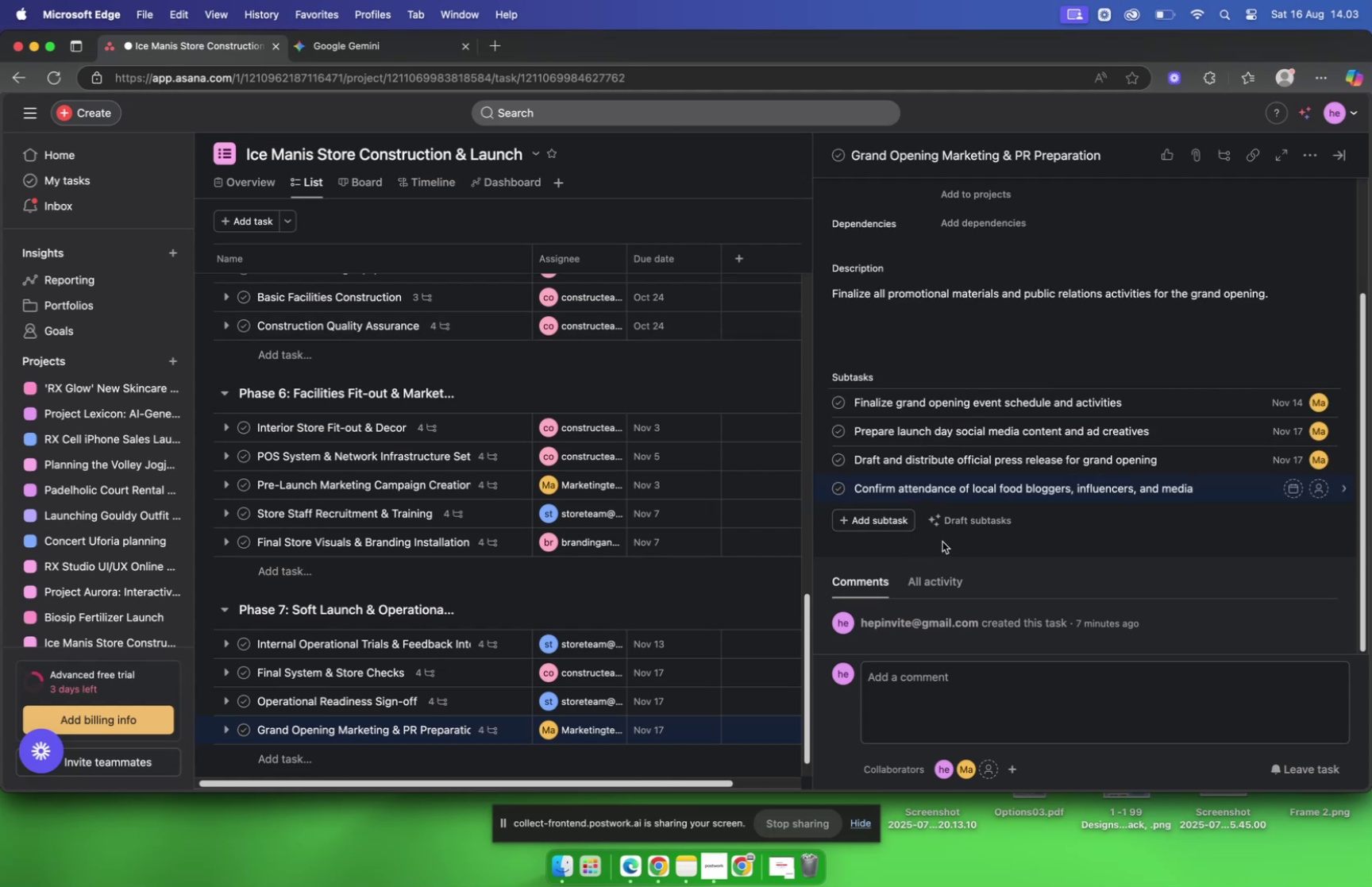 
left_click([1222, 494])
 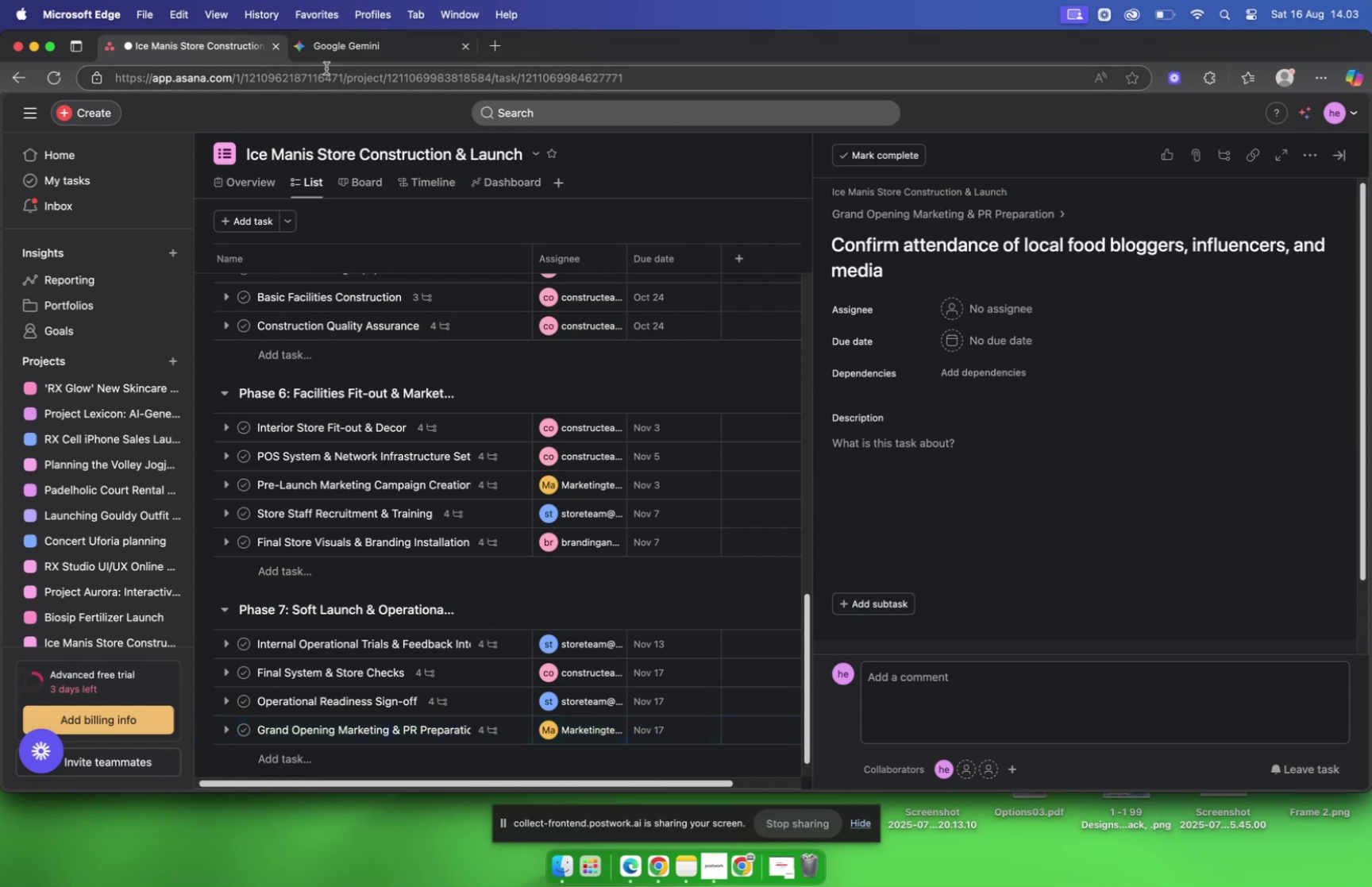 
left_click([347, 41])
 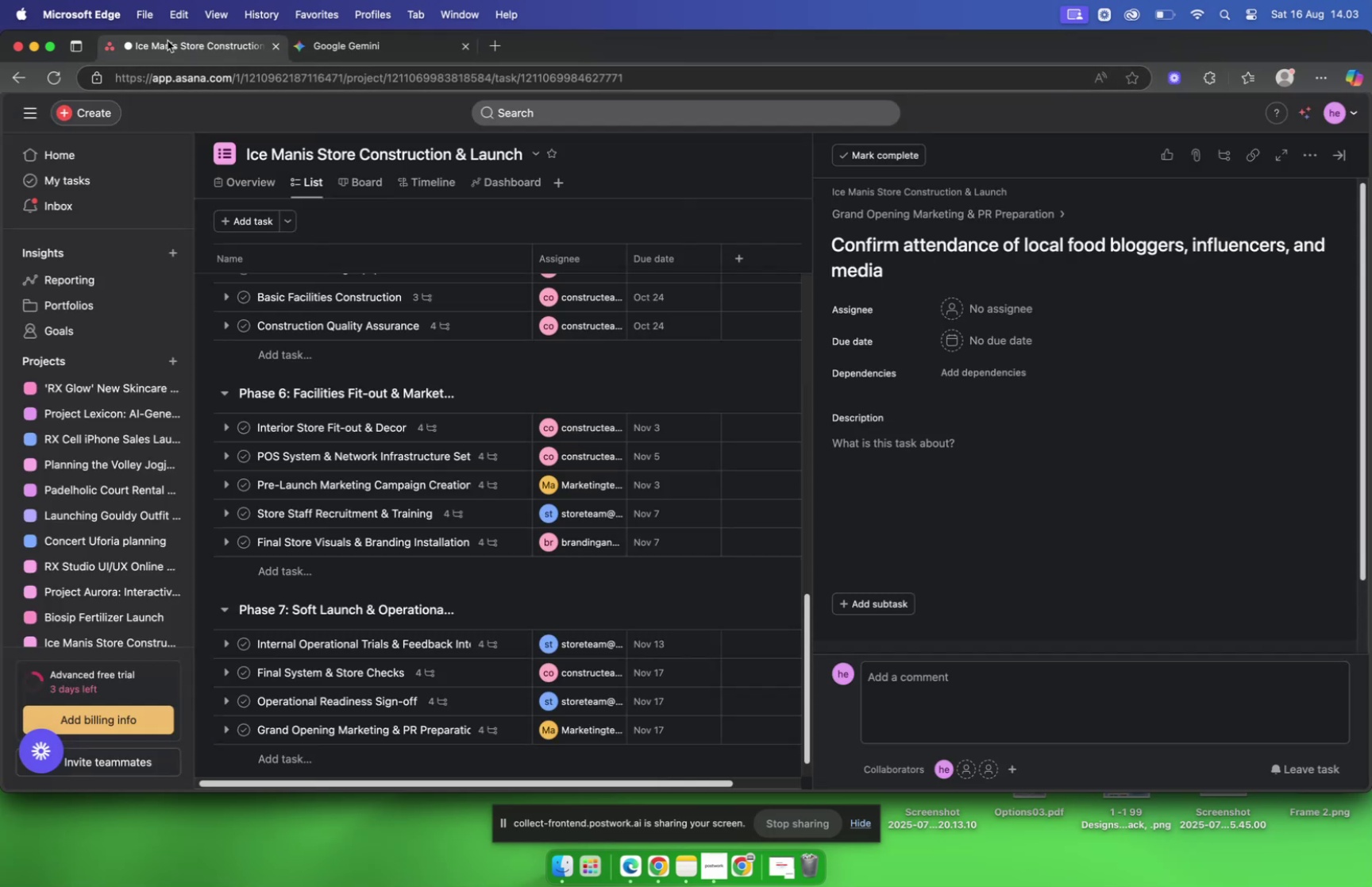 
wait(5.43)
 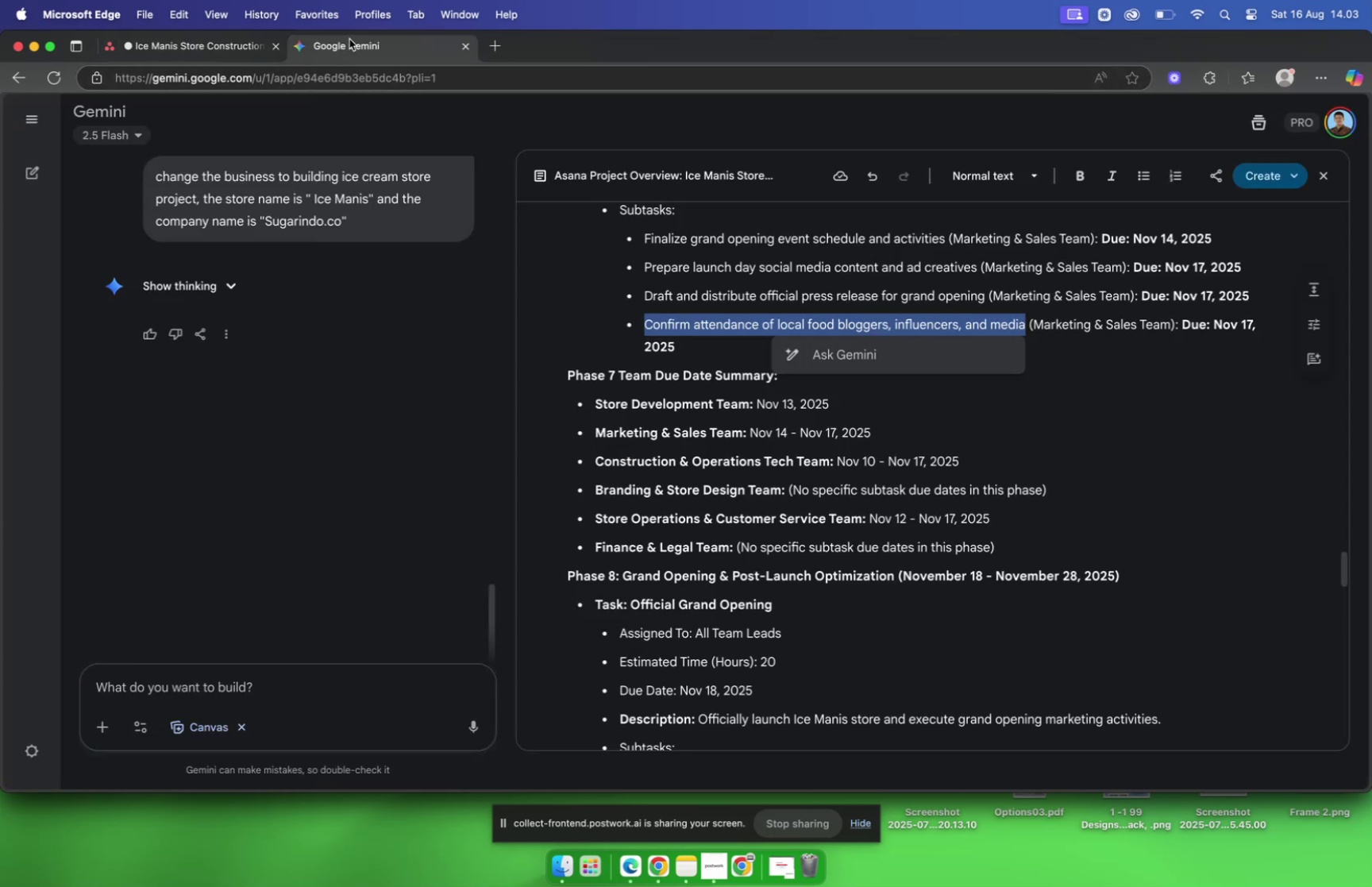 
left_click([1001, 307])
 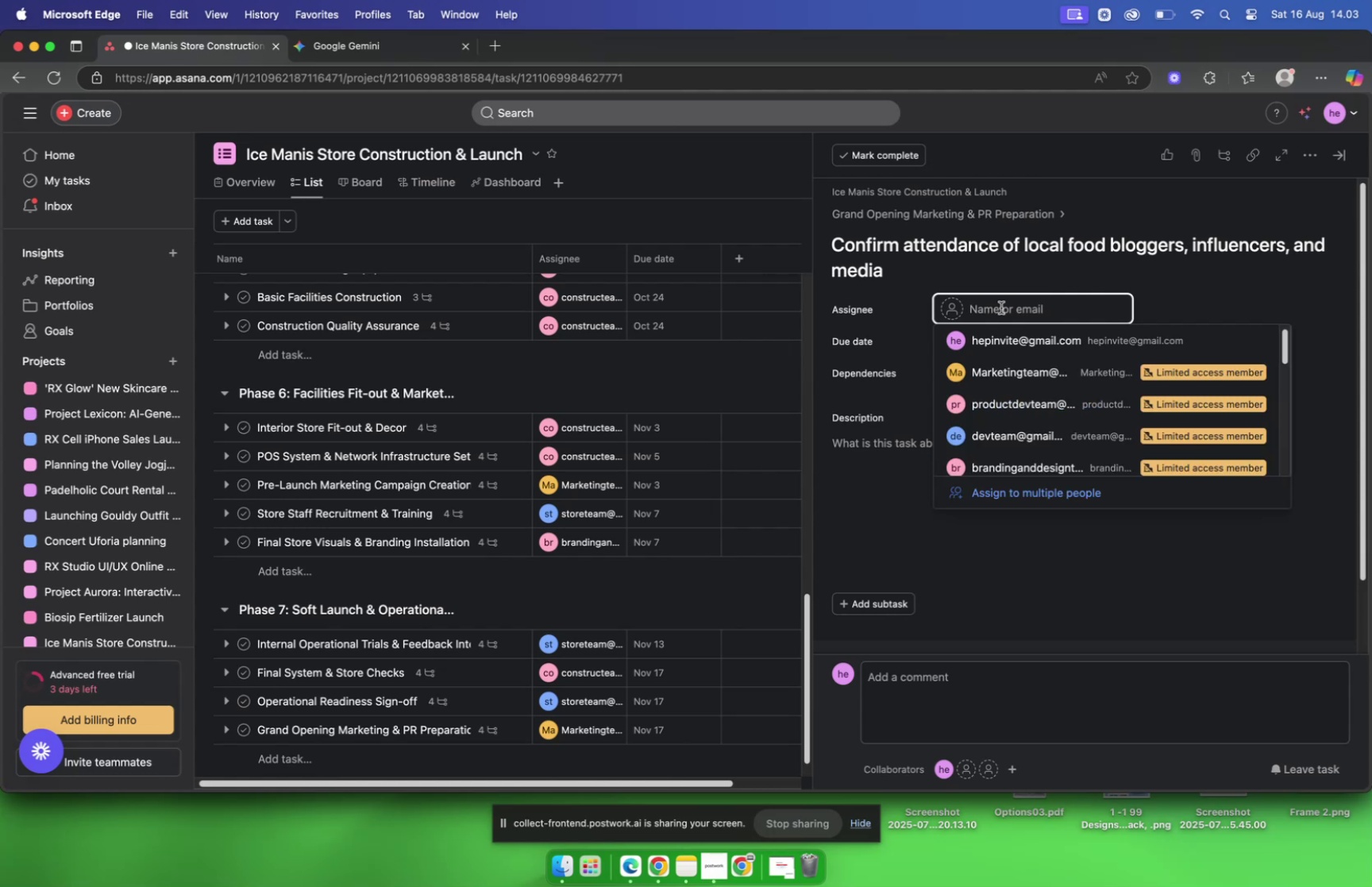 
type(marke)
 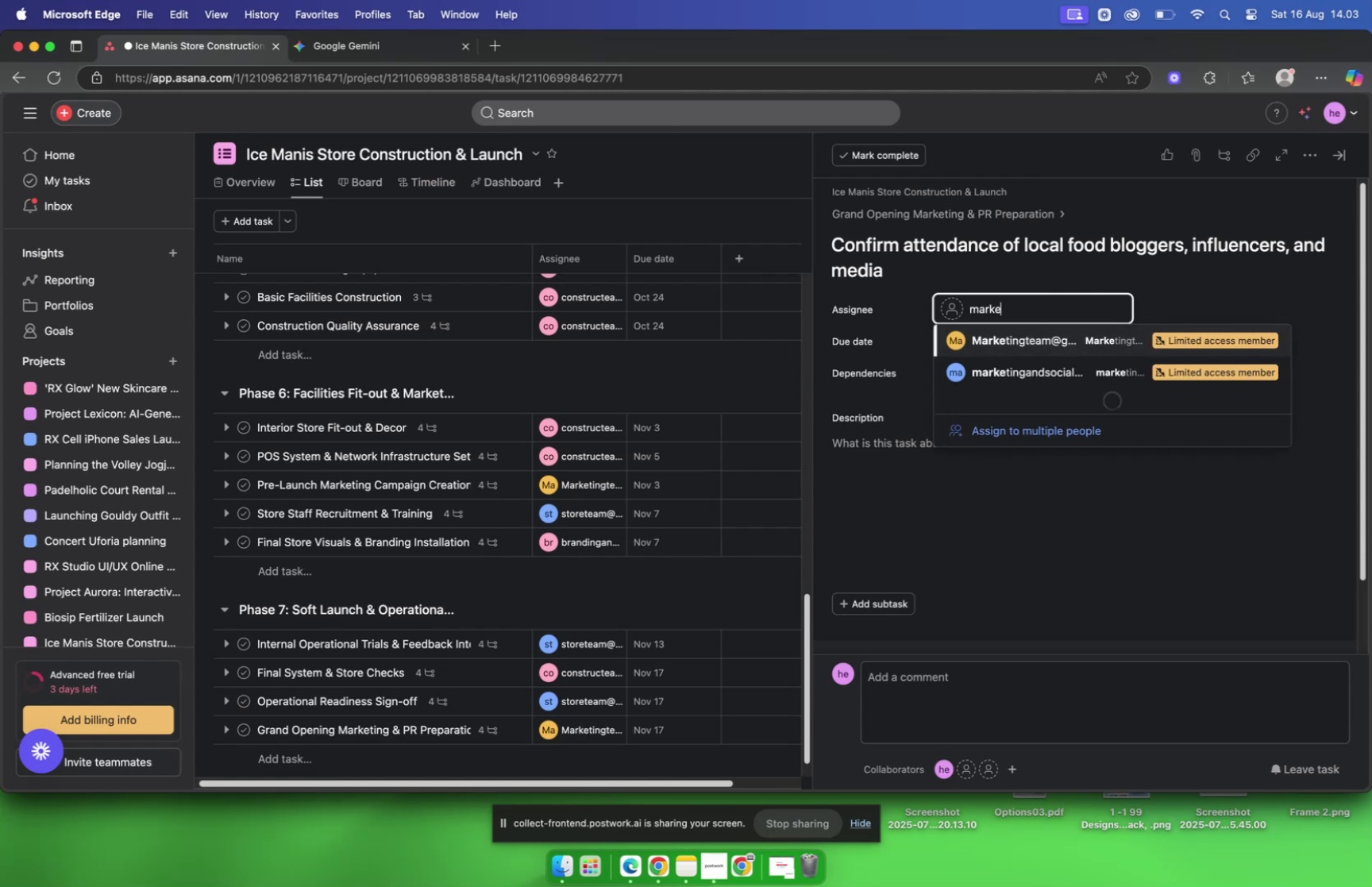 
key(Enter)
 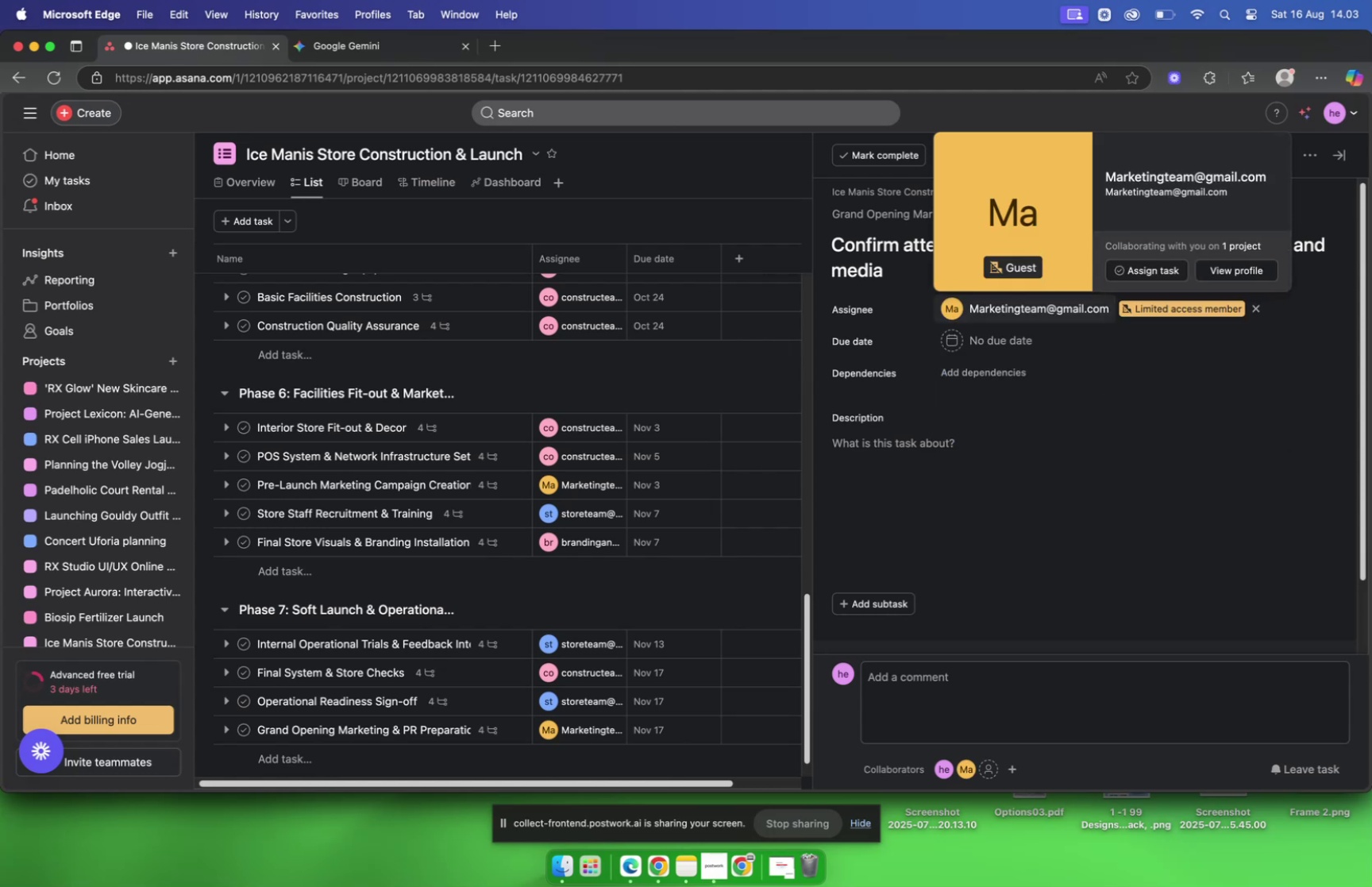 
mouse_move([983, 337])
 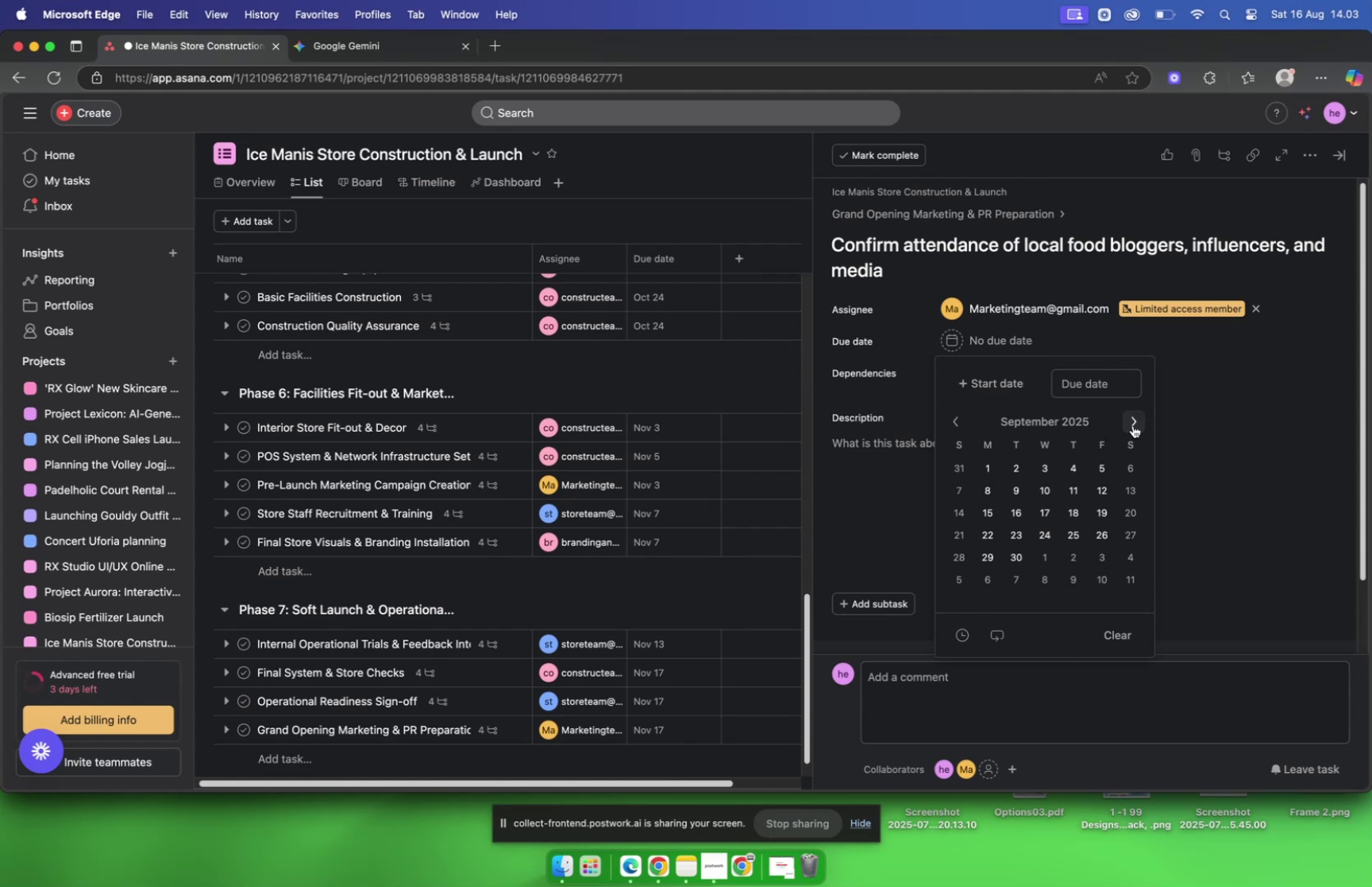 
left_click([1133, 425])
 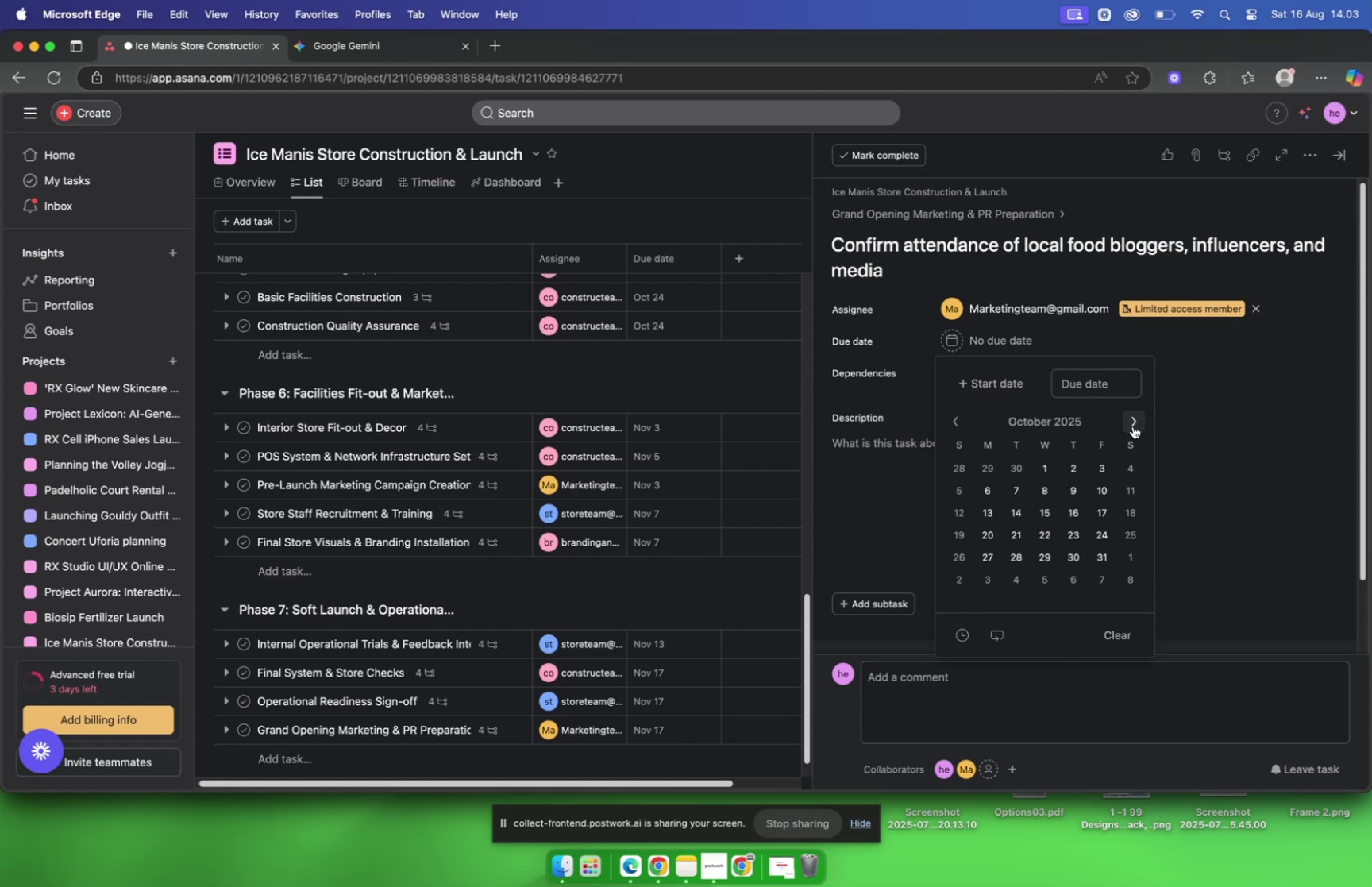 
left_click([1133, 425])
 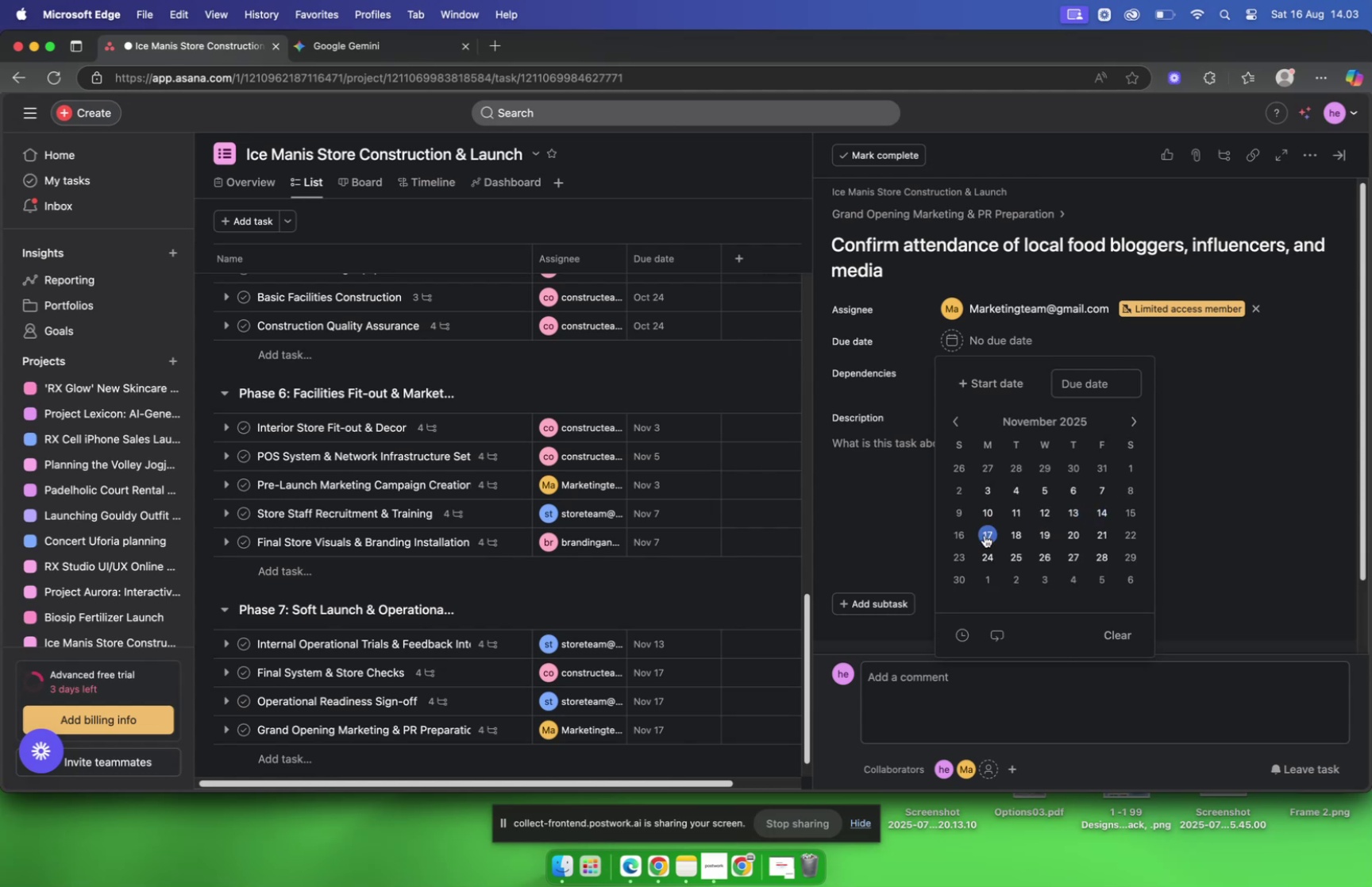 
left_click([985, 534])
 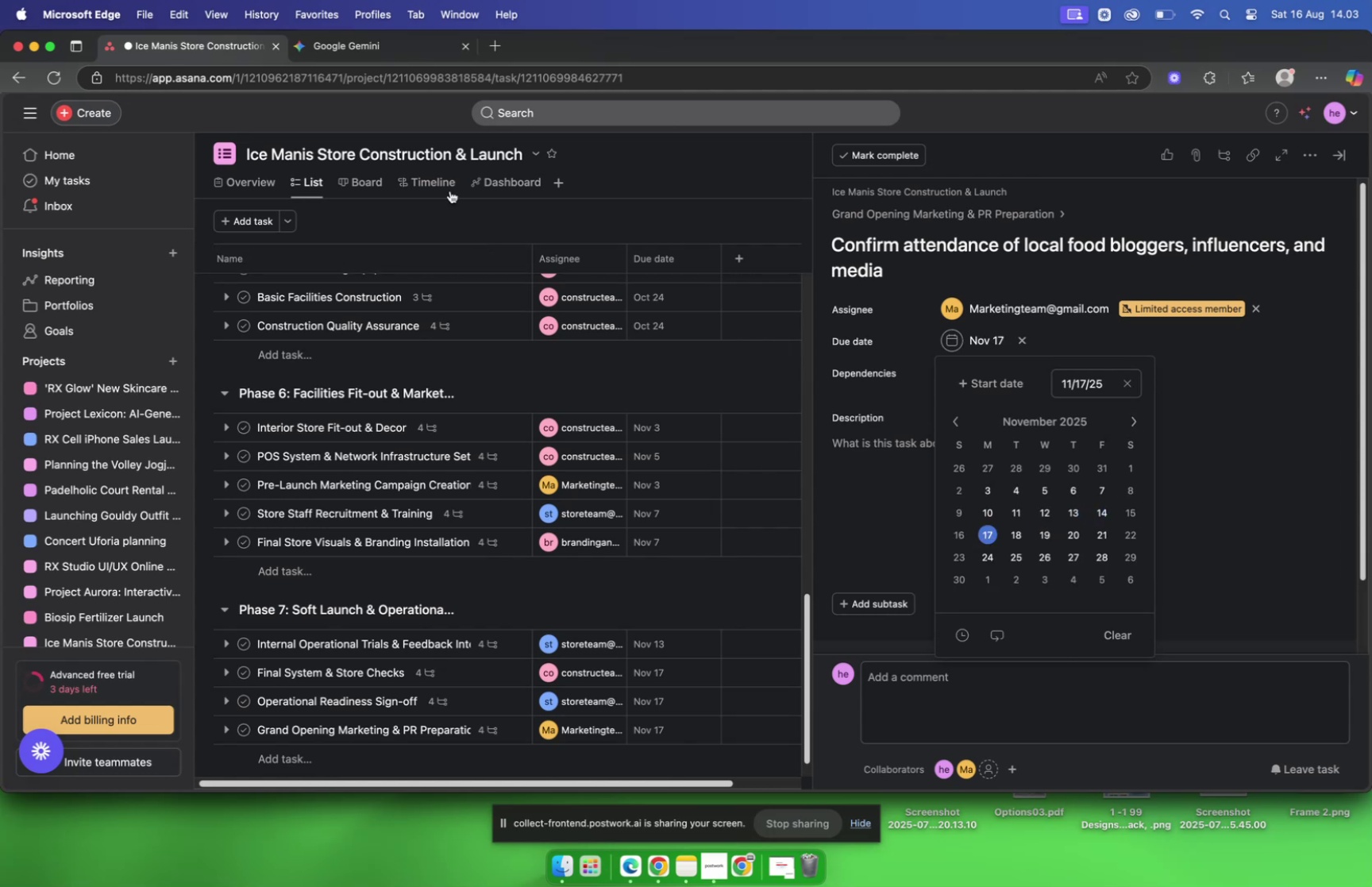 
left_click([372, 56])
 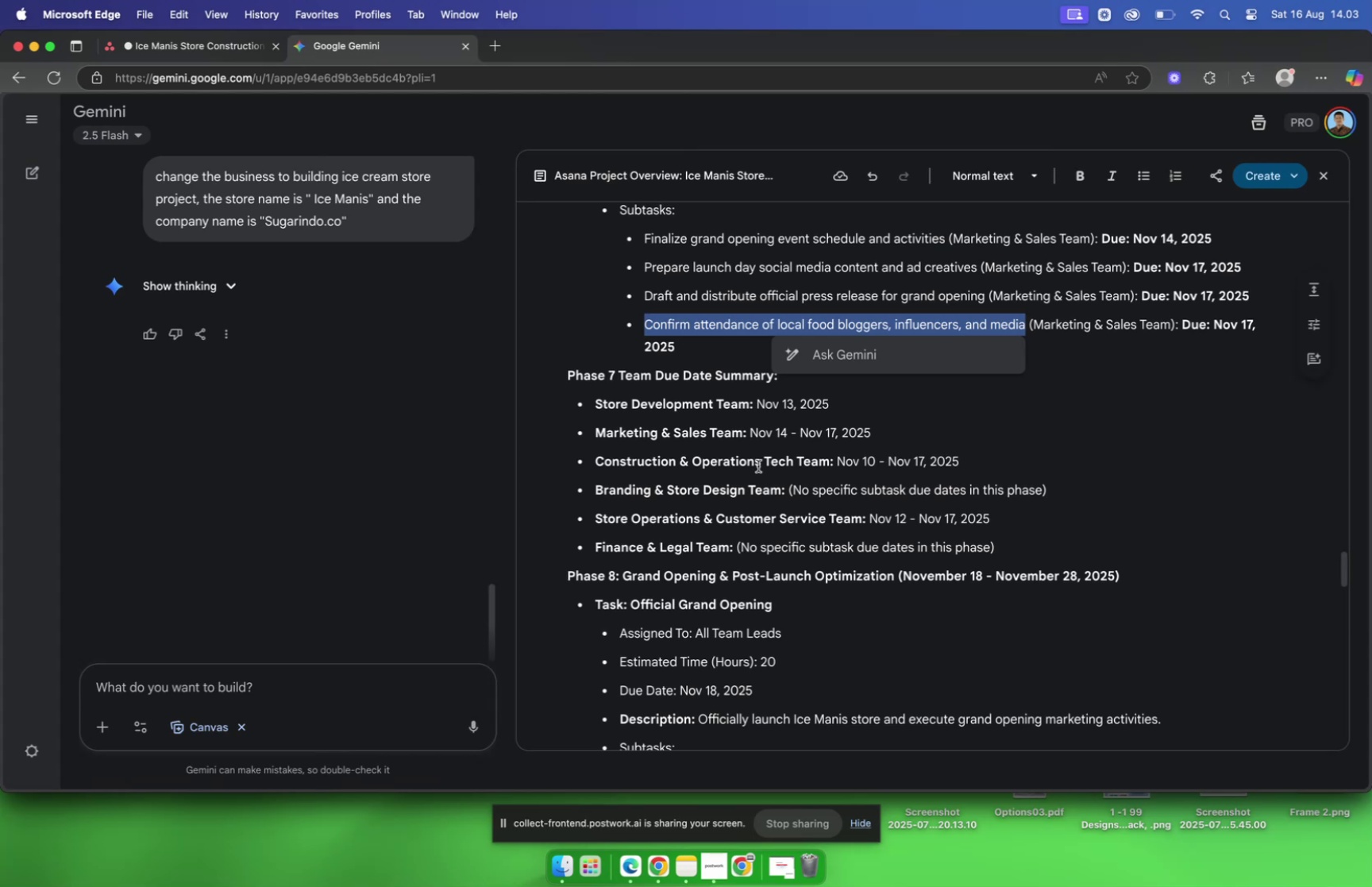 
wait(8.23)
 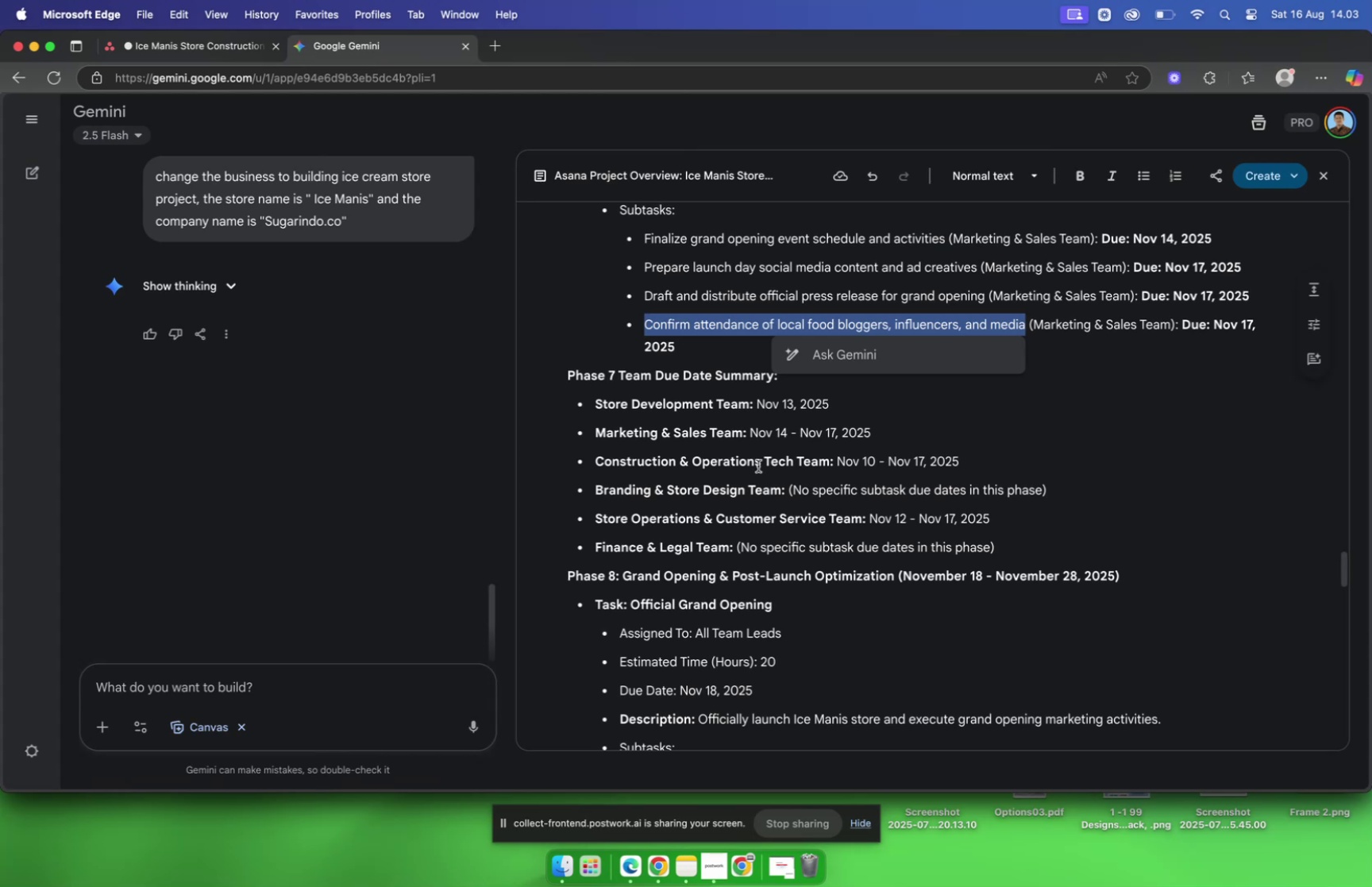 
scroll: coordinate [795, 436], scroll_direction: down, amount: 9.0
 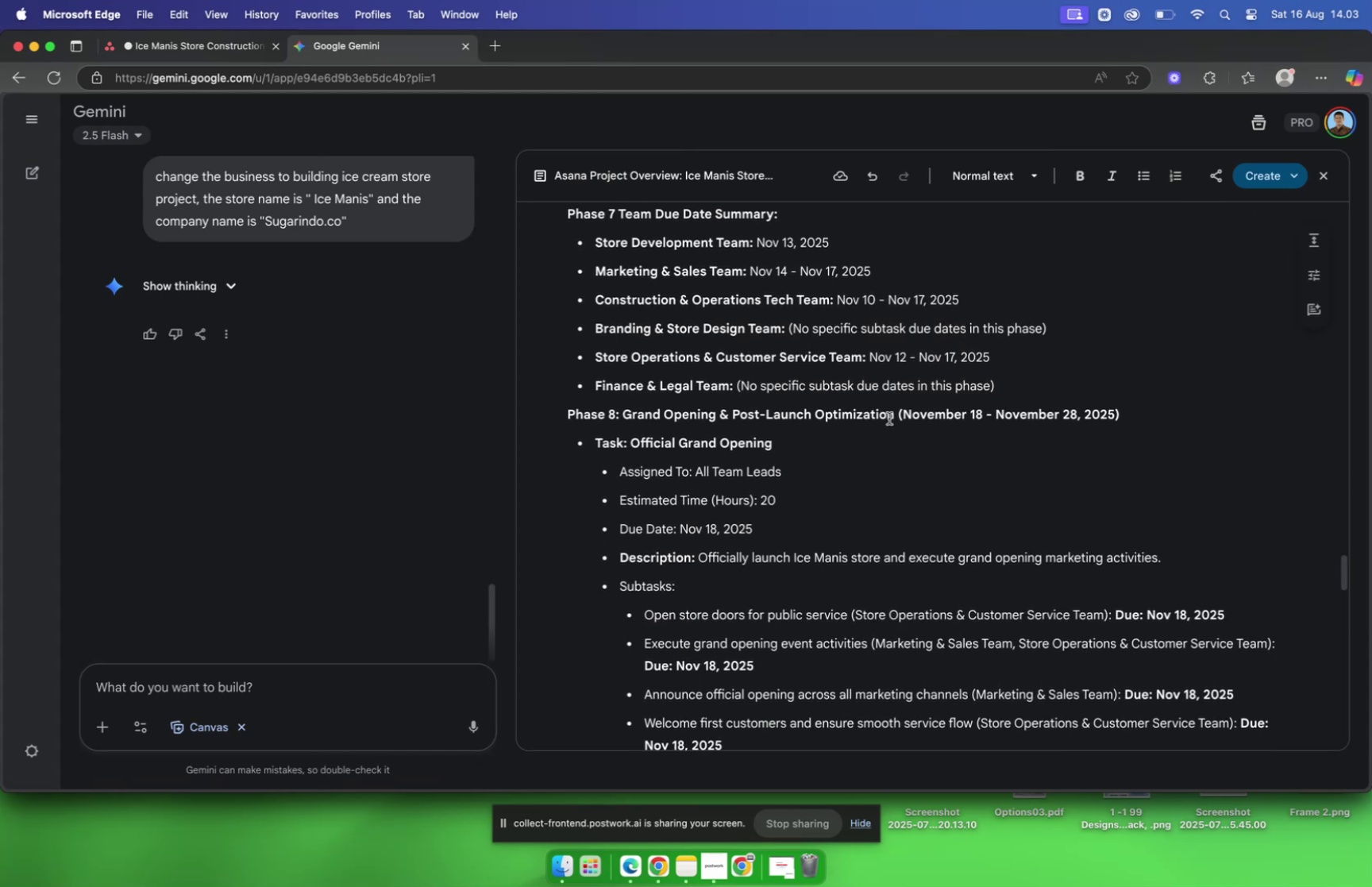 
left_click([893, 420])
 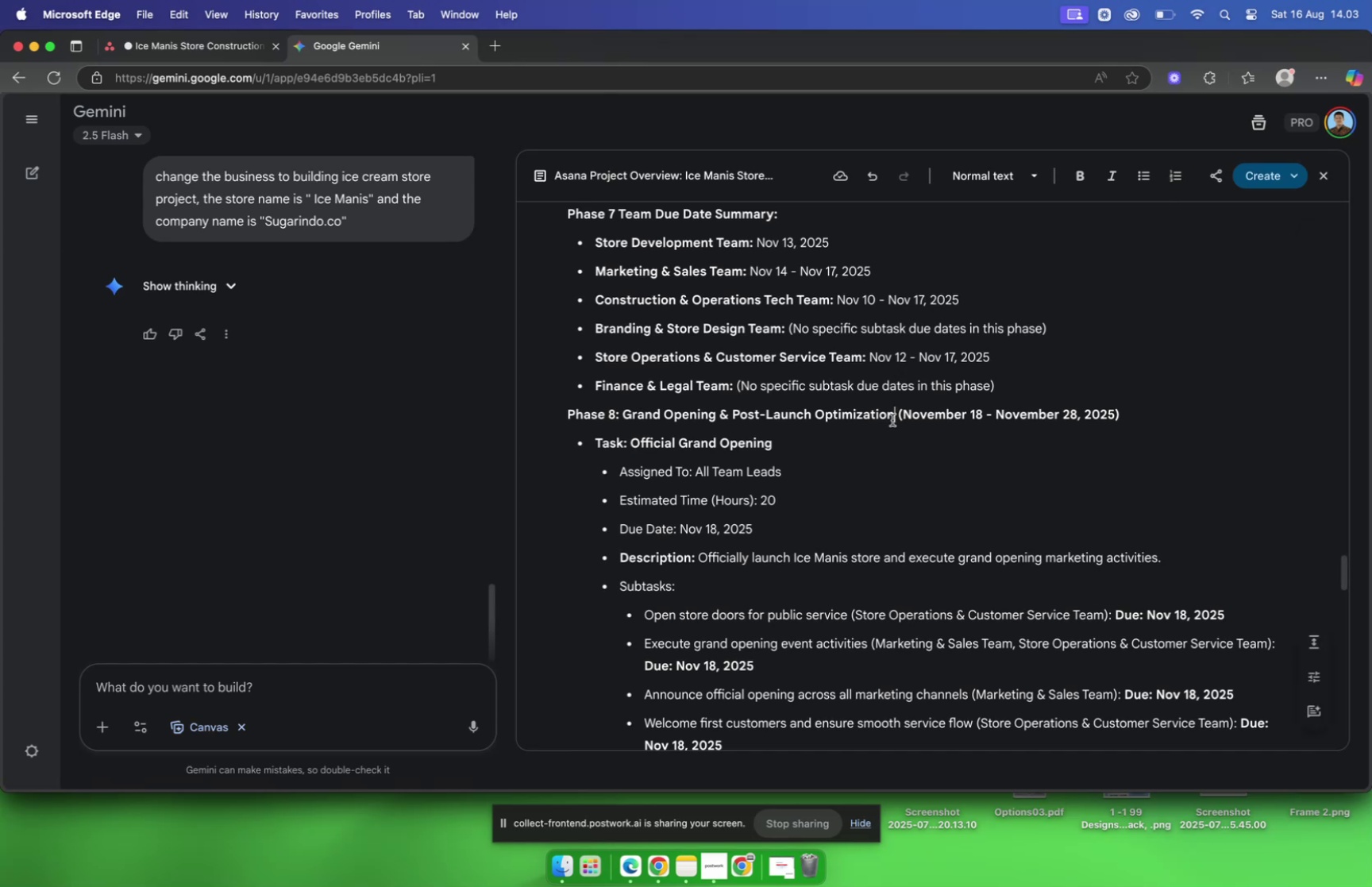 
left_click_drag(start_coordinate=[892, 419], to_coordinate=[569, 418])
 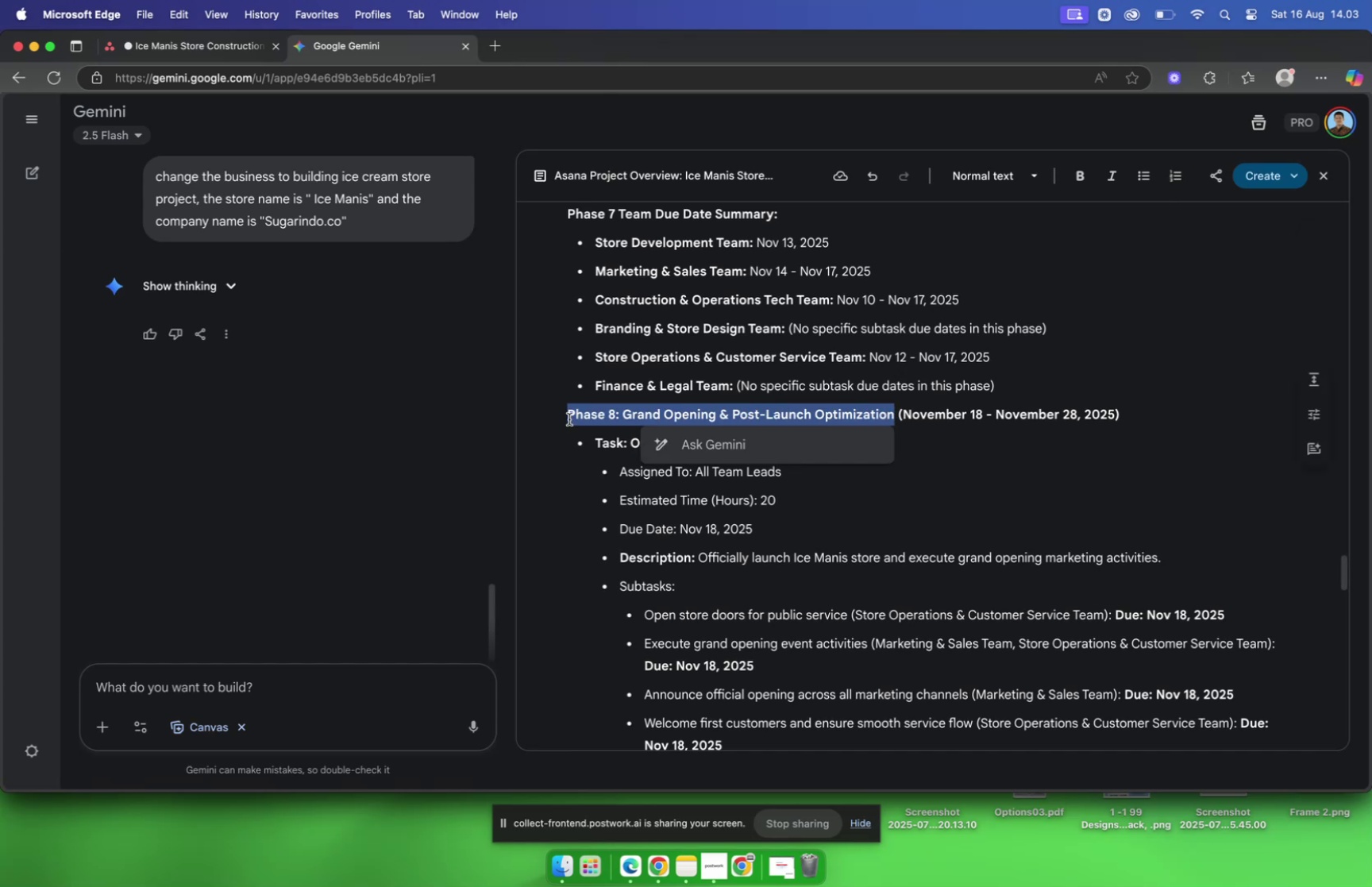 
key(Meta+C)
 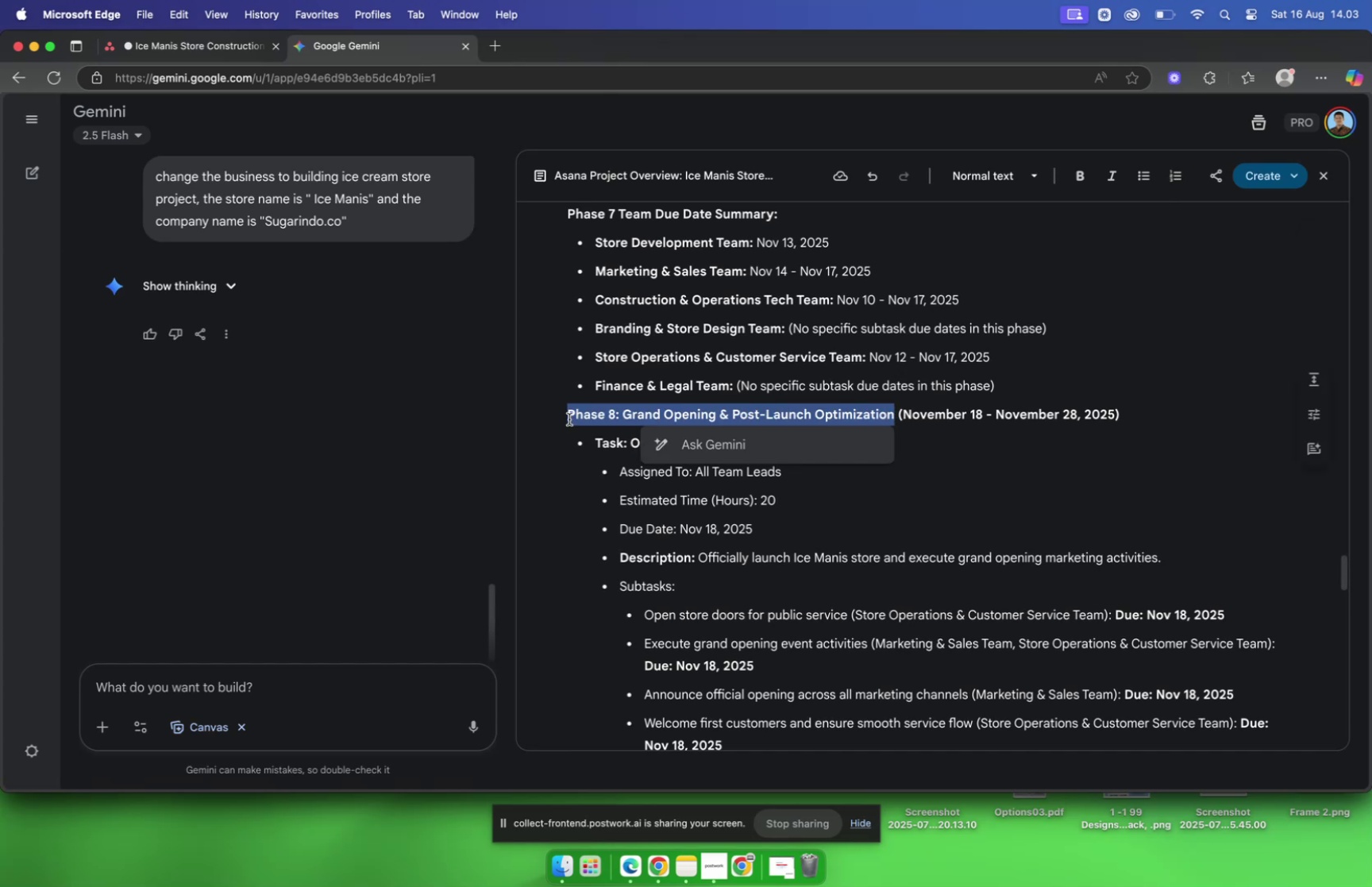 
key(Meta+C)
 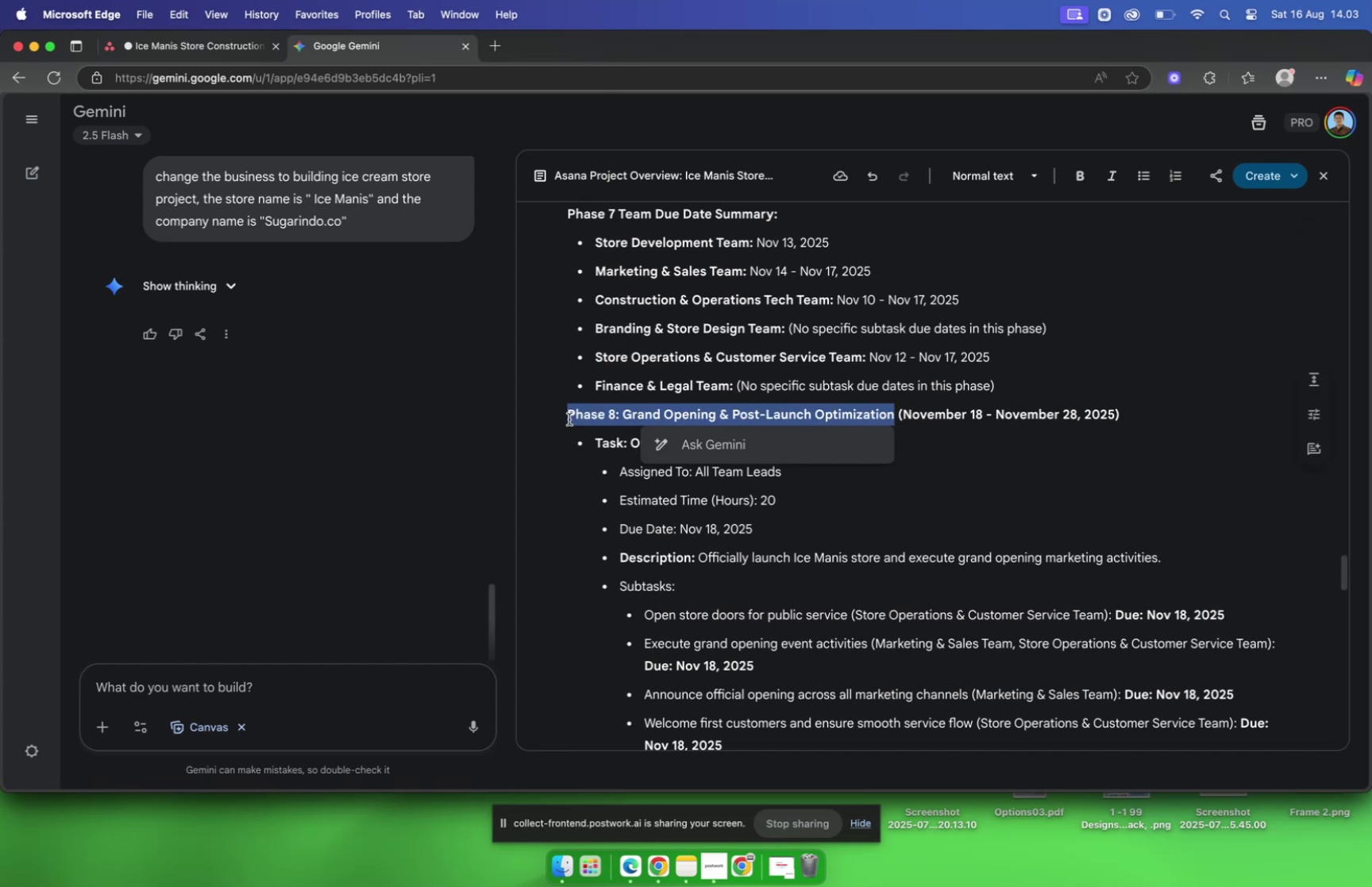 
key(Meta+CommandLeft)
 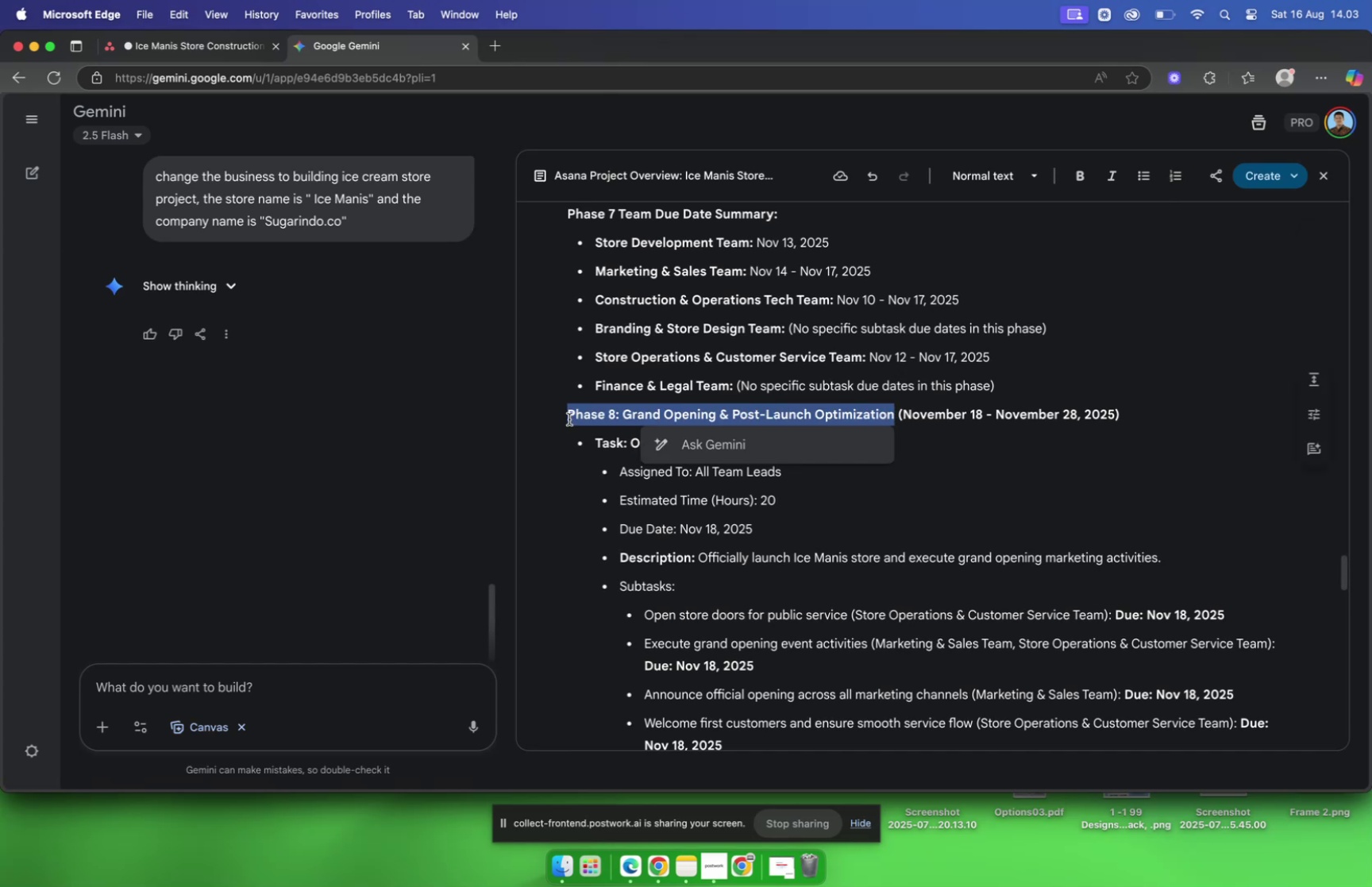 
key(Meta+C)
 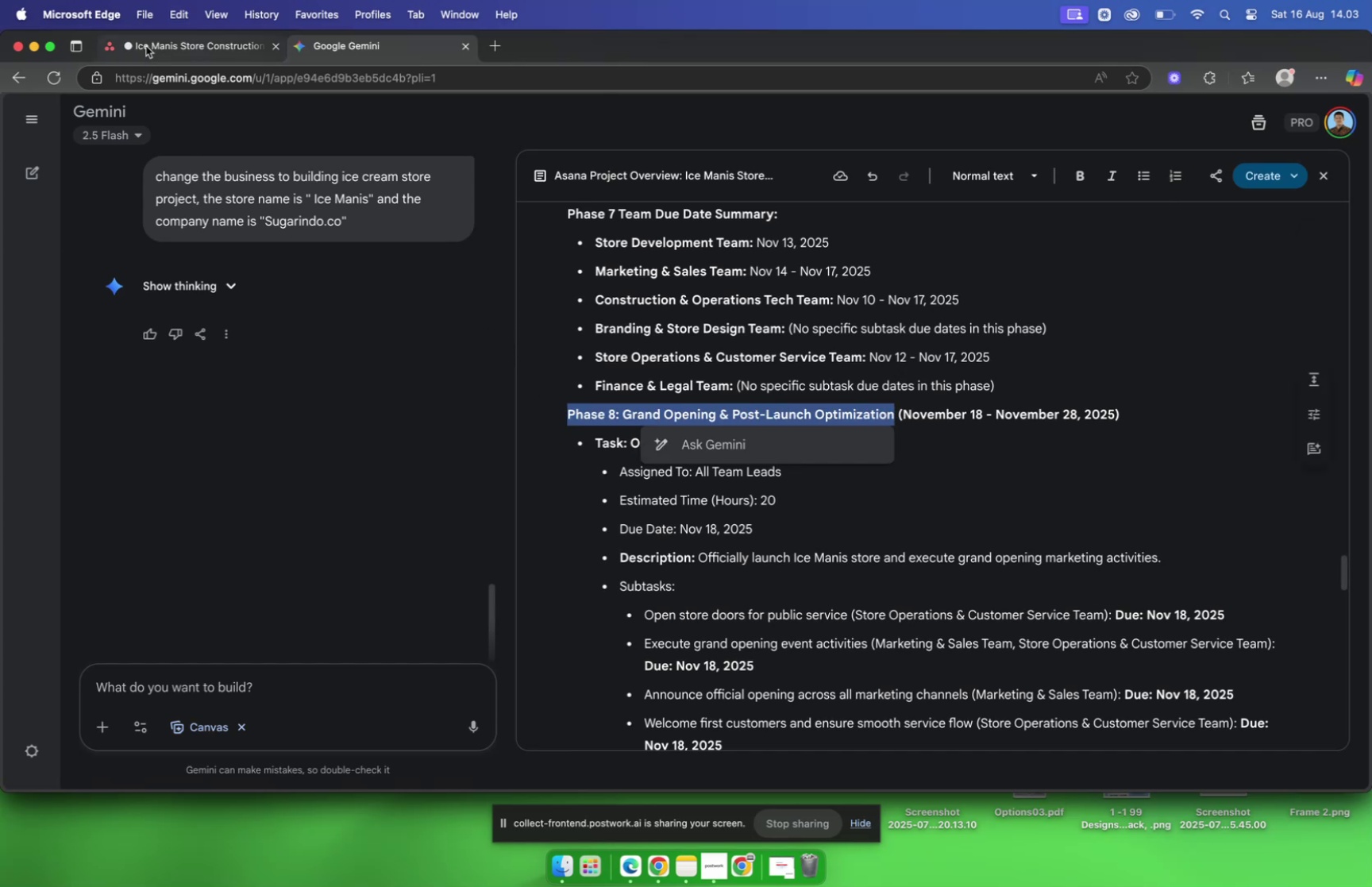 
left_click([146, 46])
 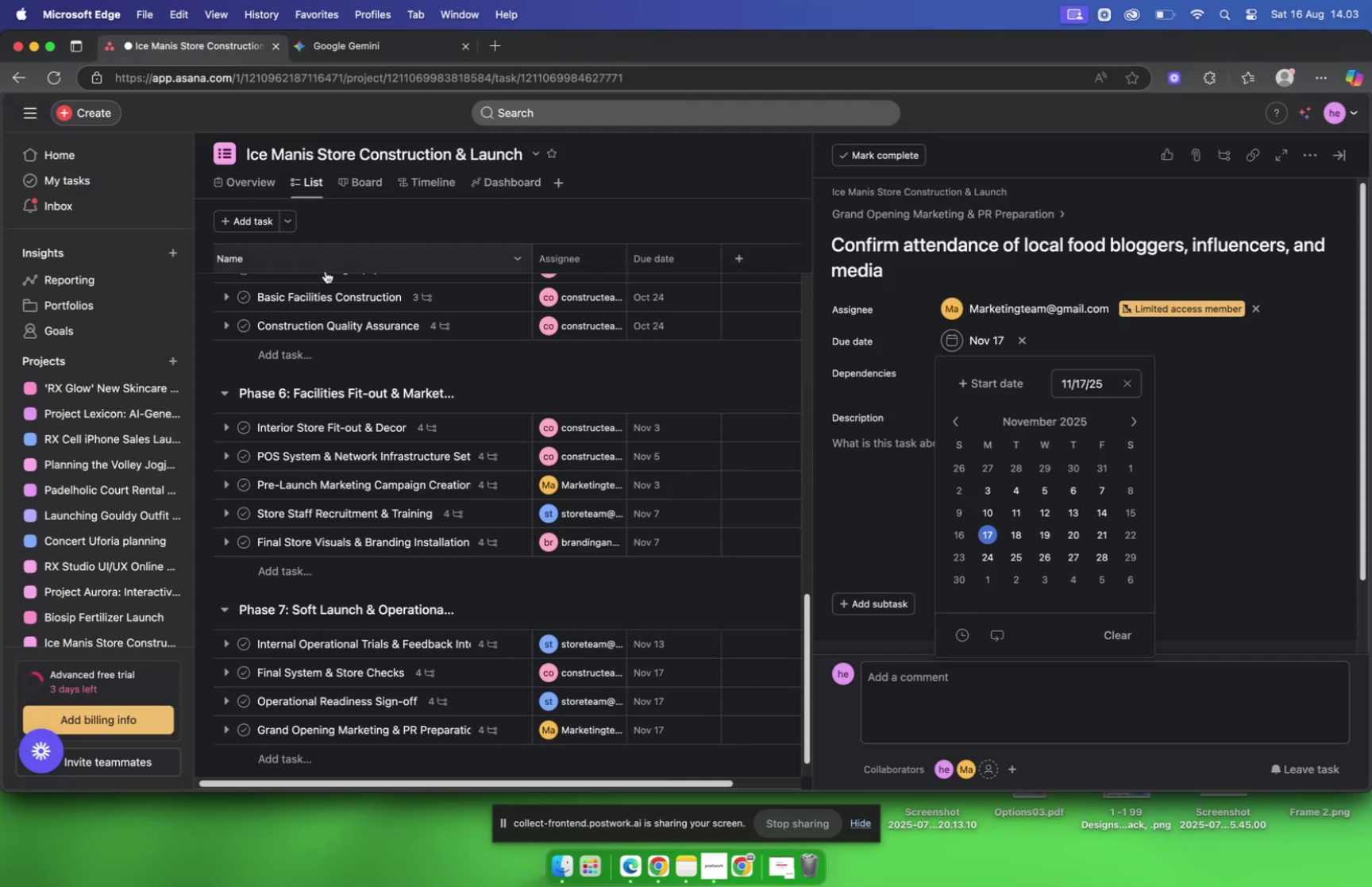 
scroll: coordinate [347, 289], scroll_direction: down, amount: 10.0
 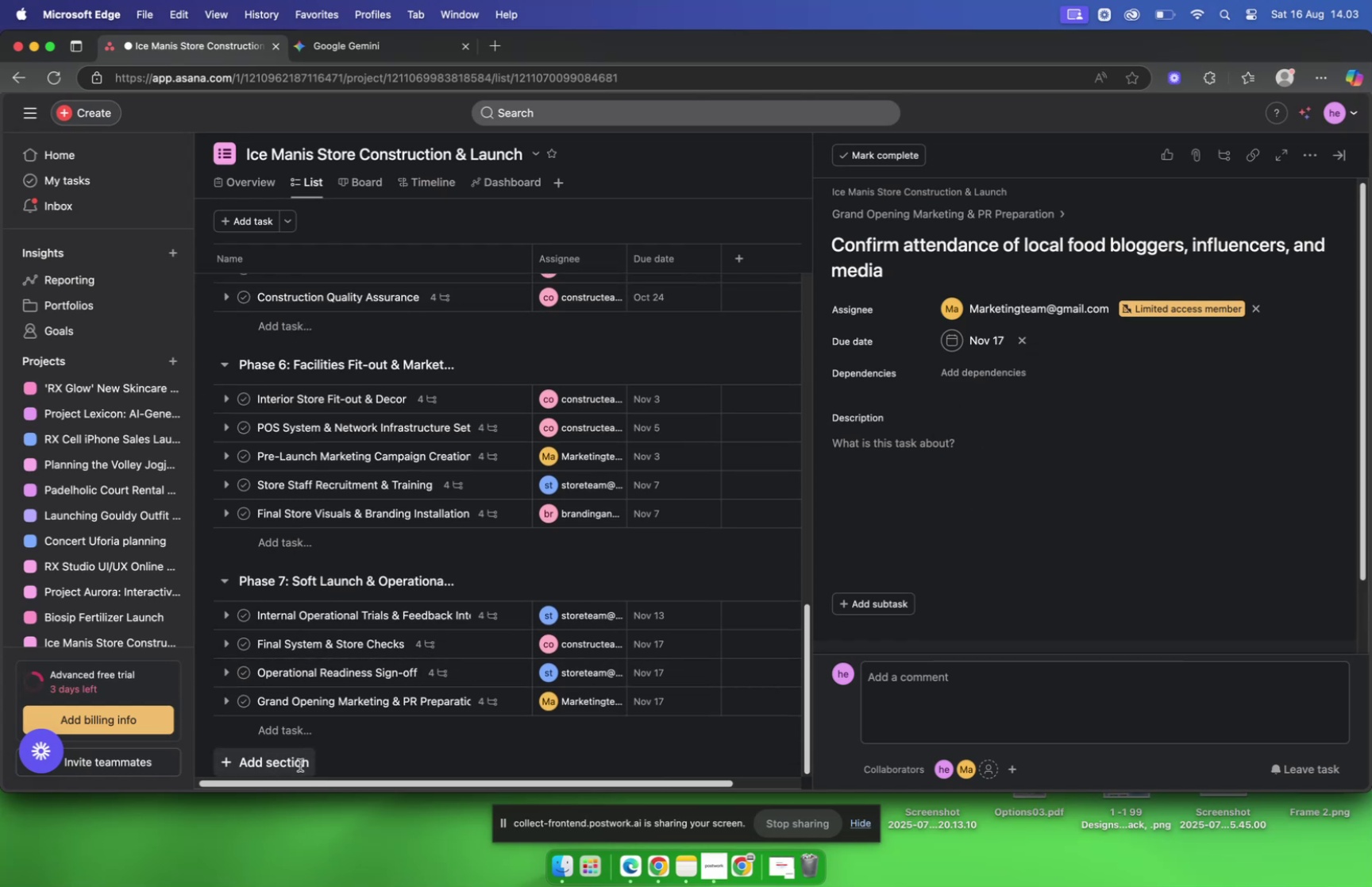 
key(Meta+V)
 